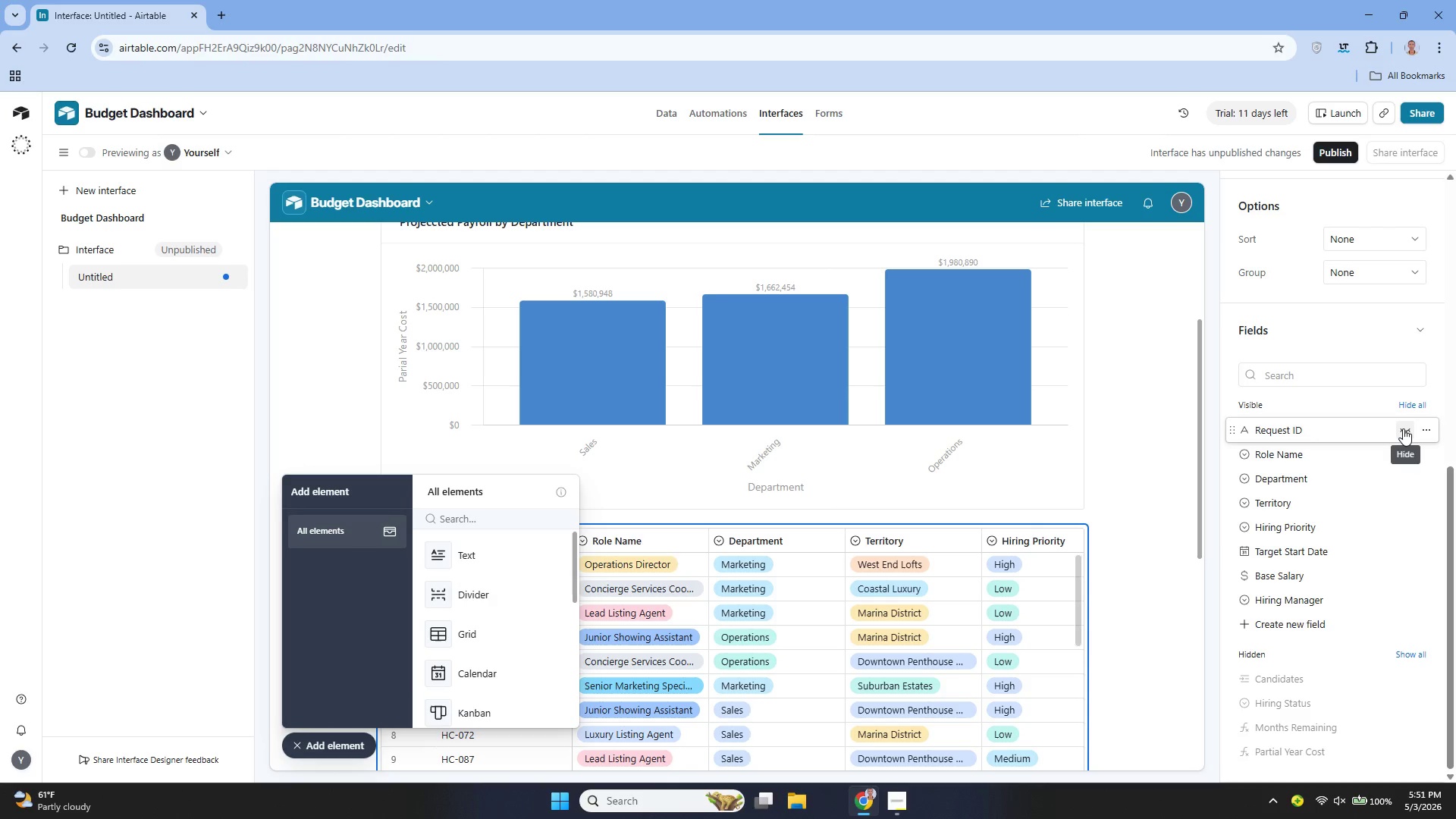 
left_click([1403, 428])
 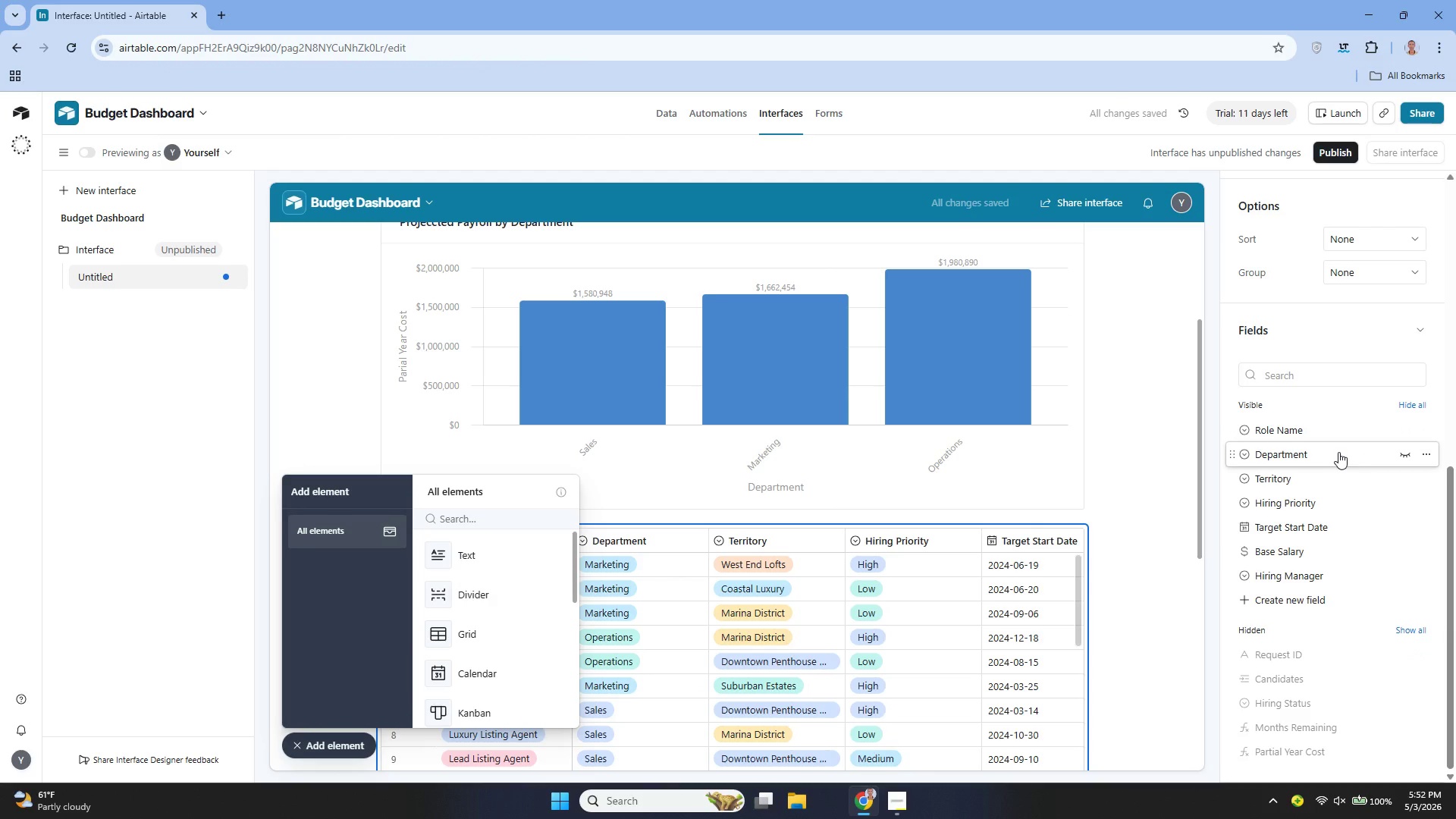 
wait(10.41)
 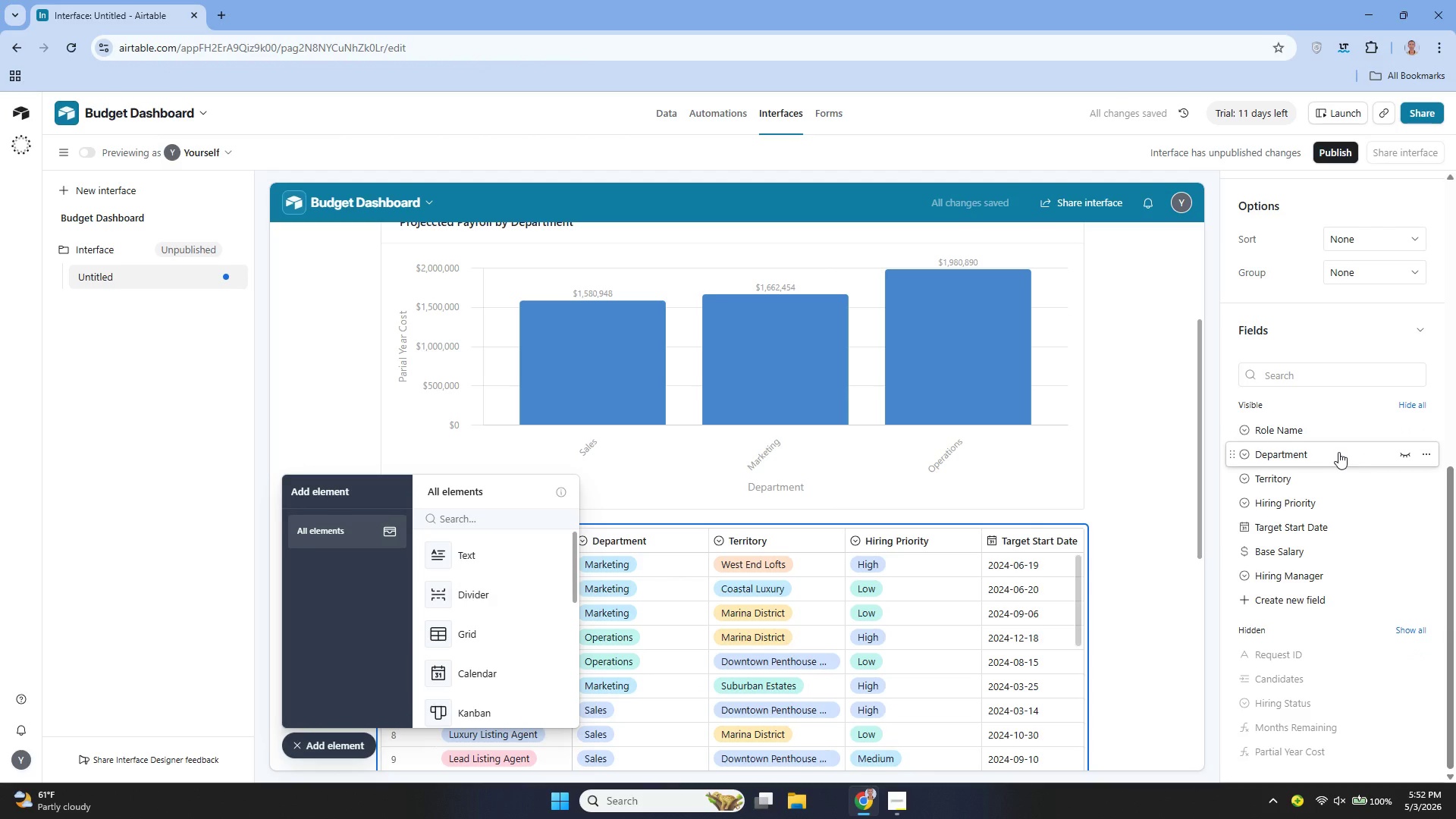 
left_click([1411, 504])
 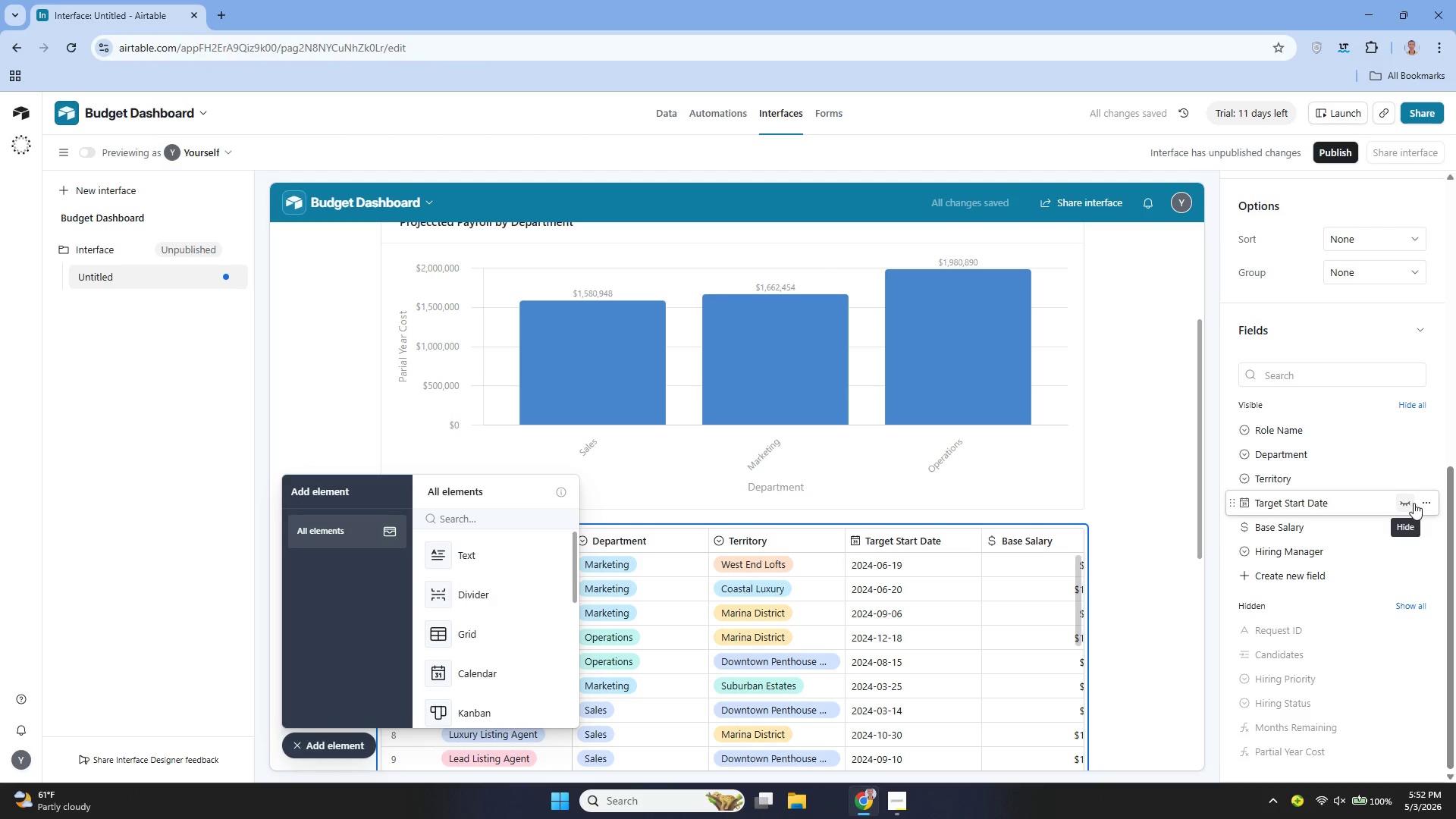 
left_click([1404, 502])
 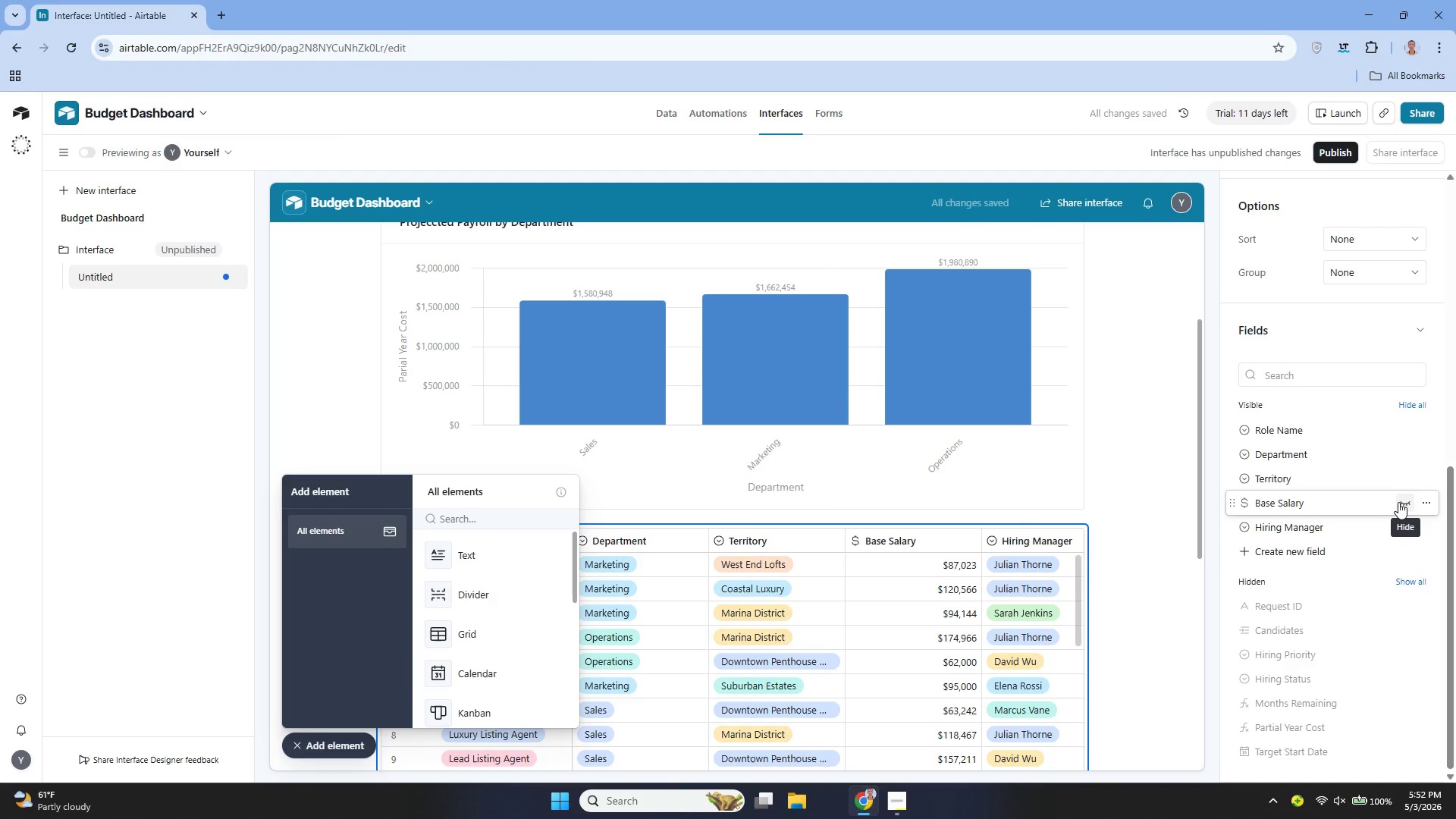 
wait(5.72)
 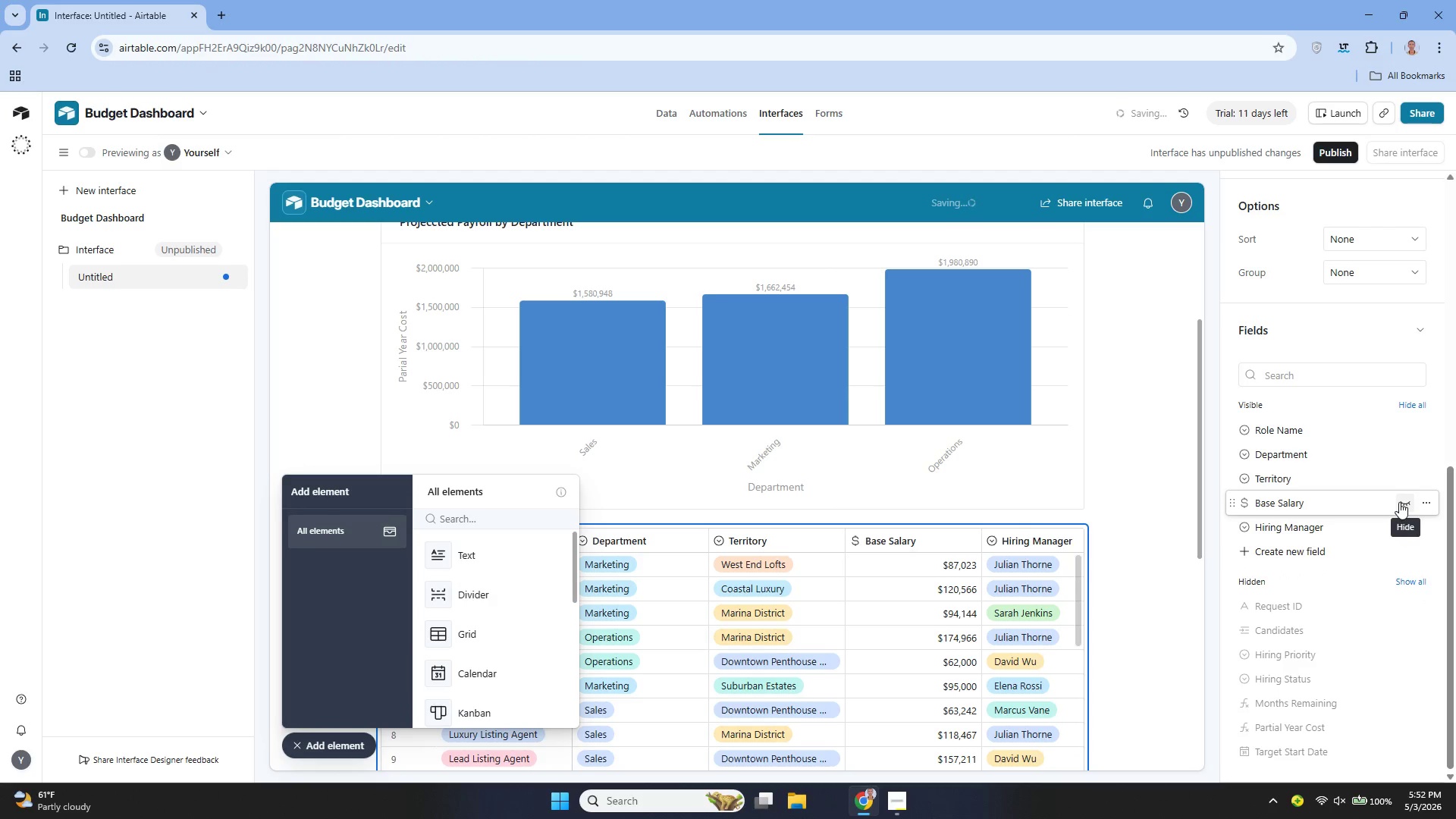 
mouse_move([1339, 607])
 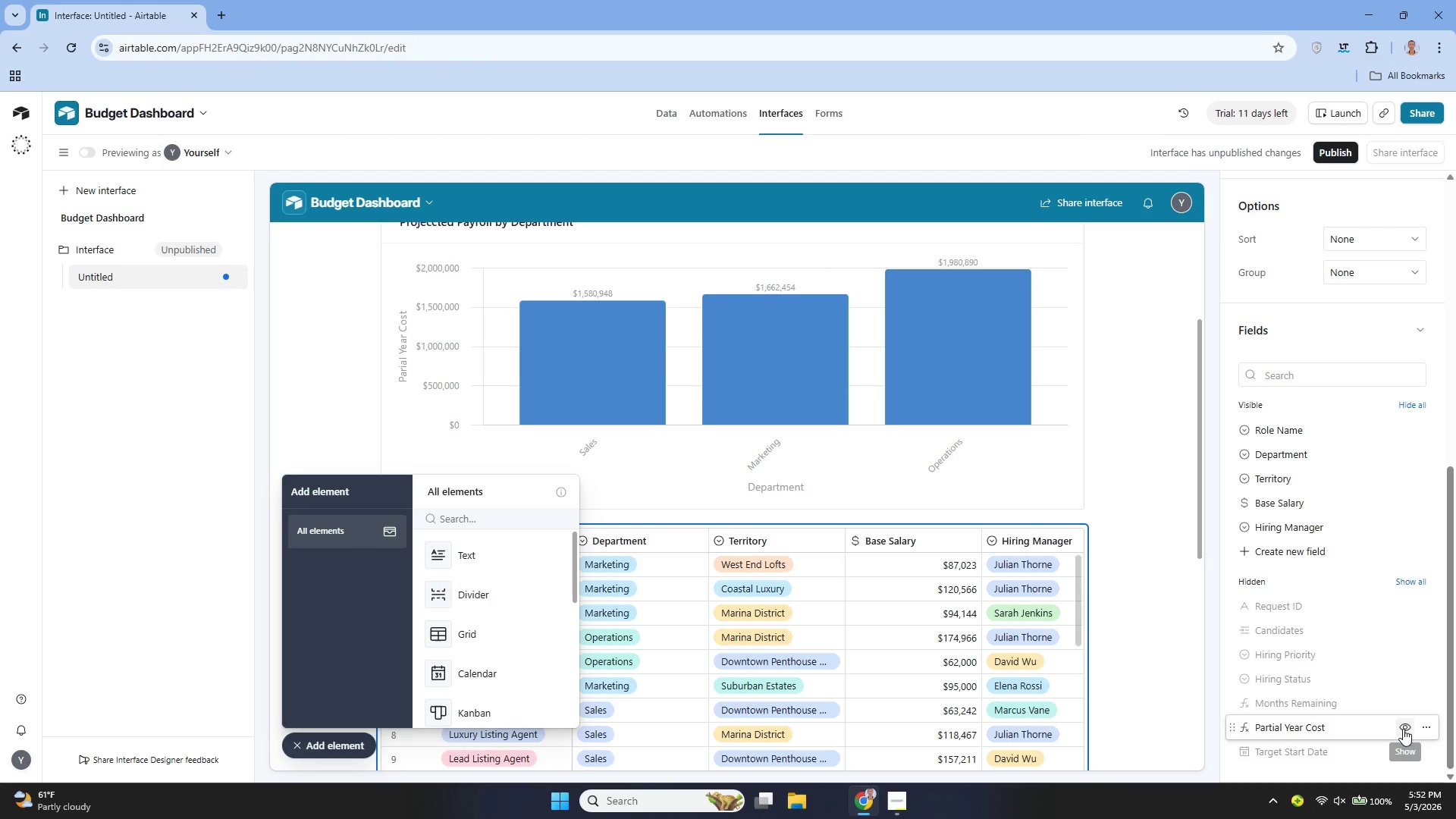 
left_click([1403, 729])
 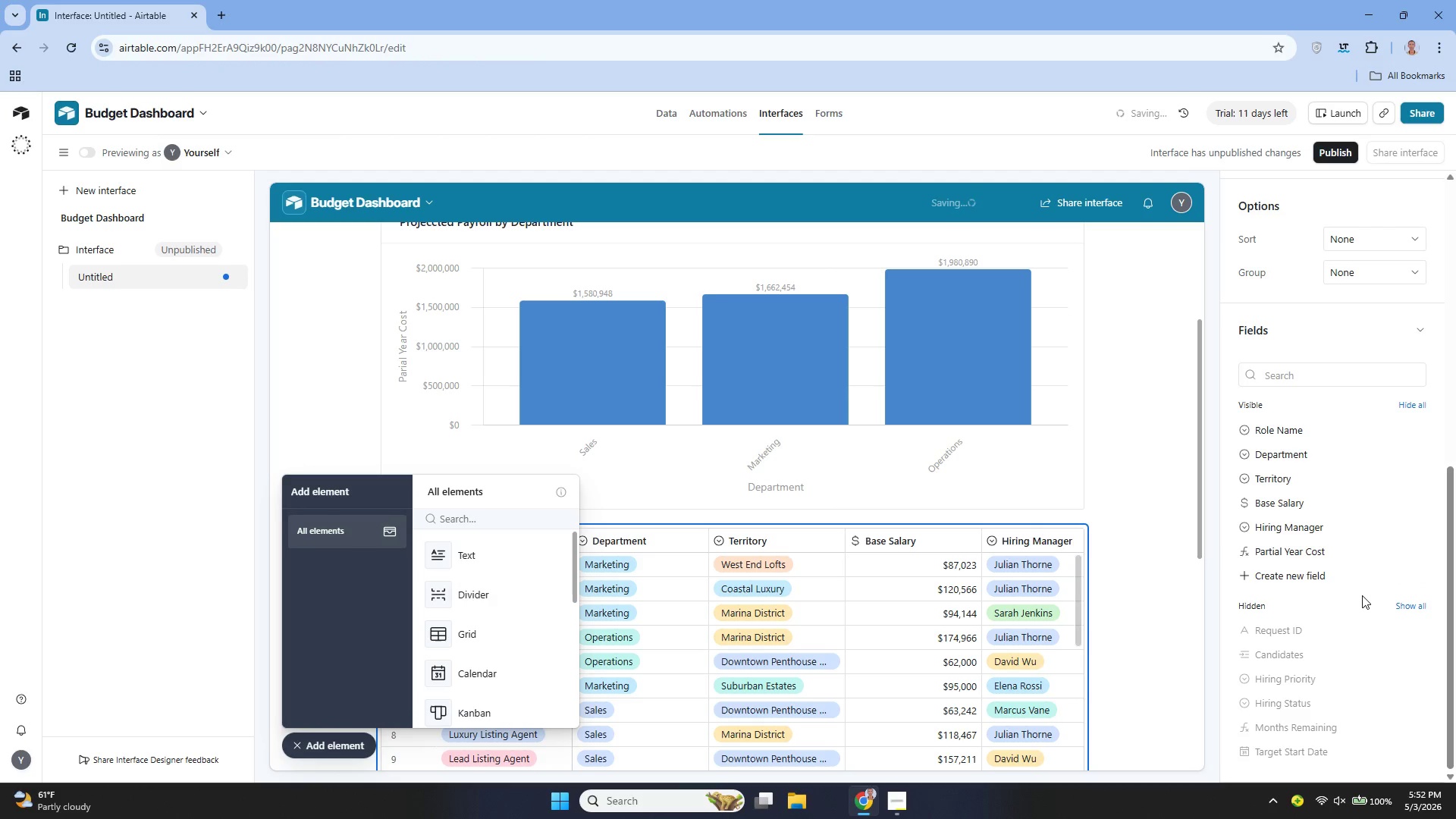 
mouse_move([1362, 554])
 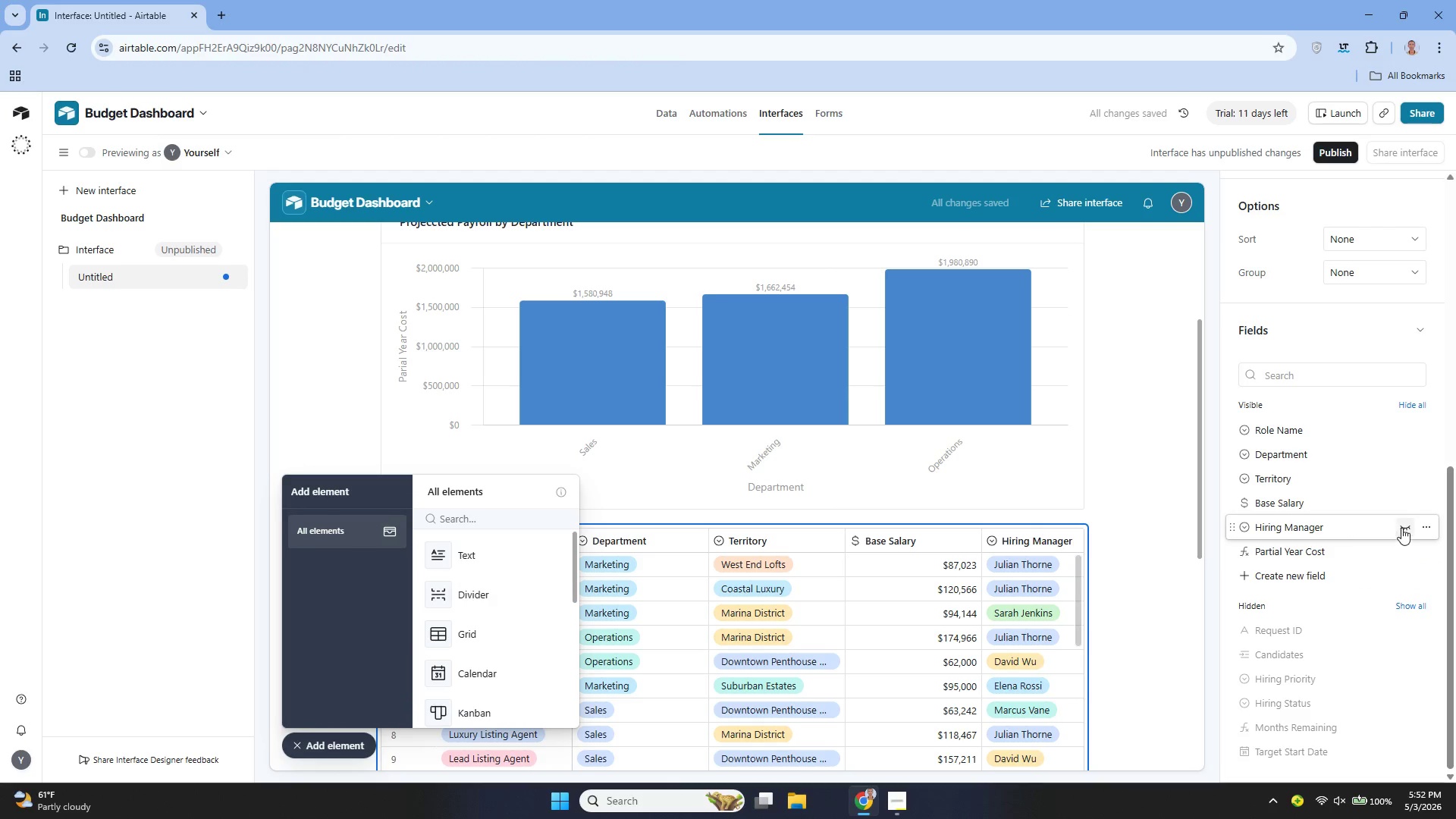 
left_click([1401, 526])
 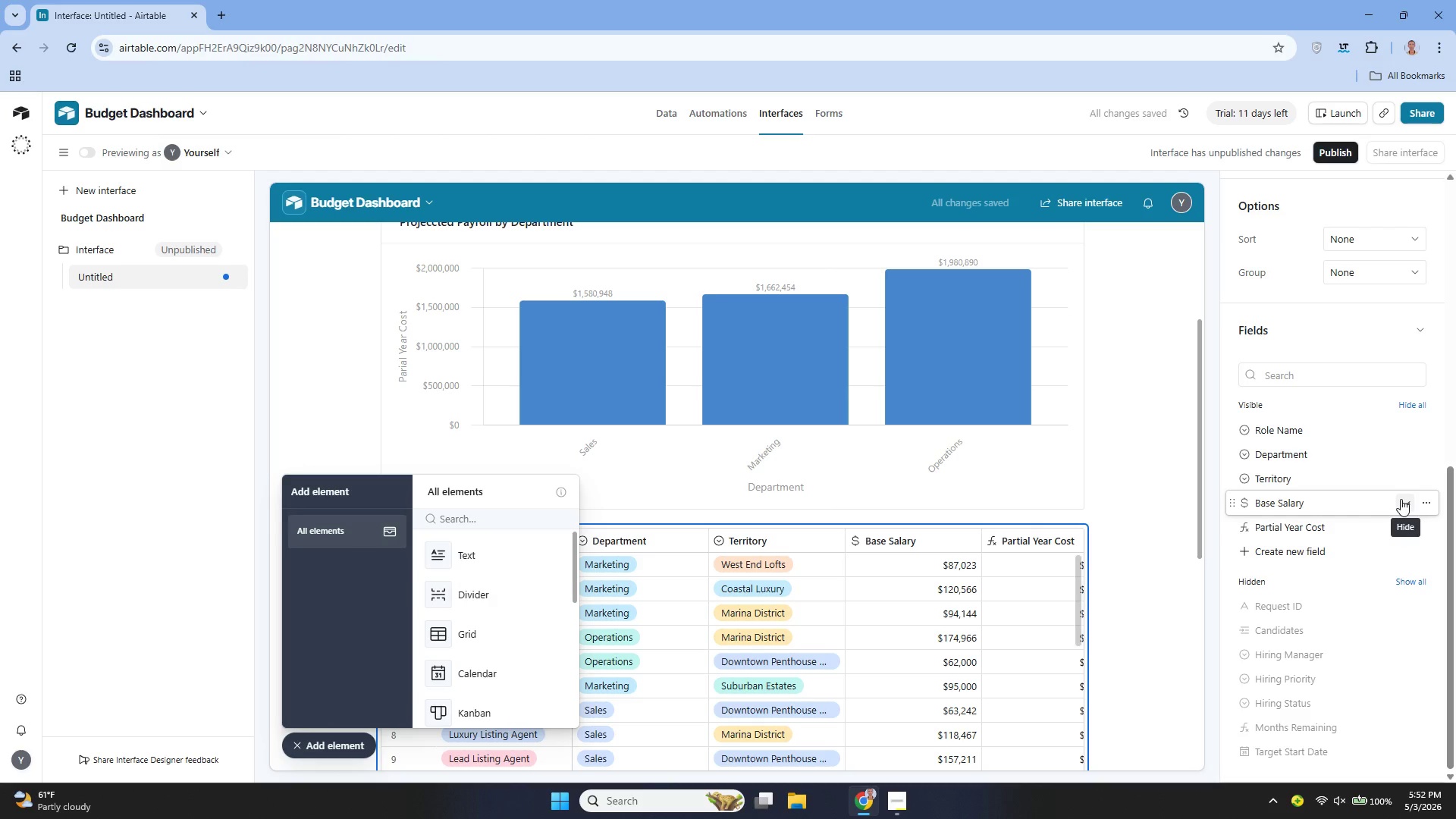 
left_click([1401, 499])
 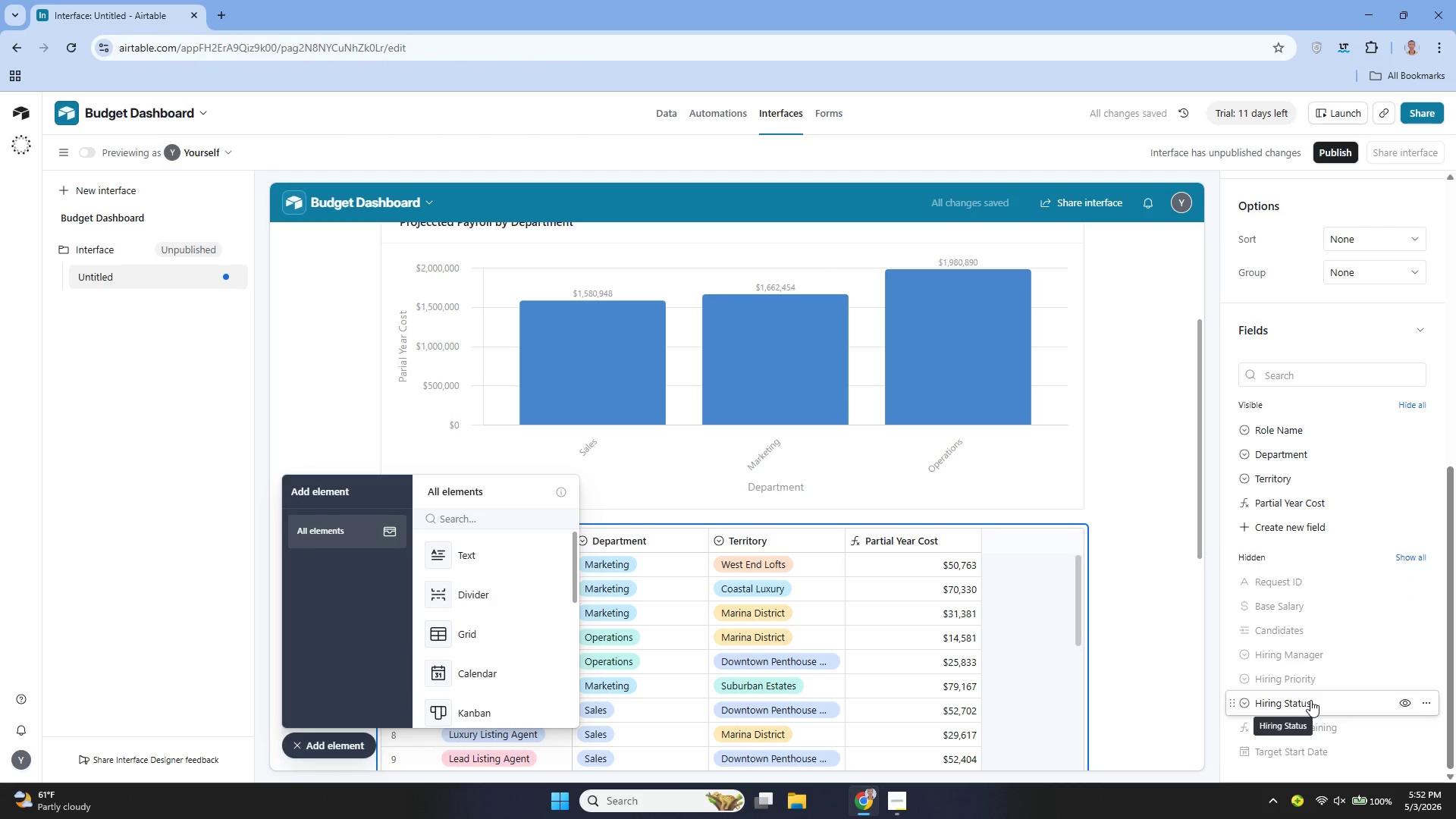 
wait(9.33)
 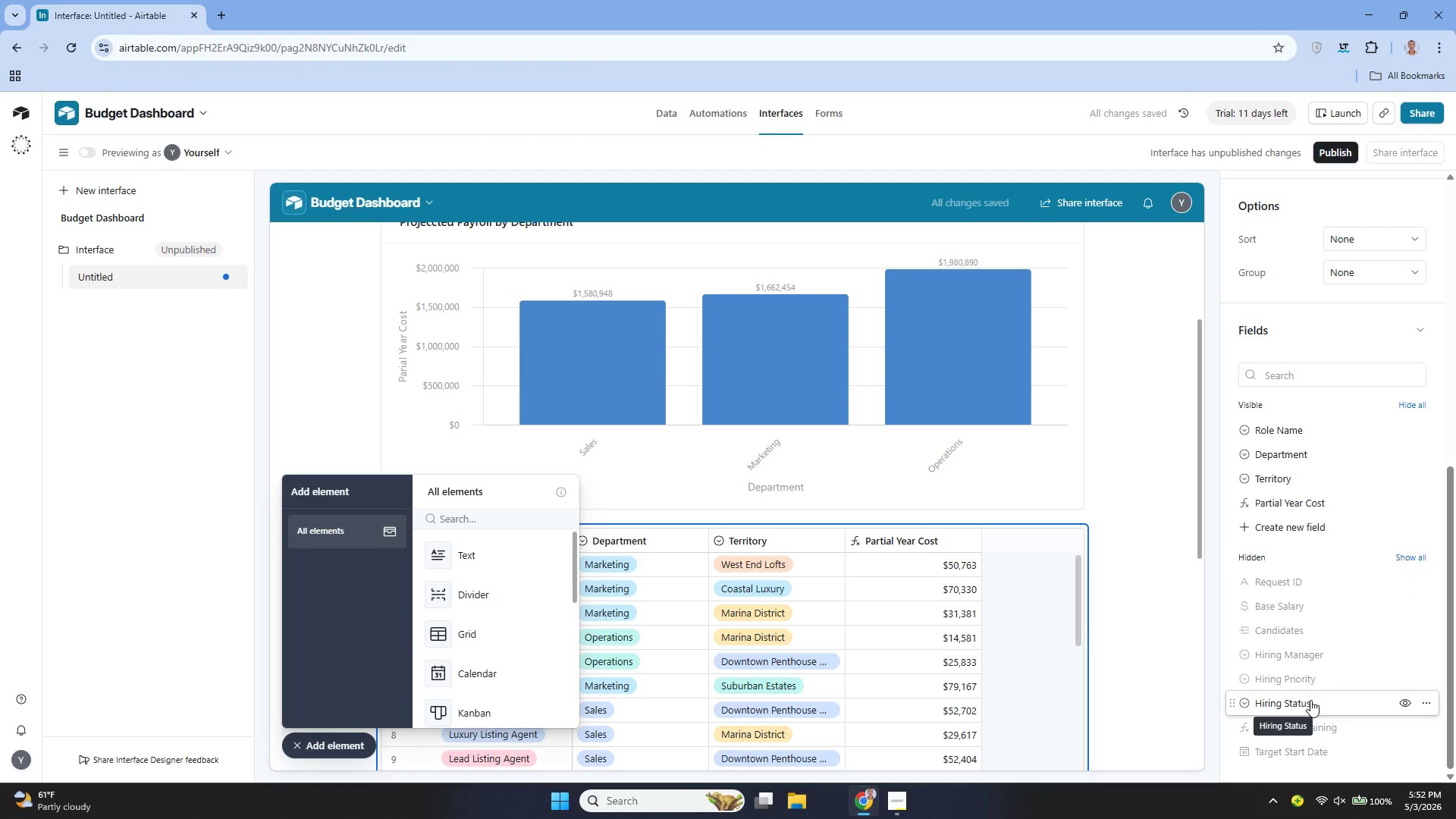 
left_click([1401, 700])
 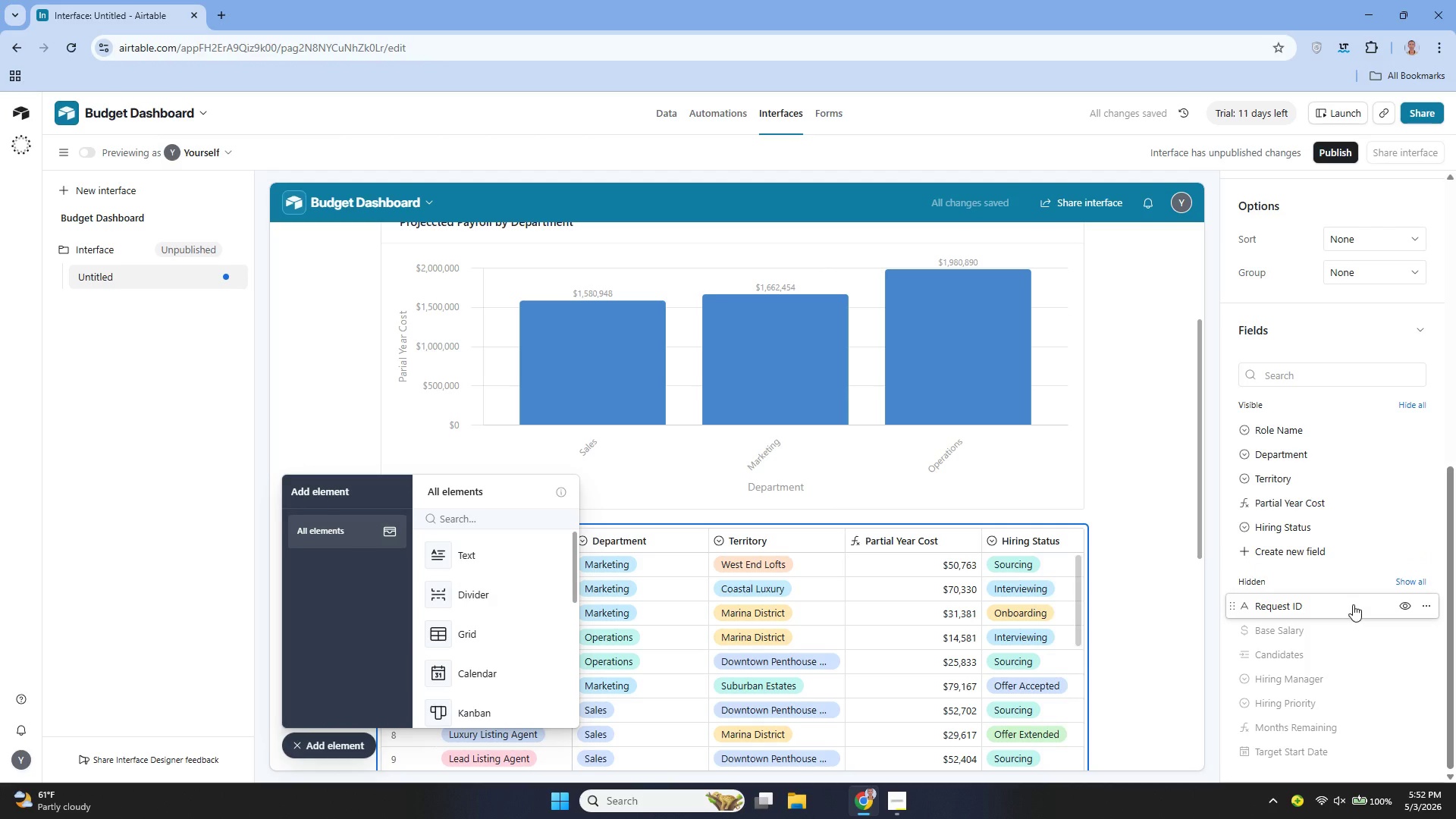 
wait(9.42)
 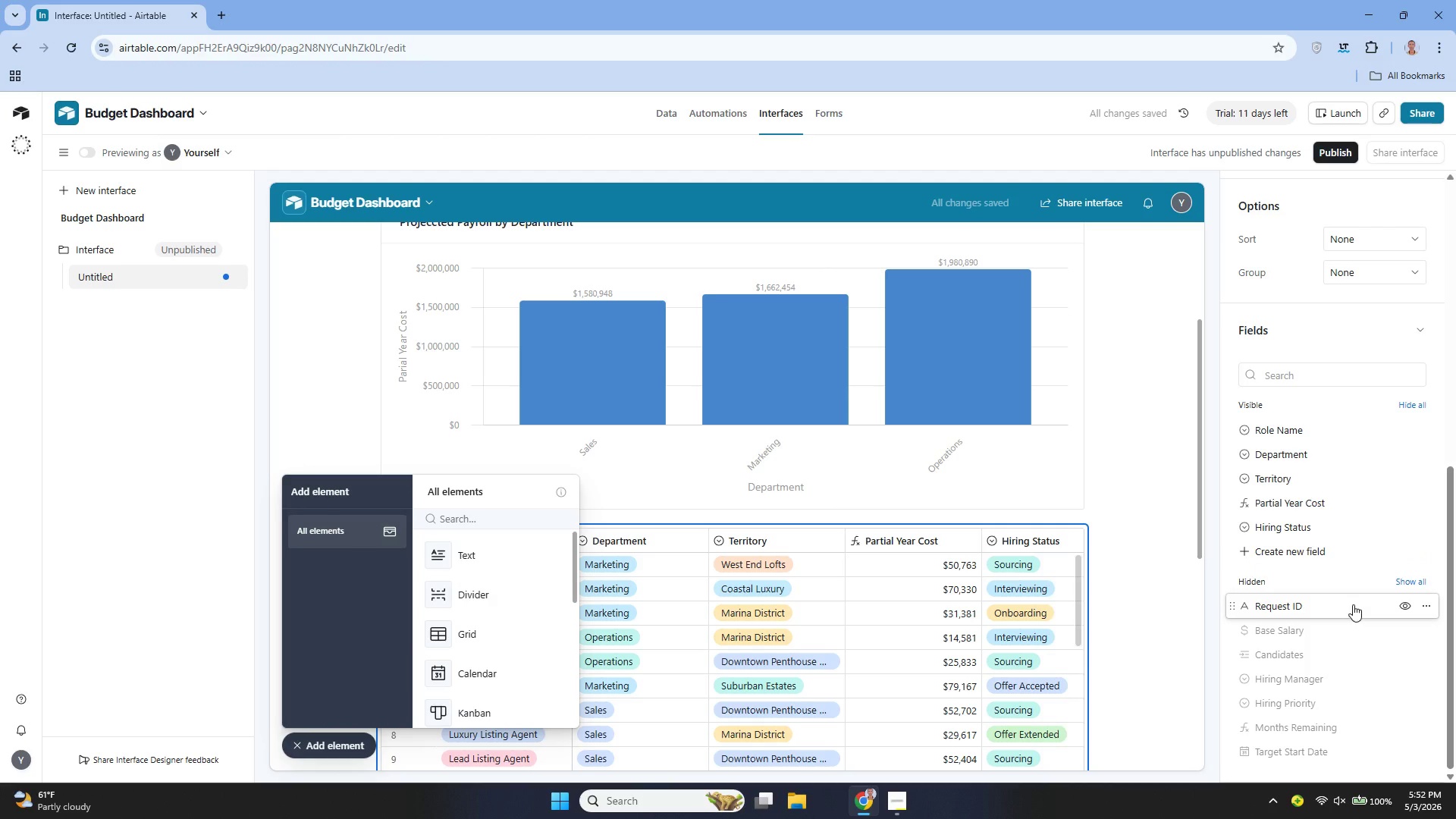 
left_click_drag(start_coordinate=[1291, 520], to_coordinate=[1299, 487])
 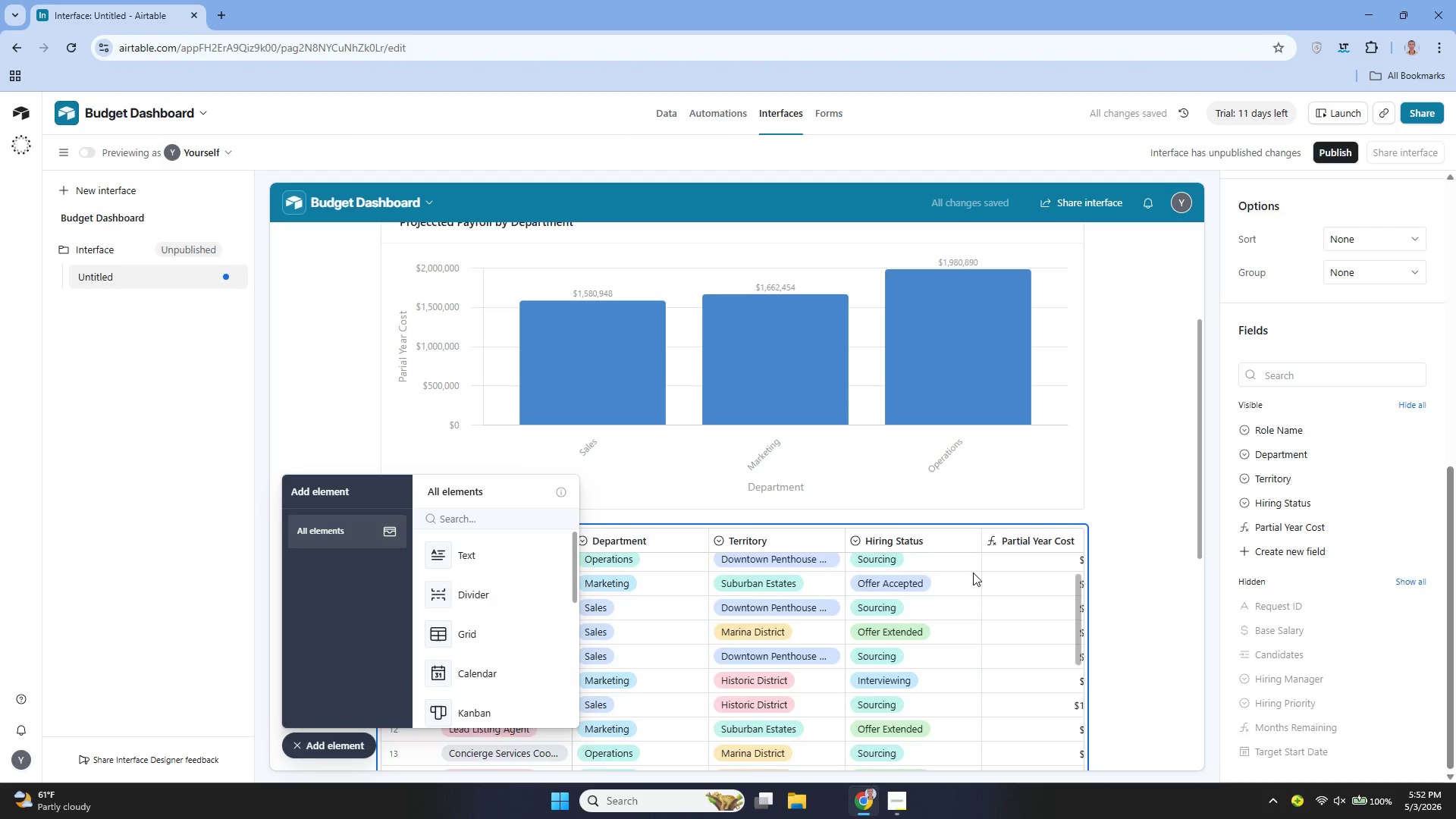 
wait(11.26)
 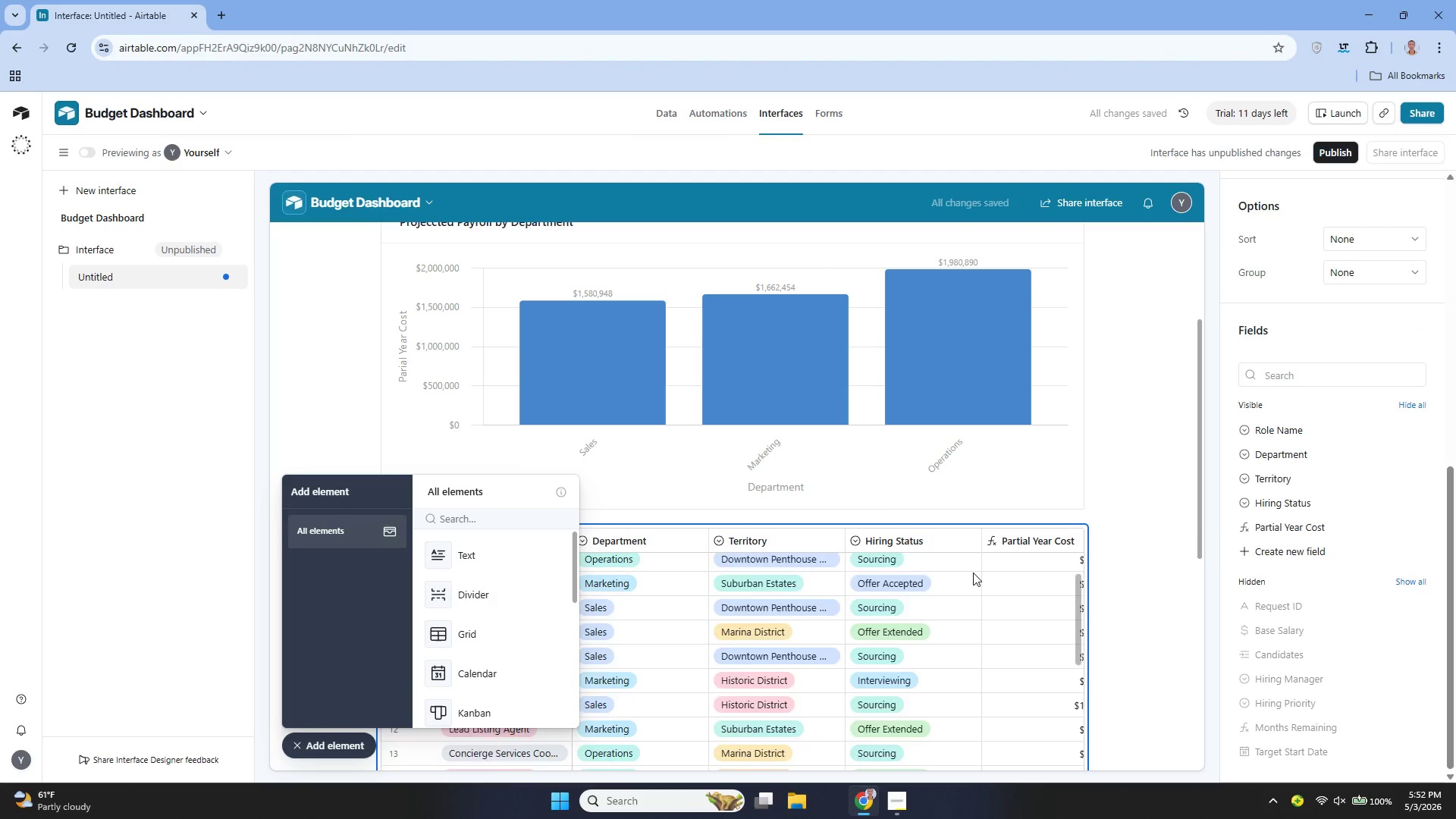 
mouse_move([1341, 274])
 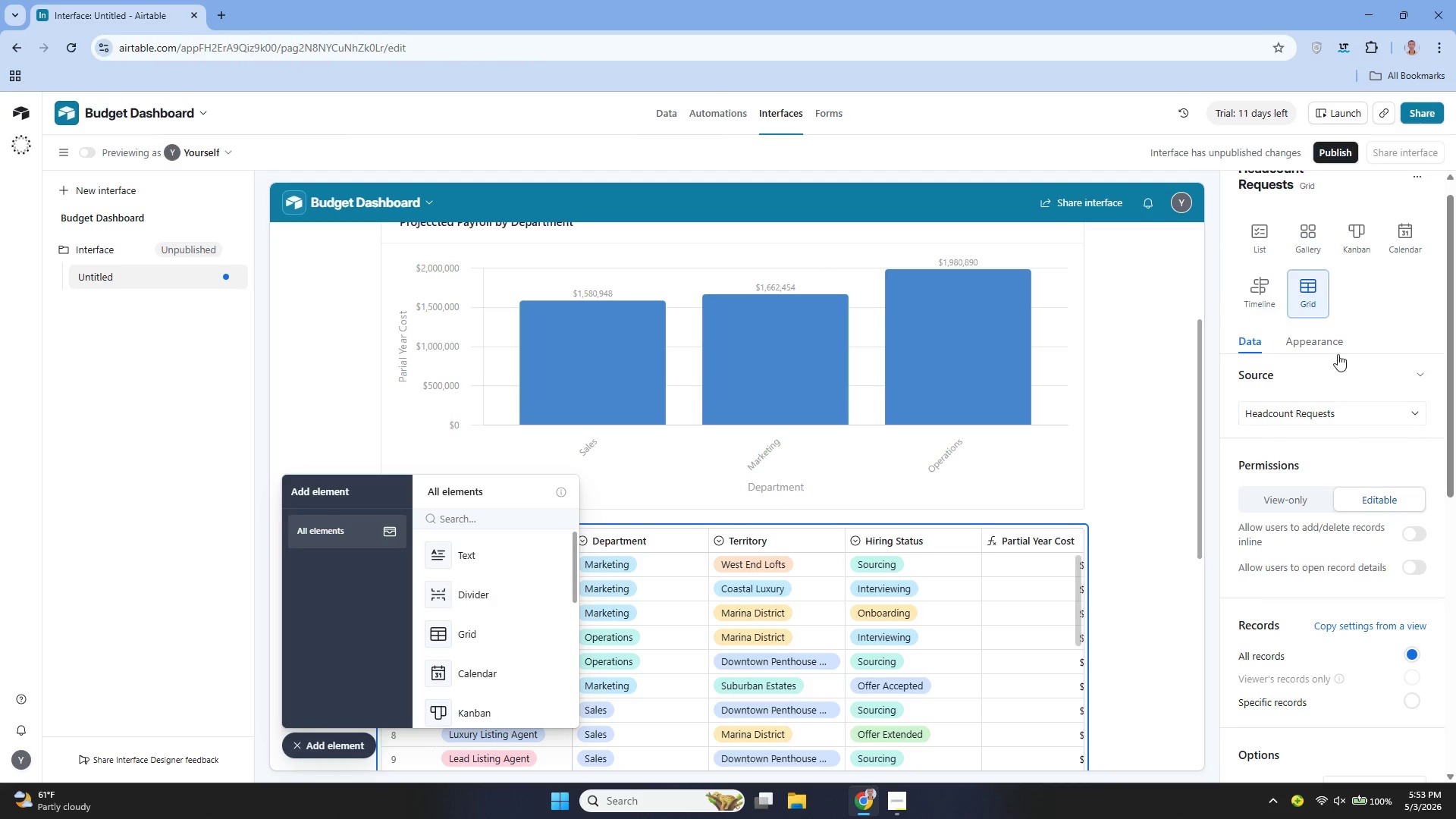 
left_click([1329, 348])
 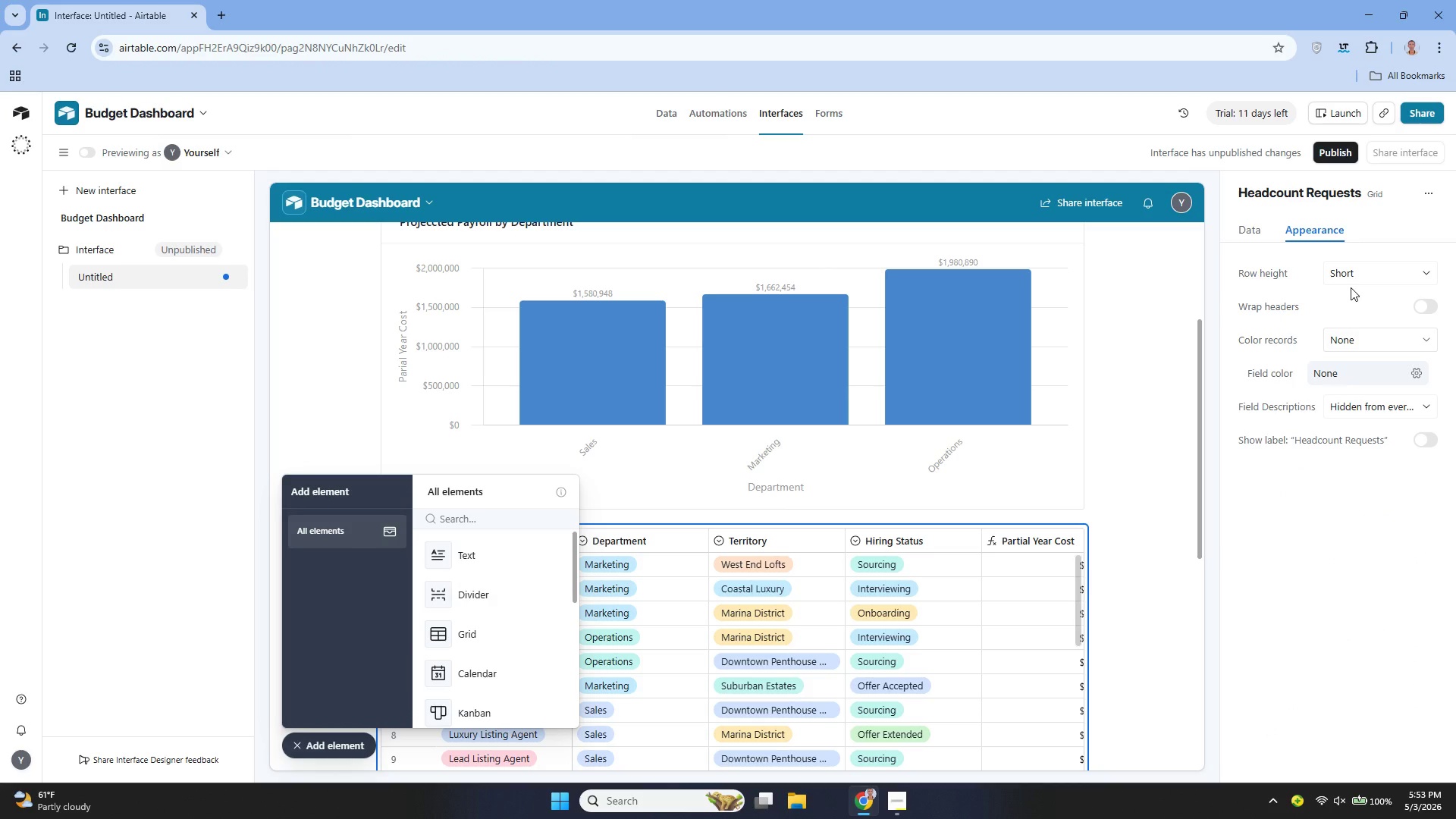 
wait(18.83)
 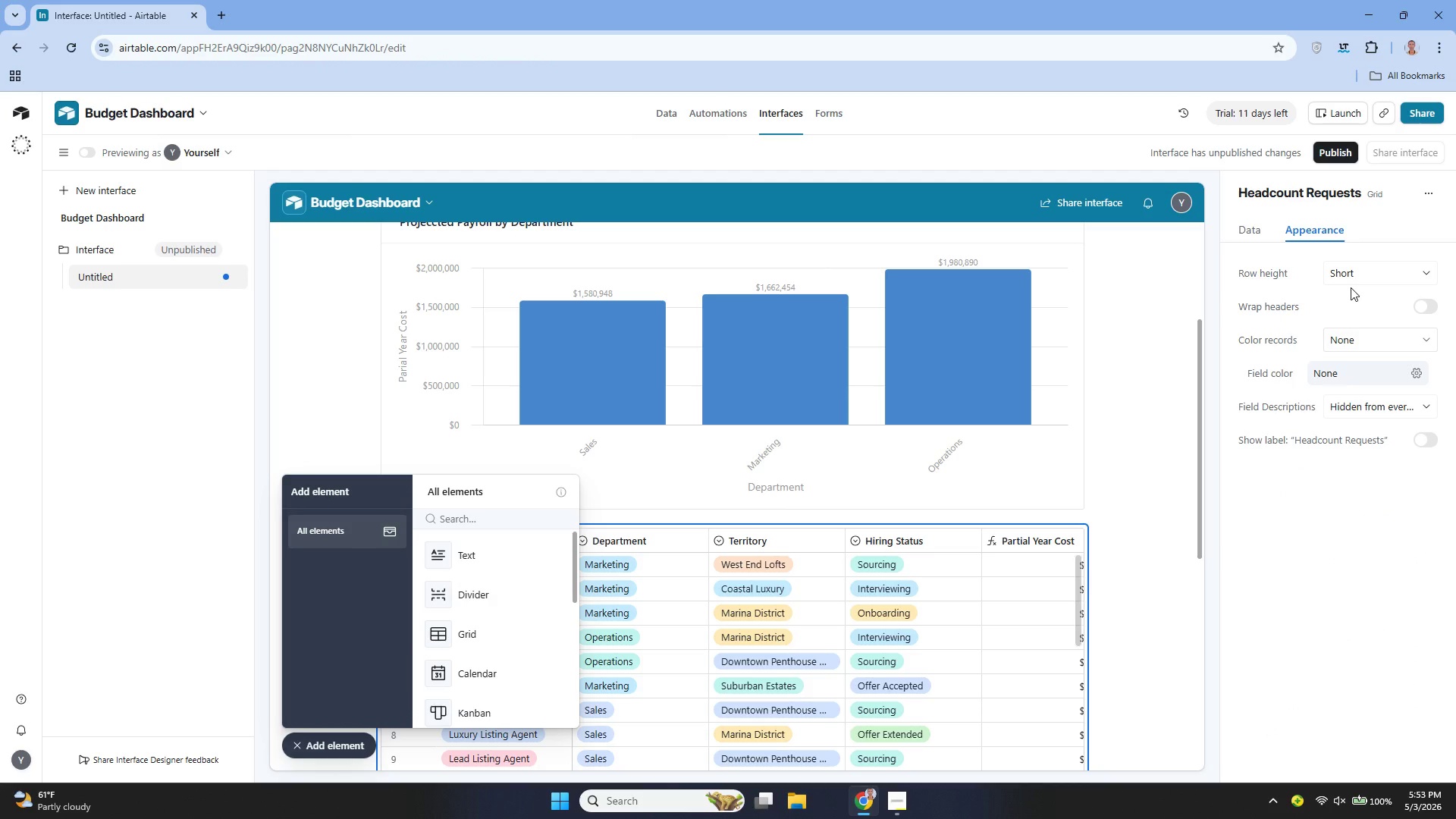 
left_click([1257, 234])
 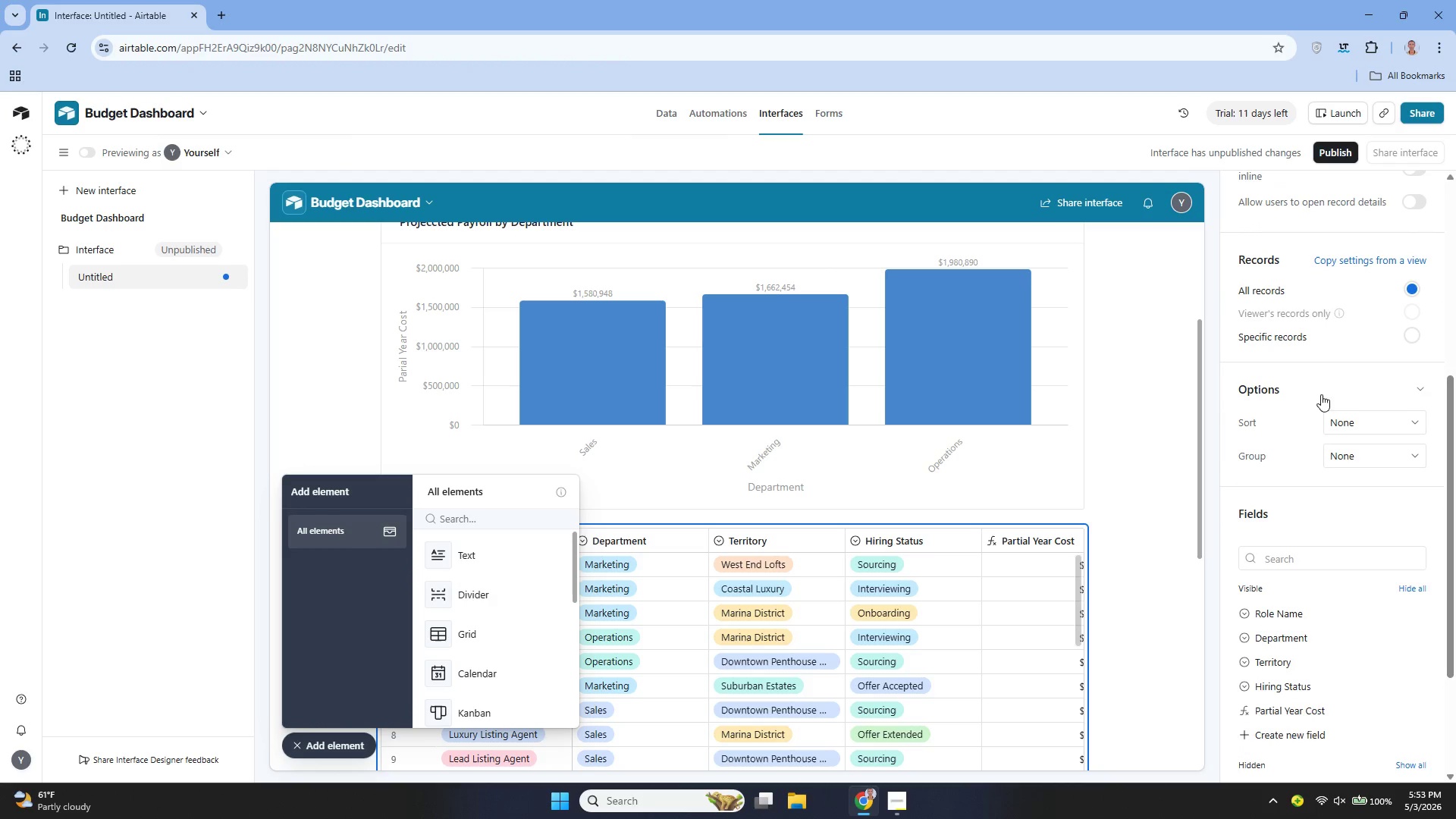 
wait(13.42)
 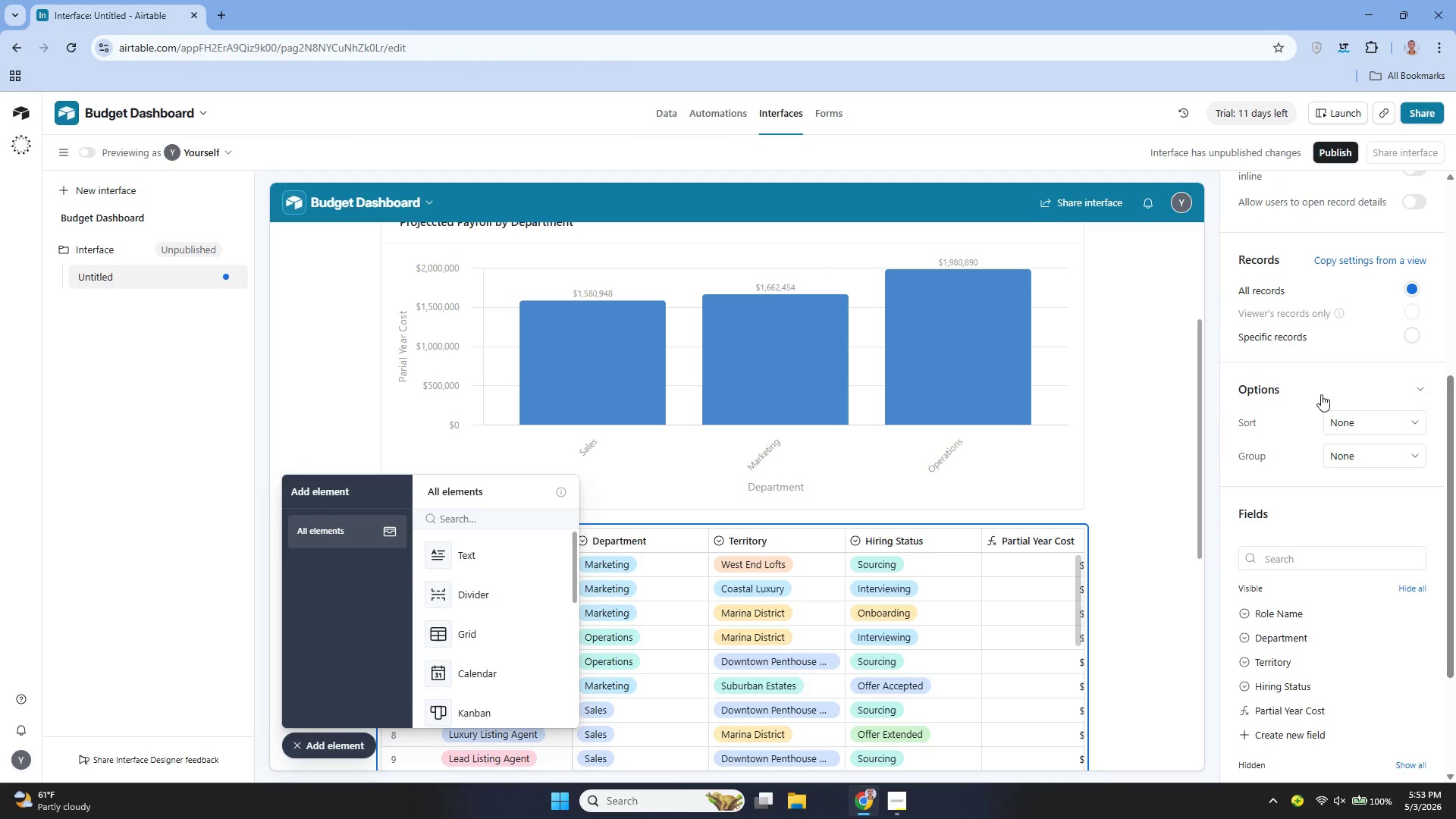 
mouse_move([1316, 444])
 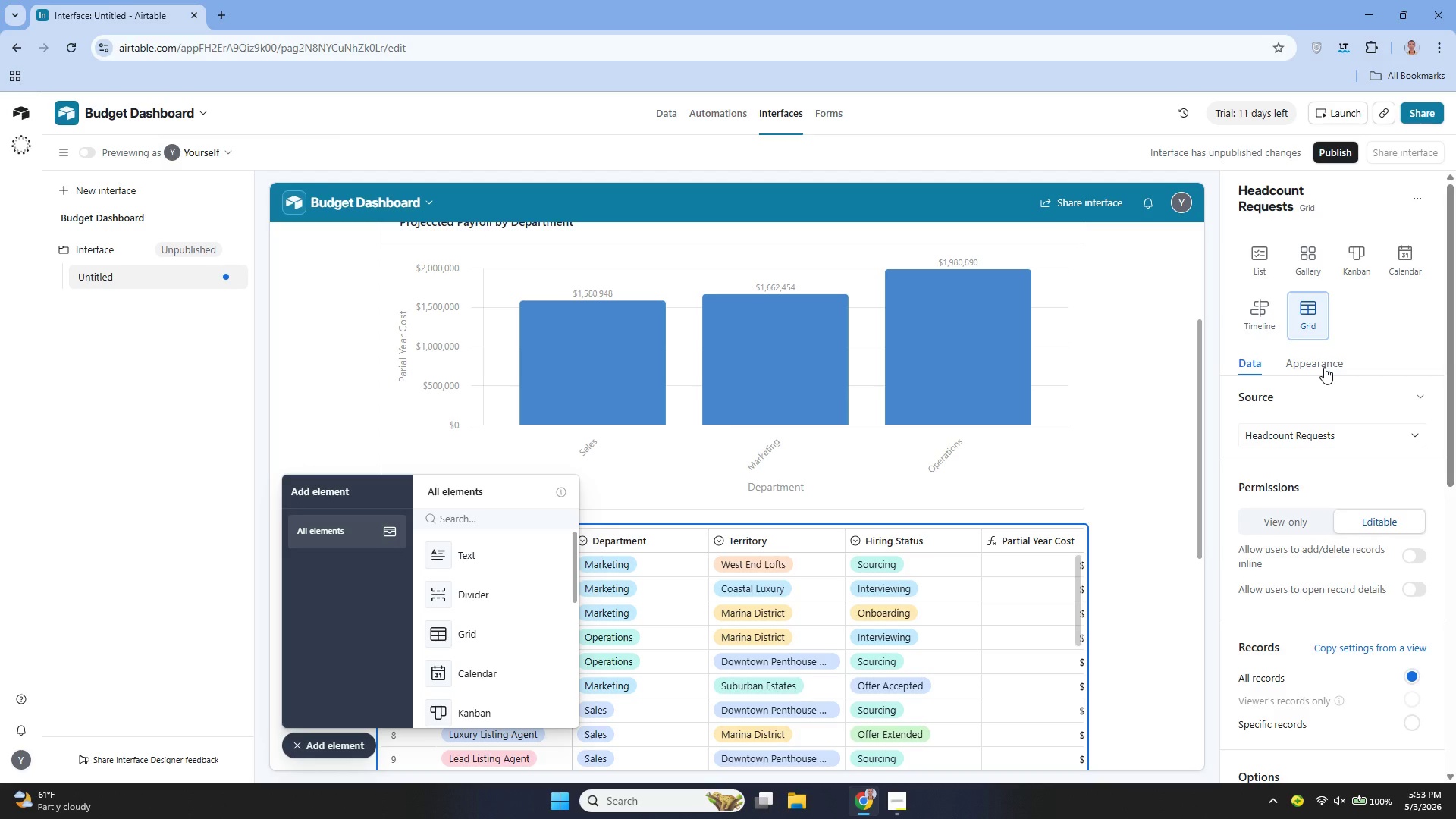 
left_click([1324, 367])
 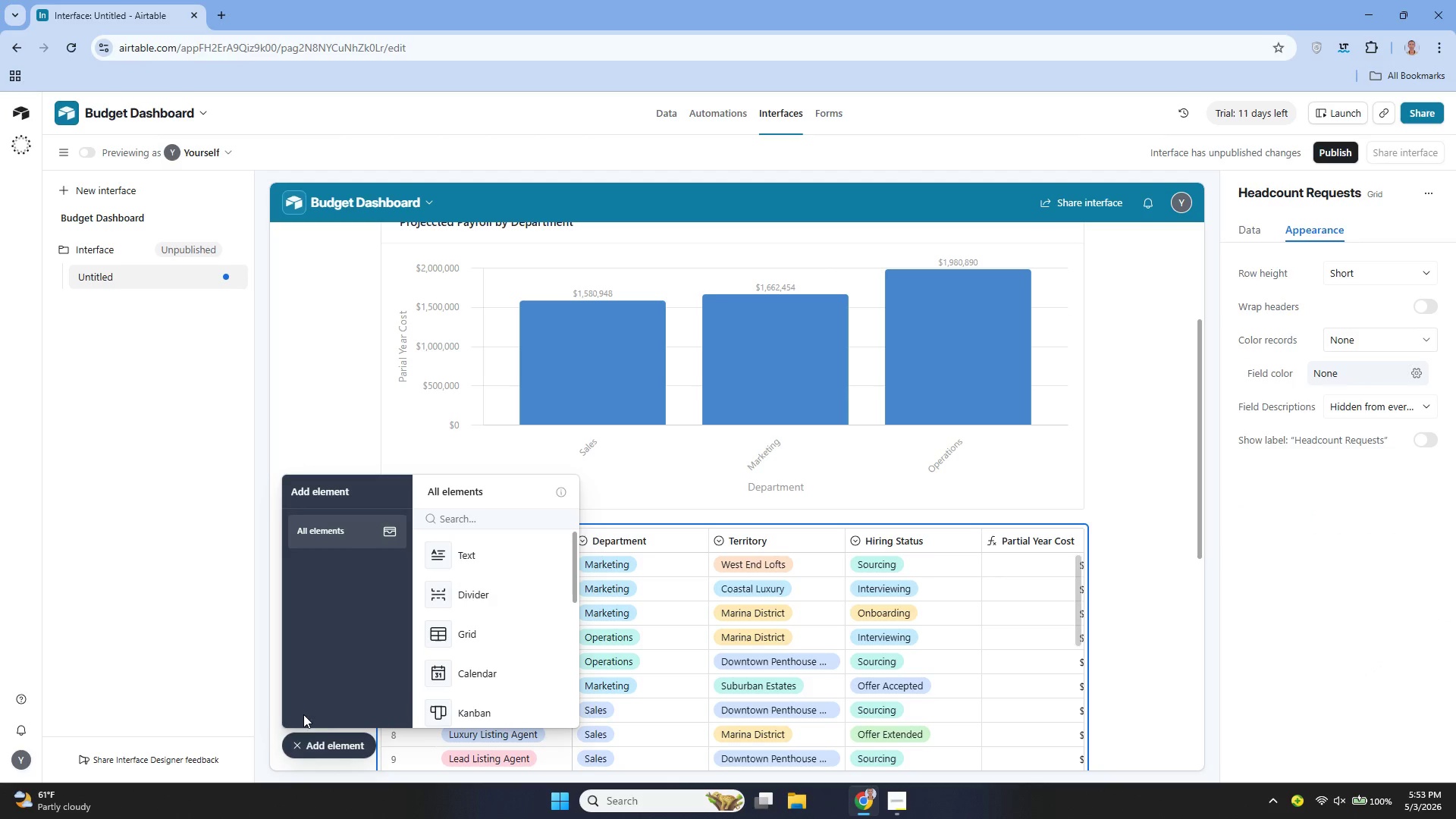 
left_click([331, 740])
 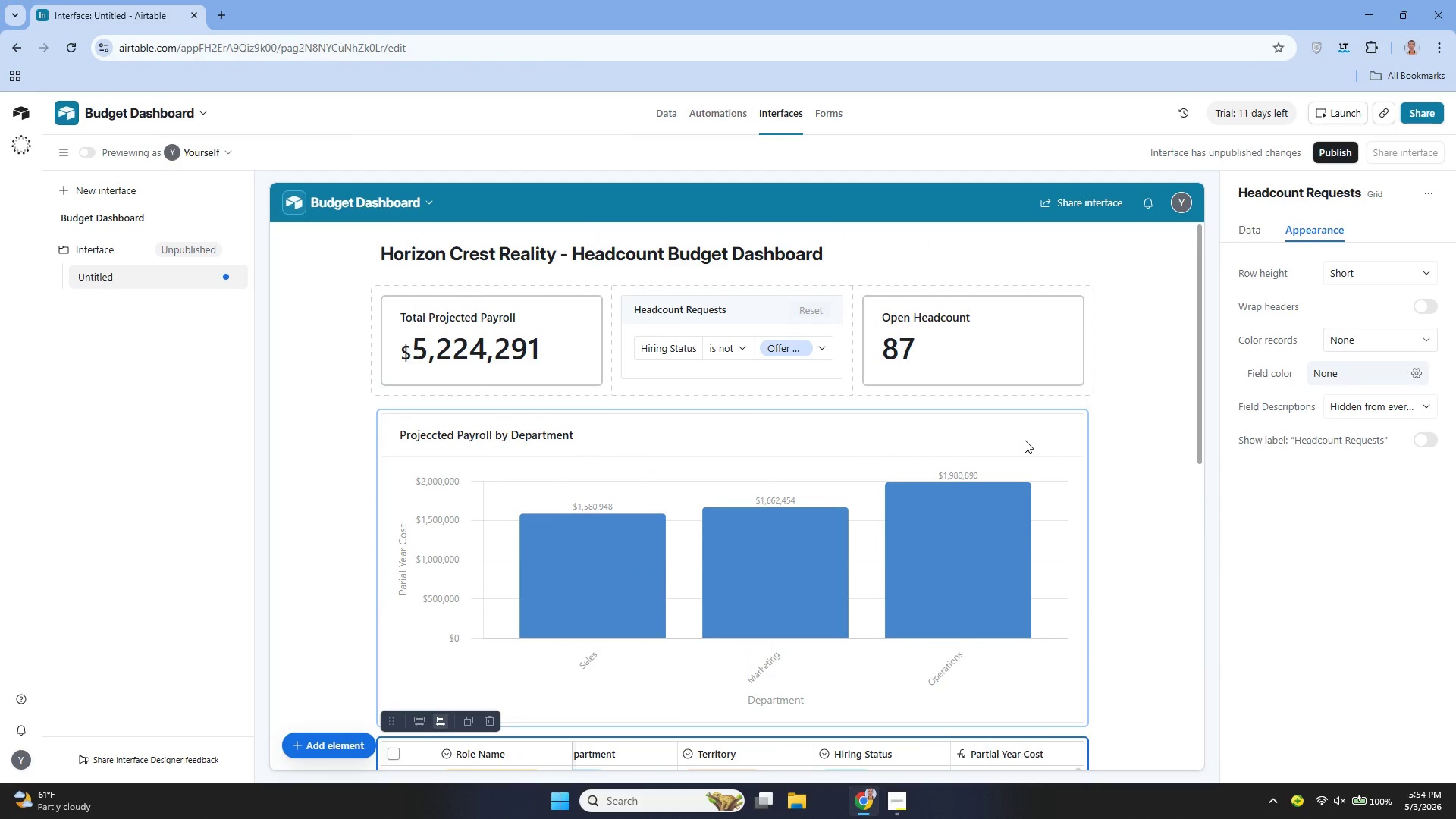 
wait(21.5)
 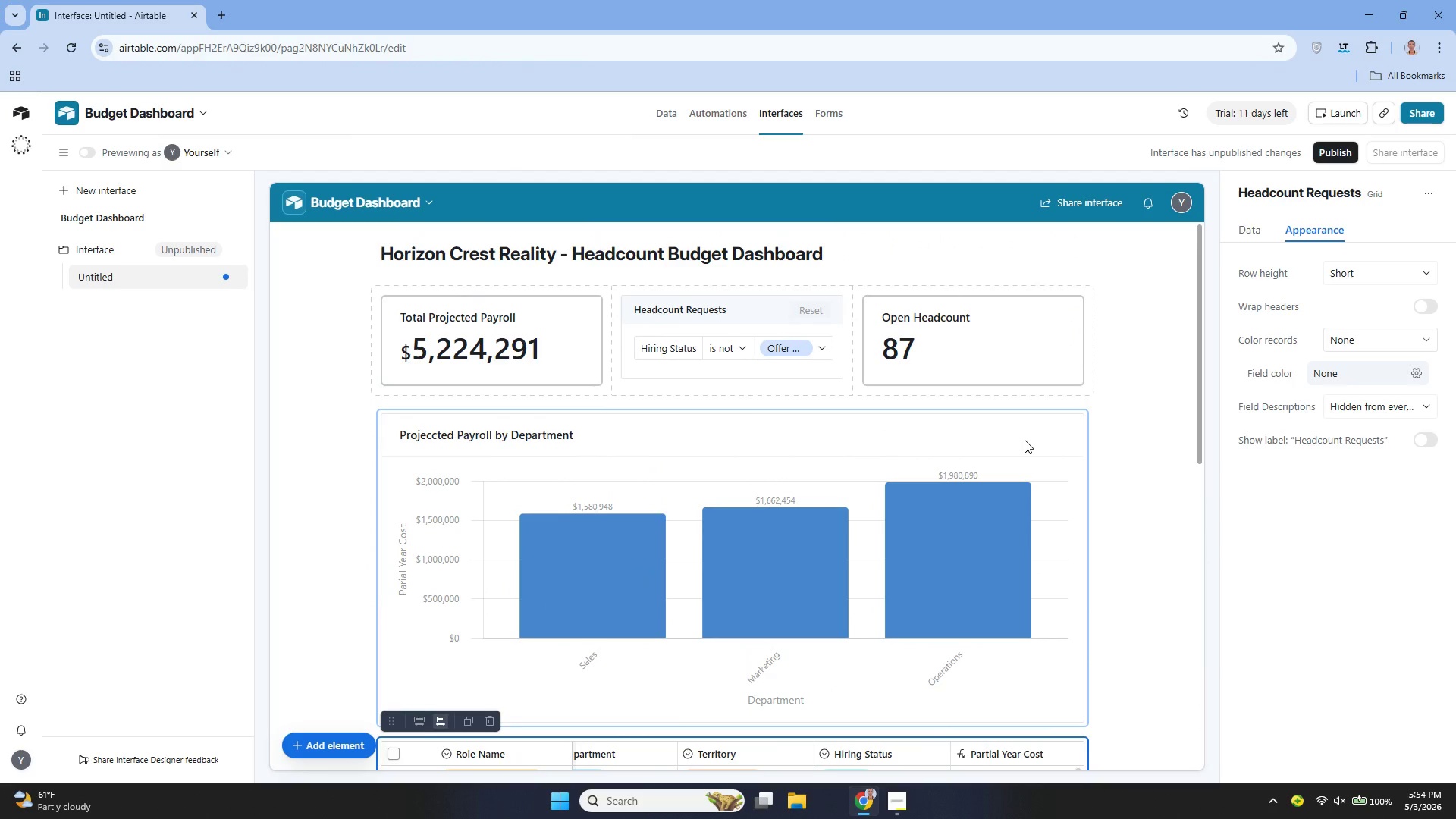 
left_click([1254, 228])
 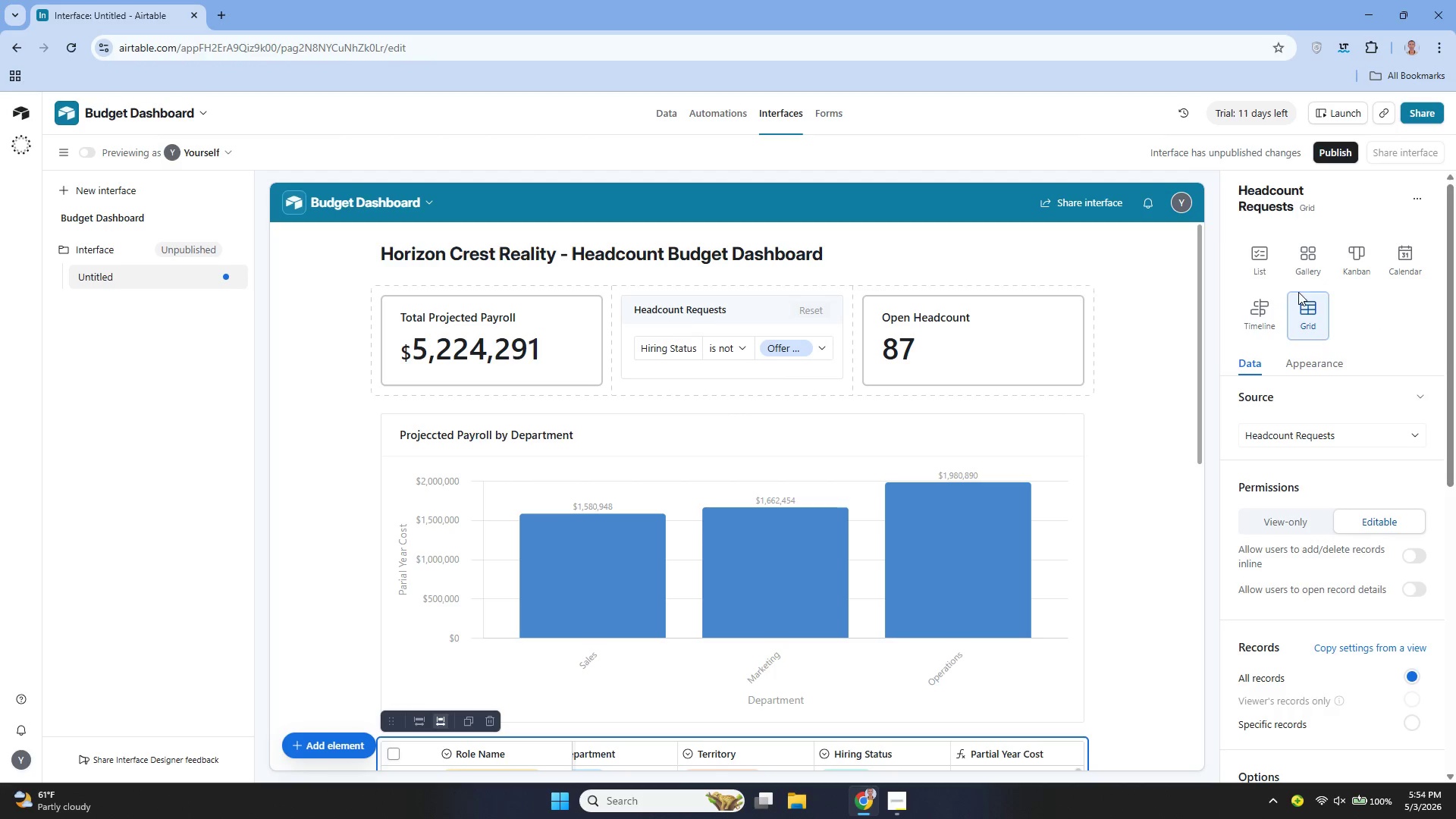 
left_click([1307, 306])
 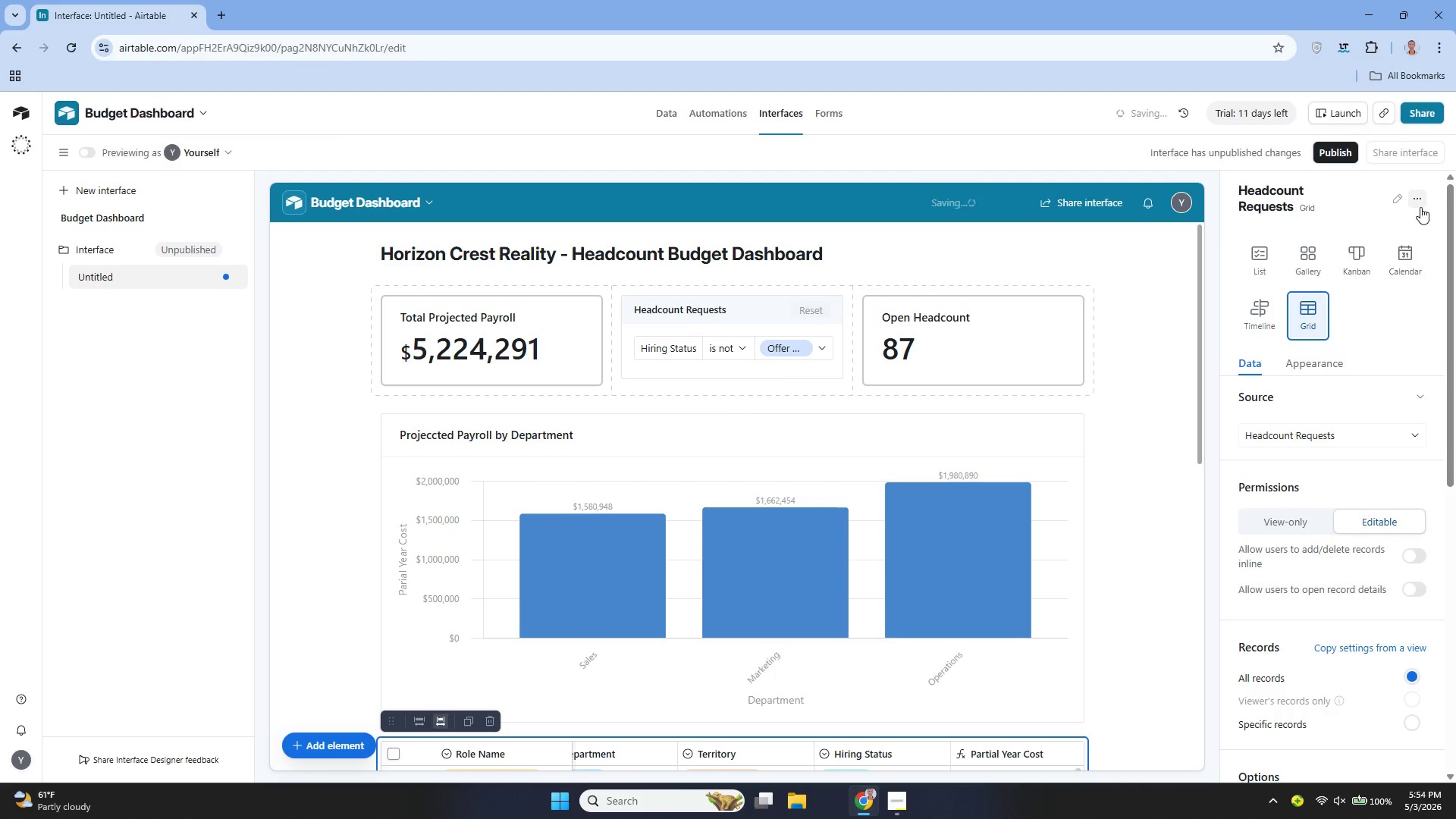 
left_click([1420, 197])
 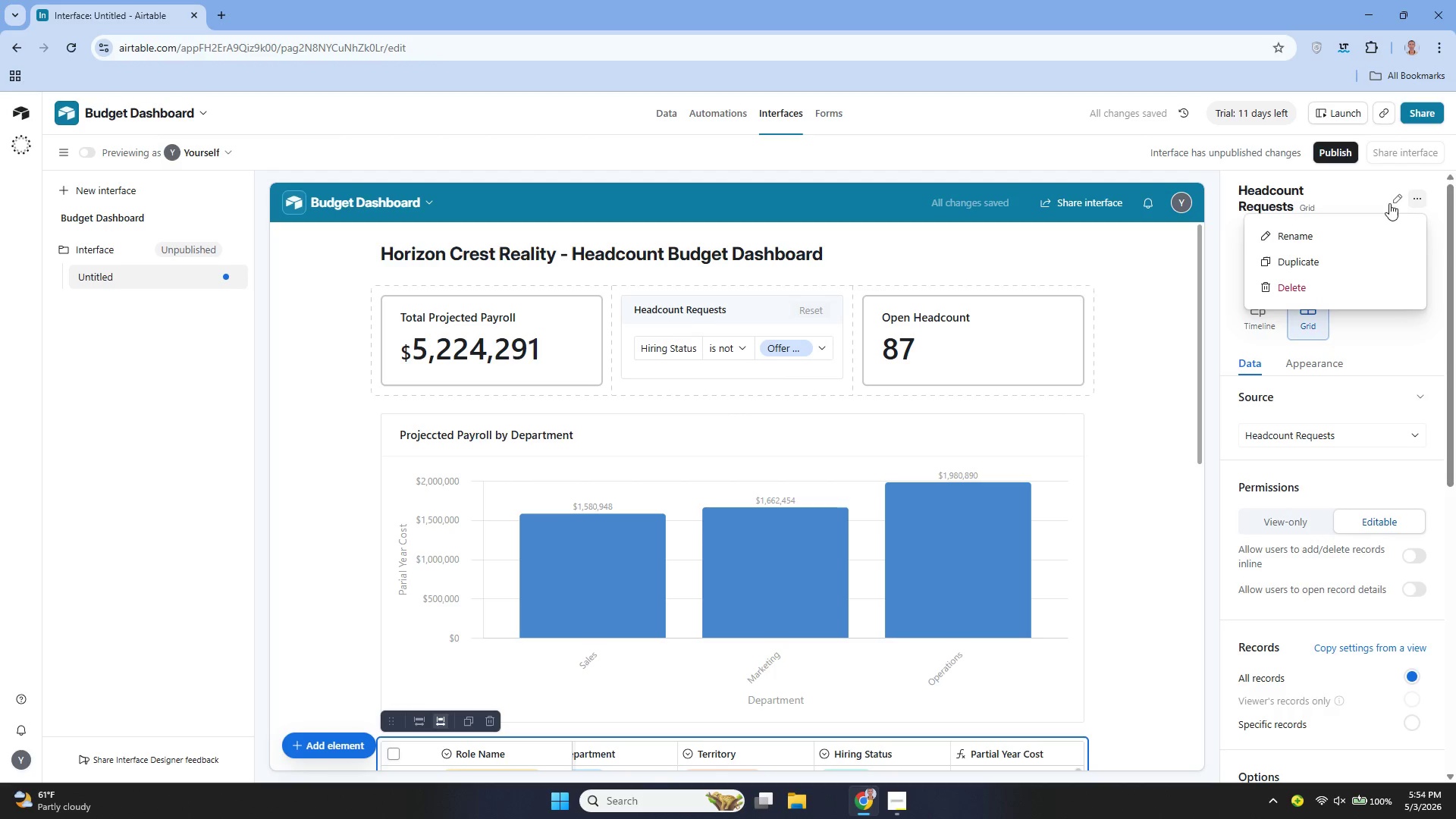 
left_click([1394, 200])
 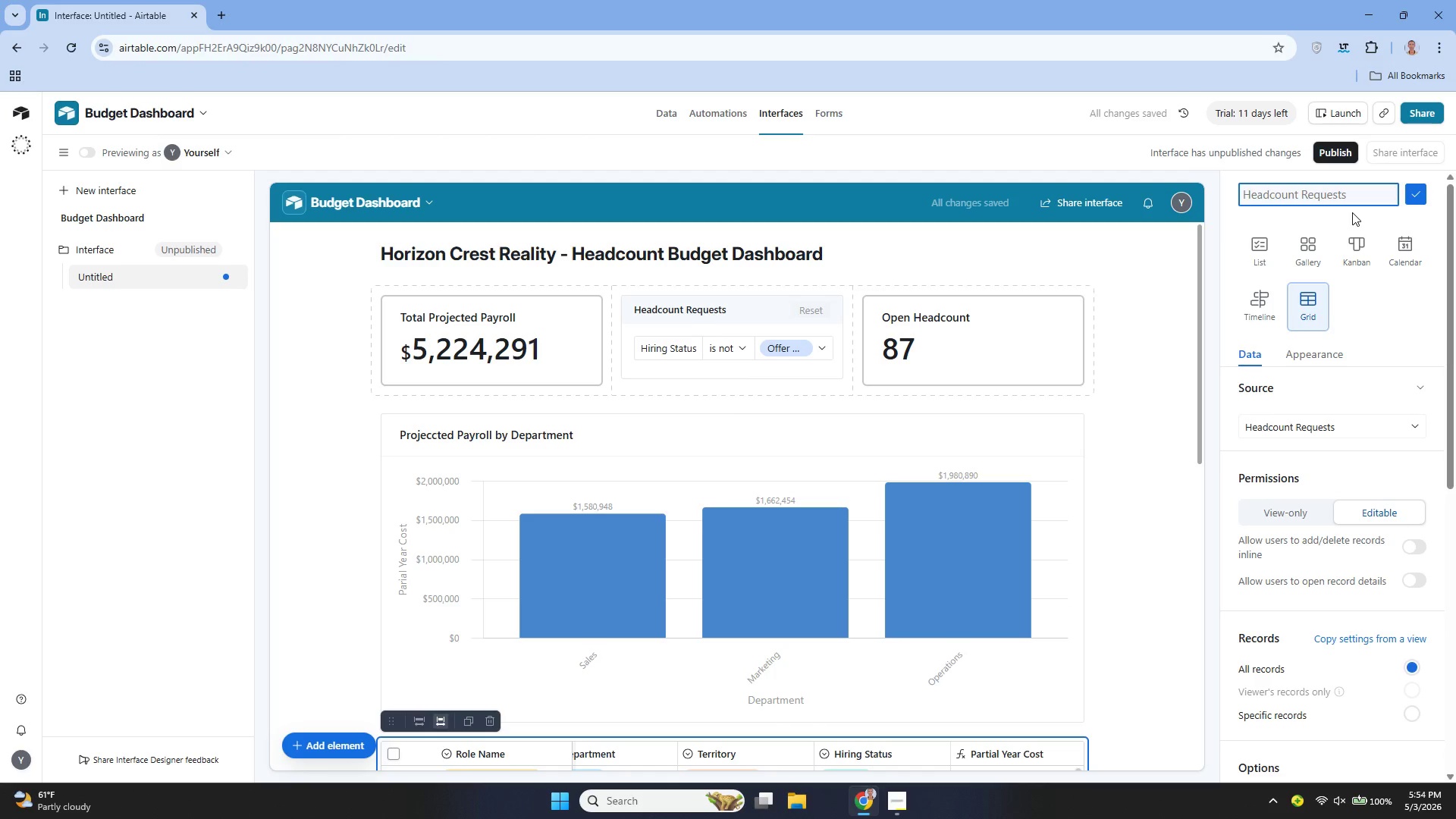 
type(Open)
 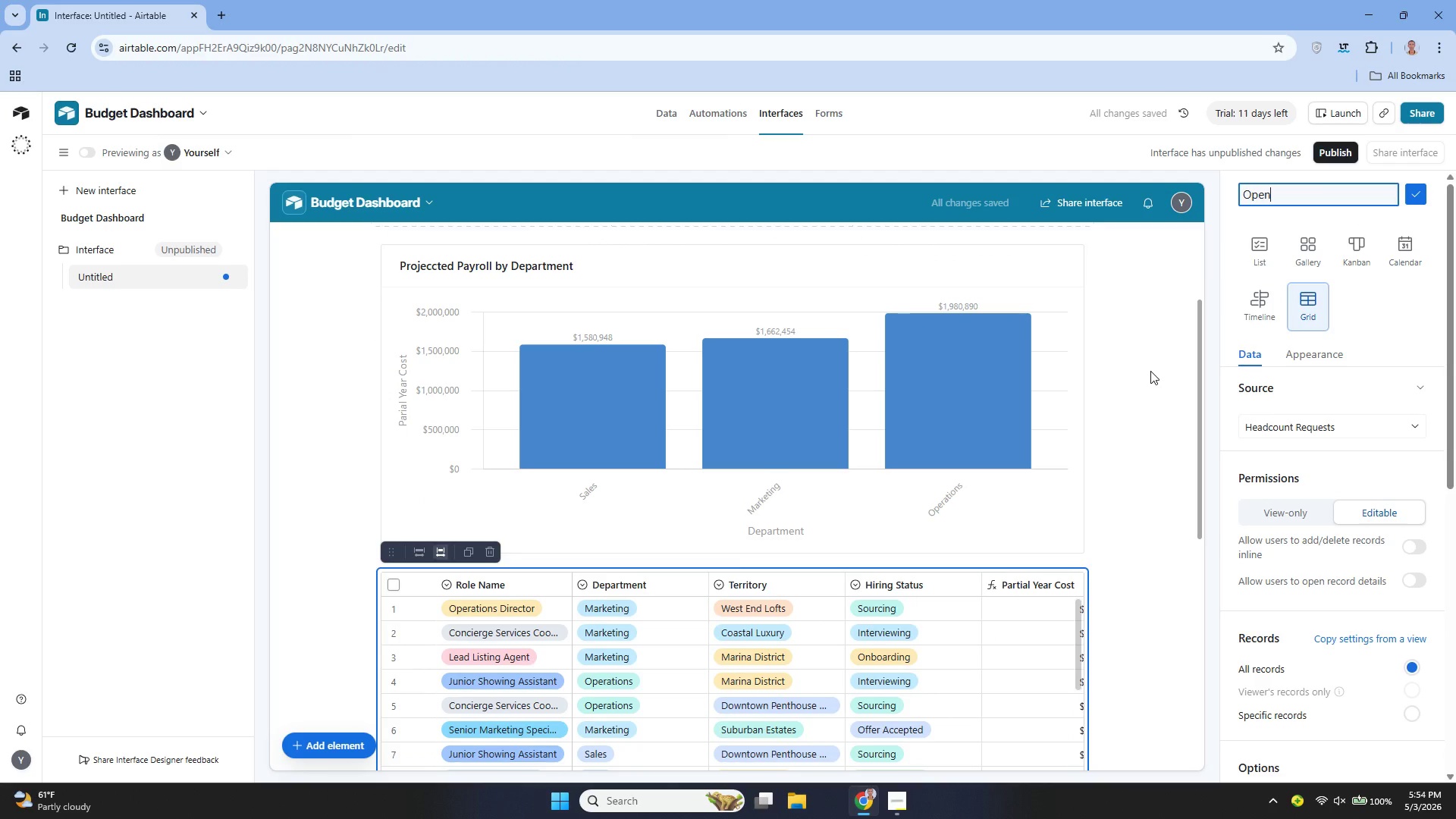 
type( Headcount )
 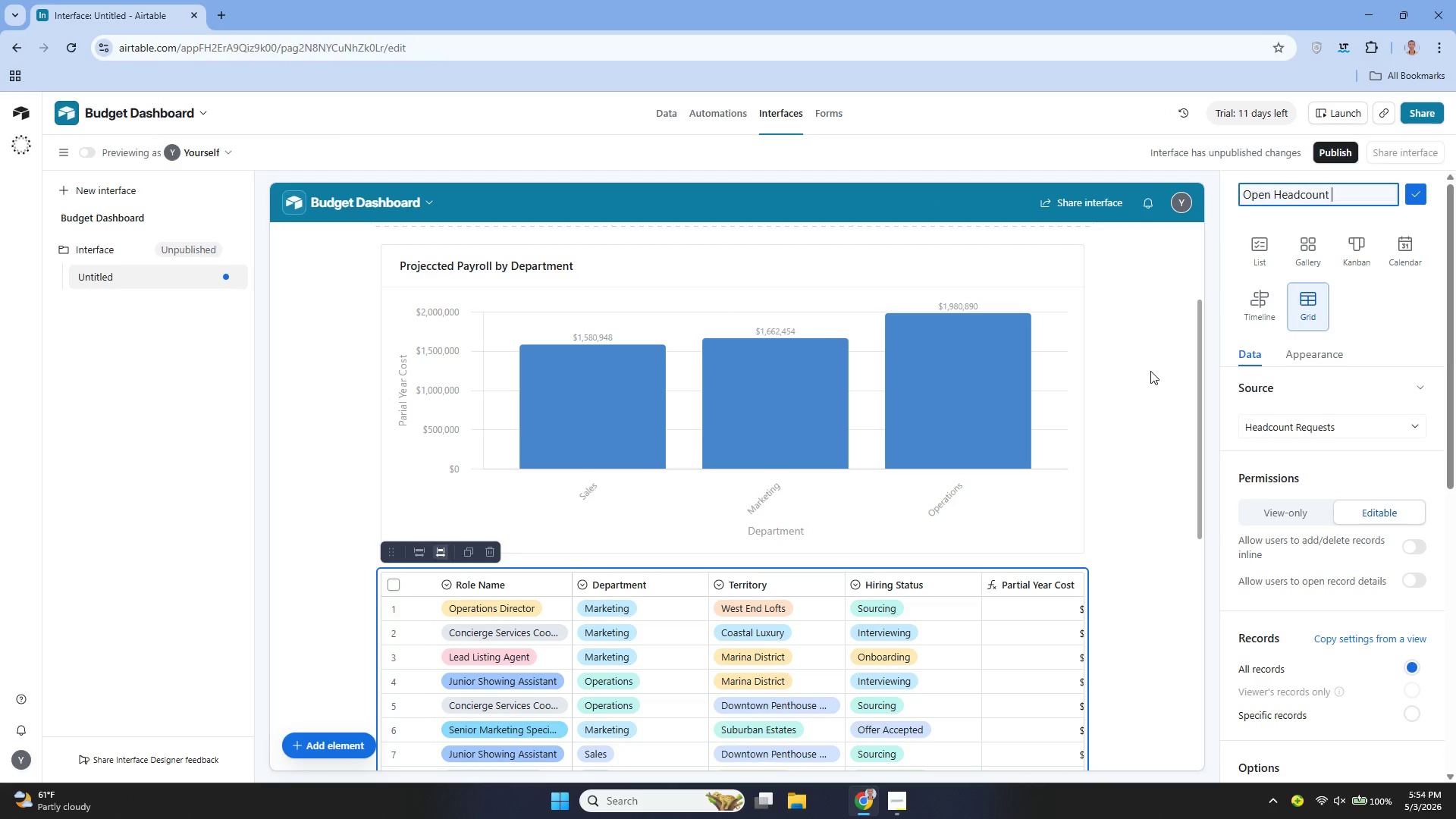 
type(by Territory)
 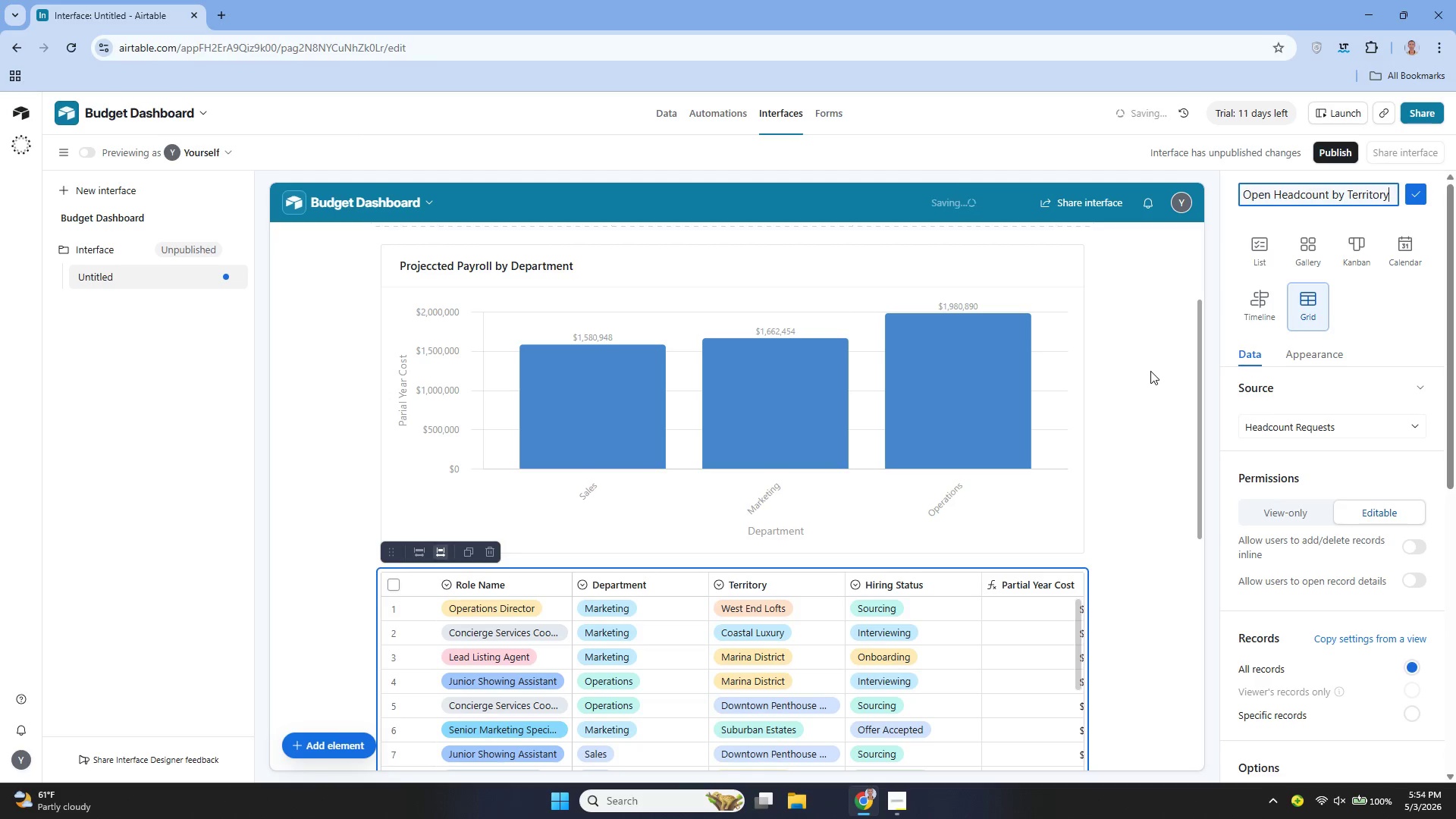 
left_click([1422, 193])
 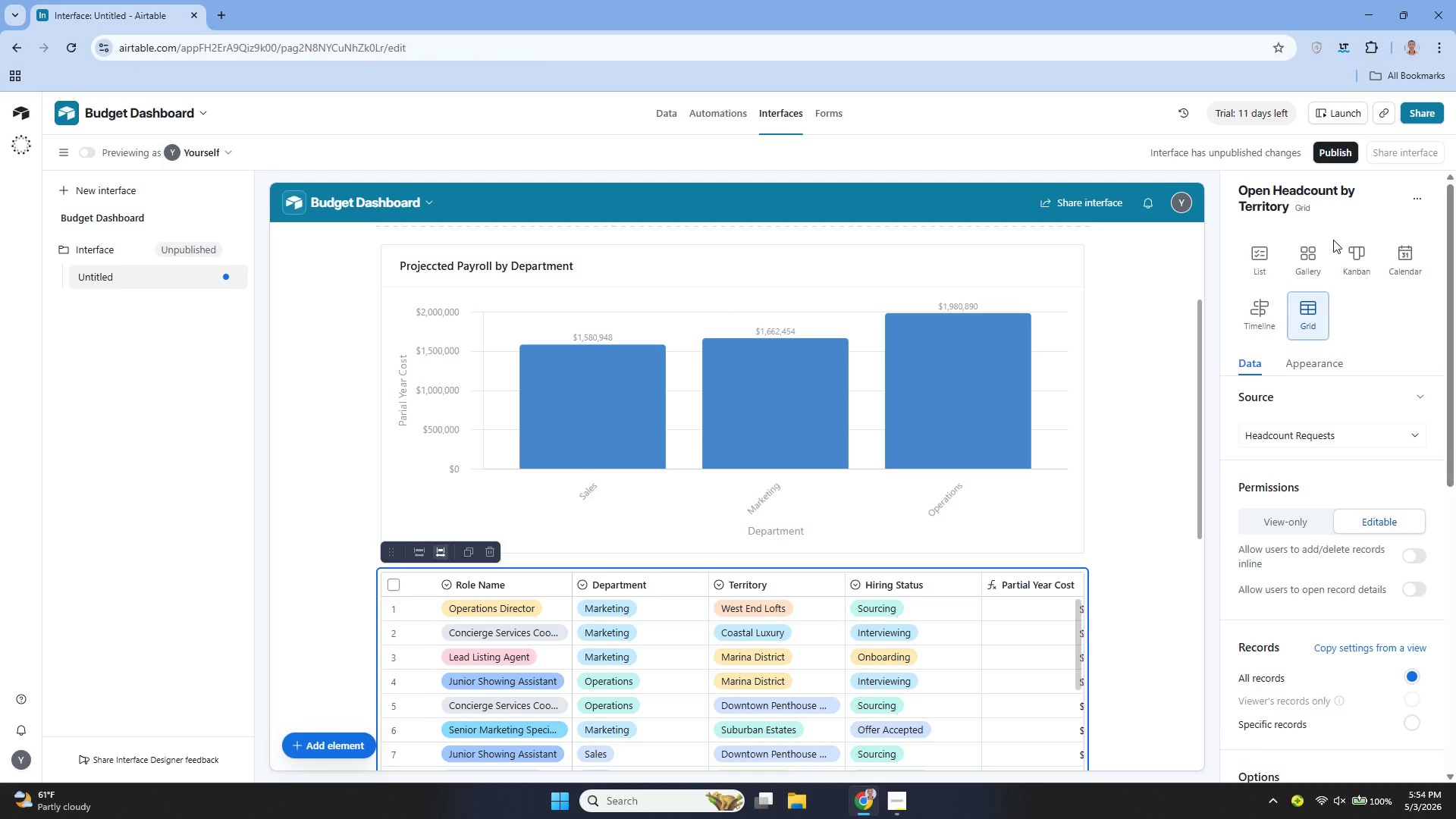 
wait(7.08)
 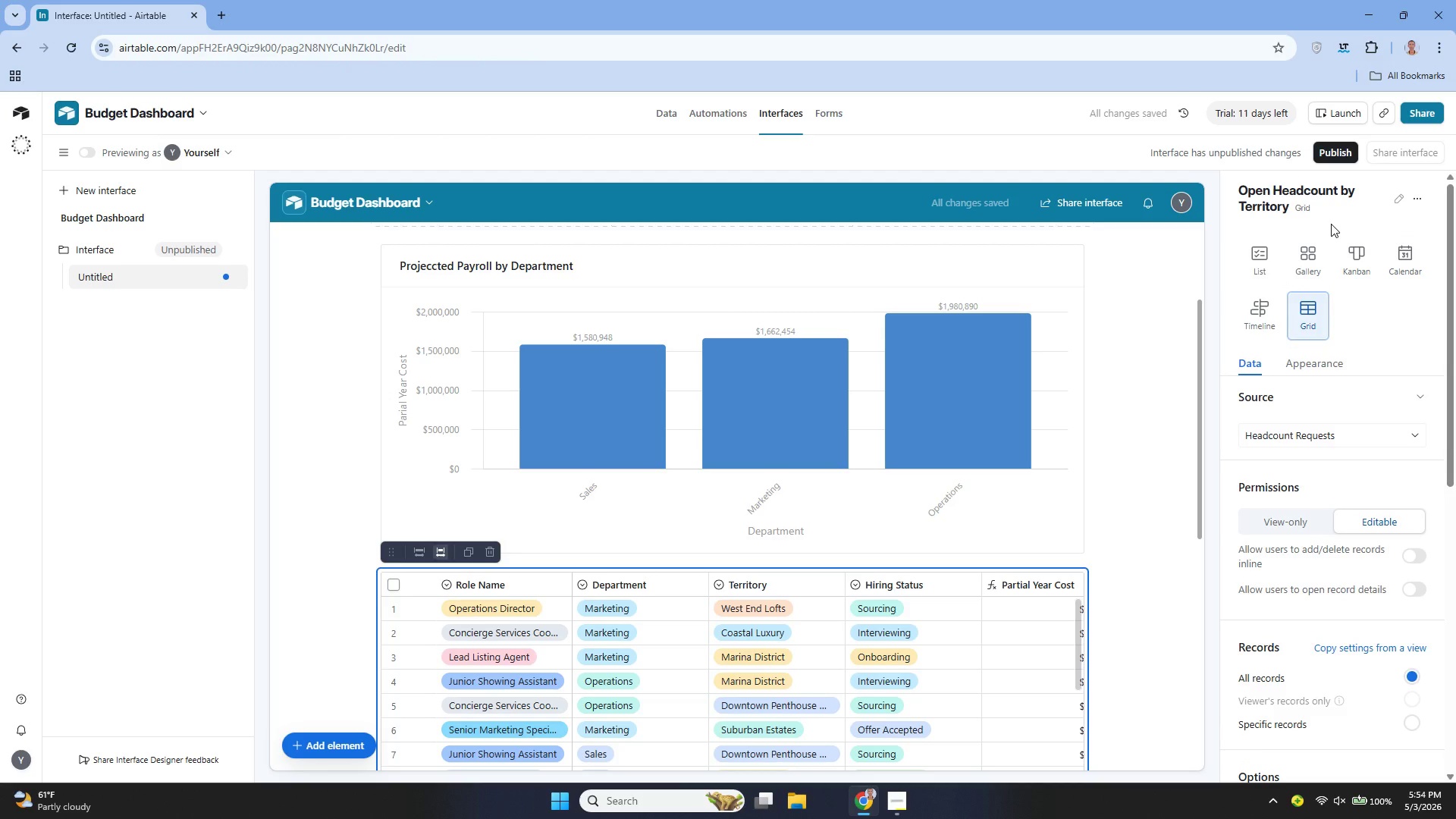 
mouse_move([1347, 353])
 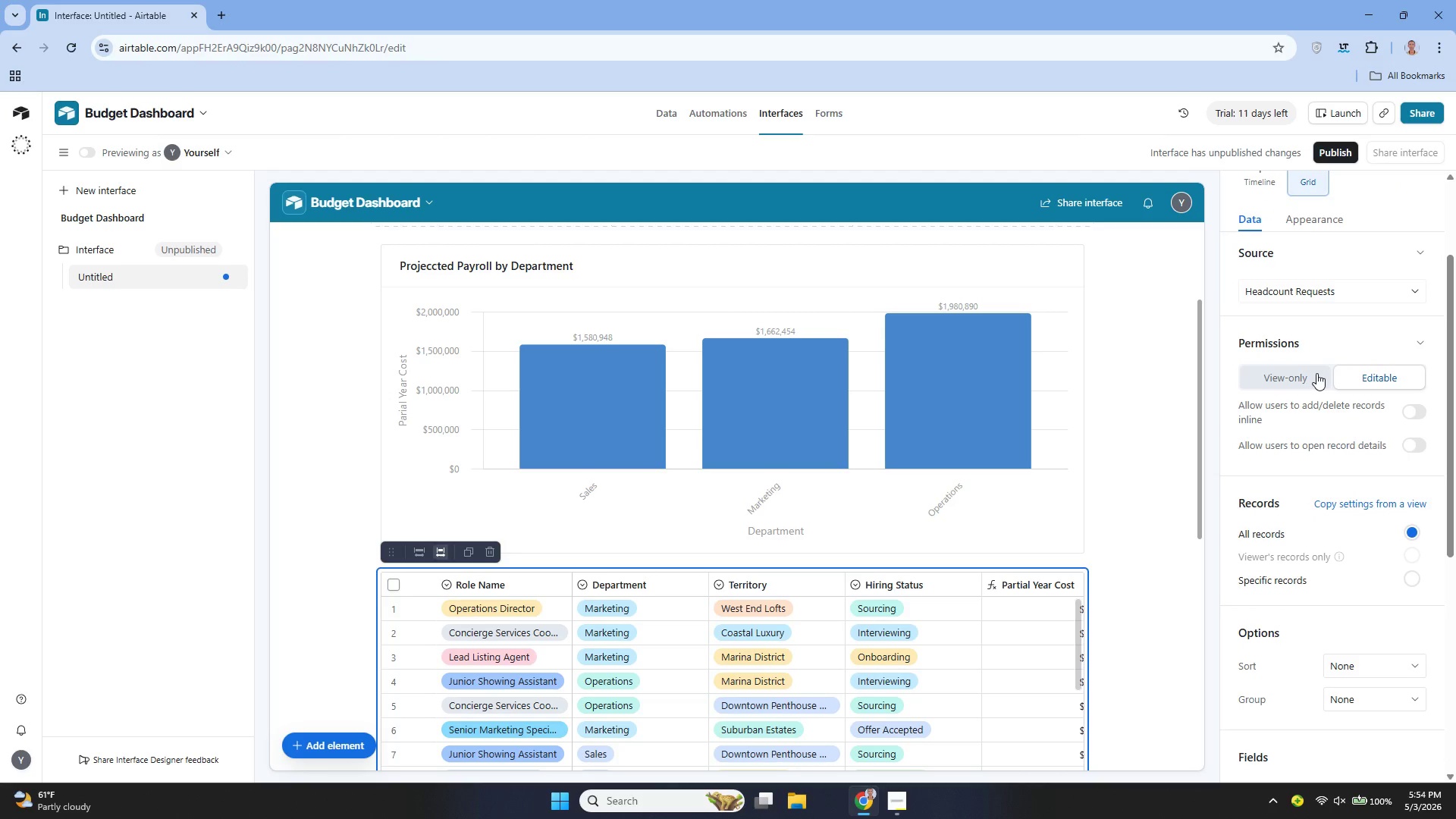 
left_click([1316, 373])
 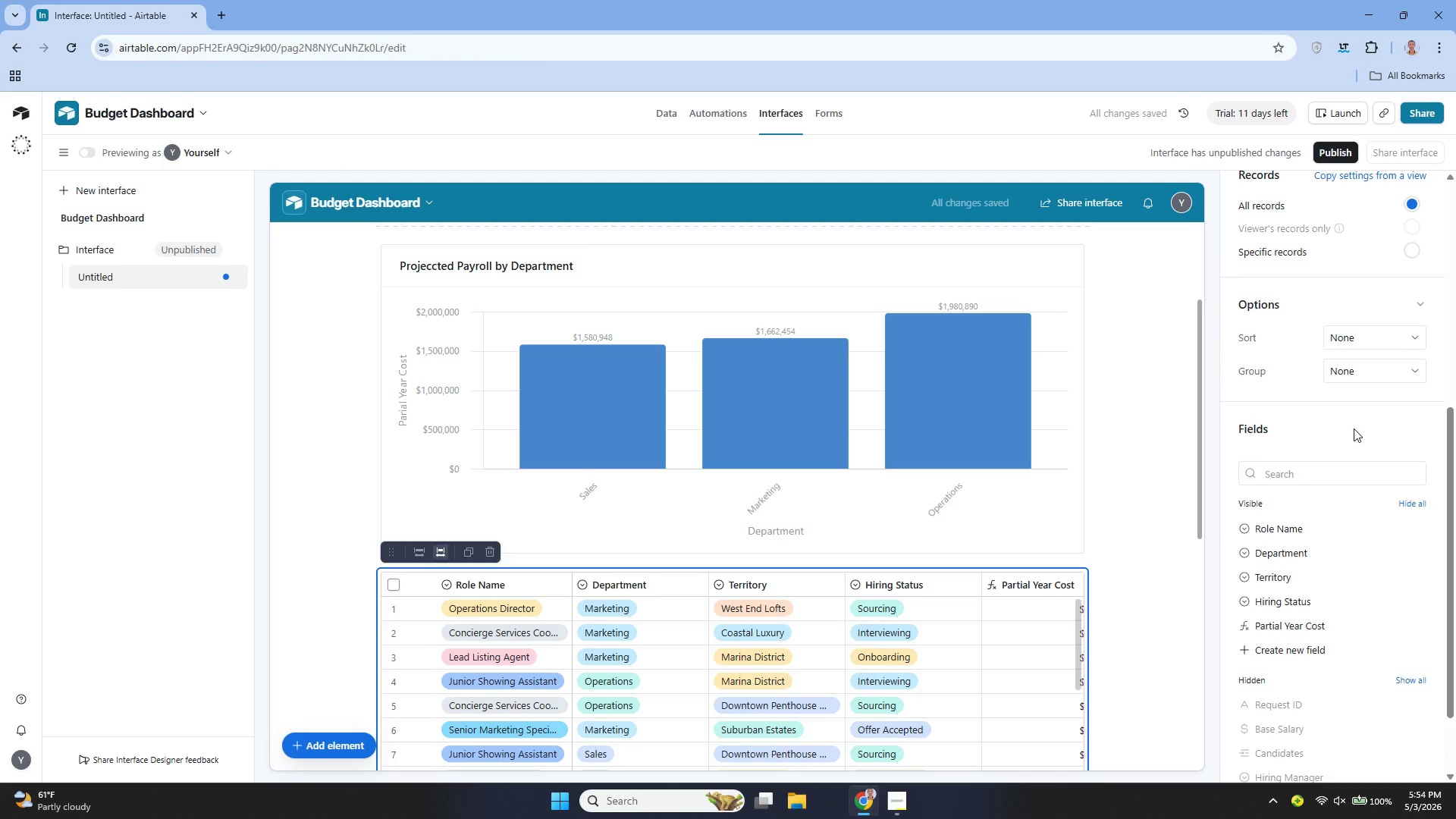 
wait(5.01)
 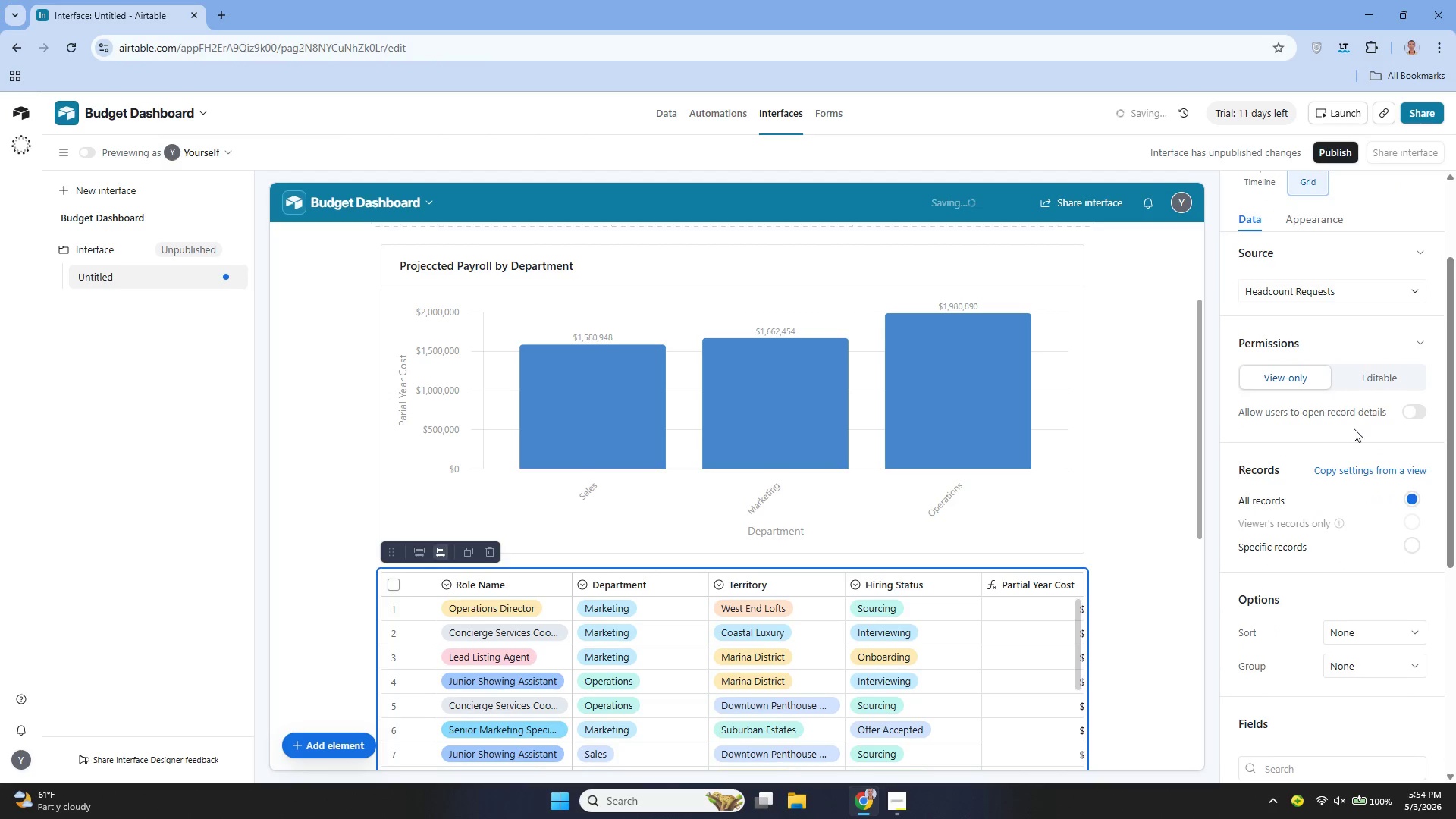 
mouse_move([1345, 425])
 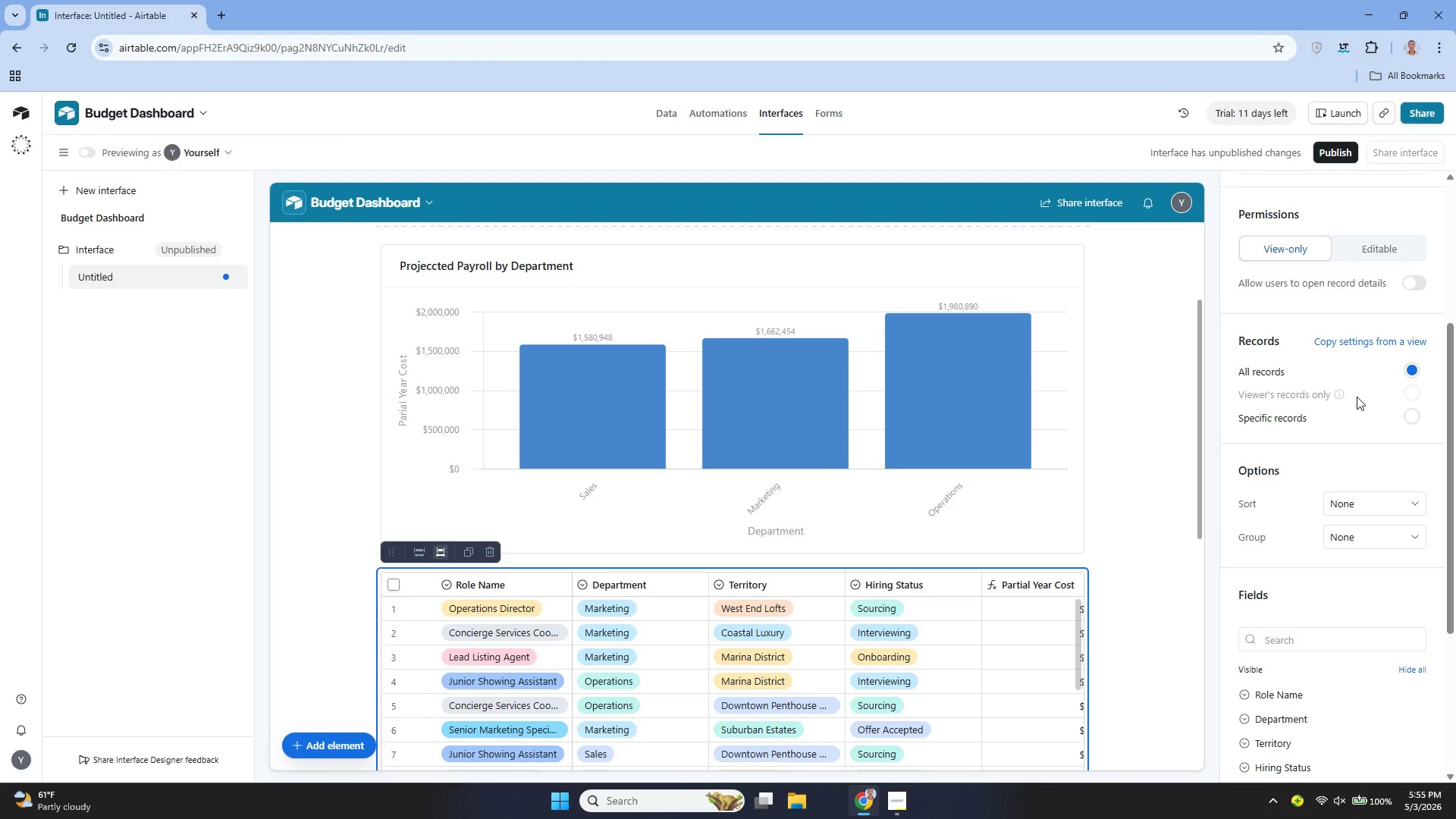 
wait(5.33)
 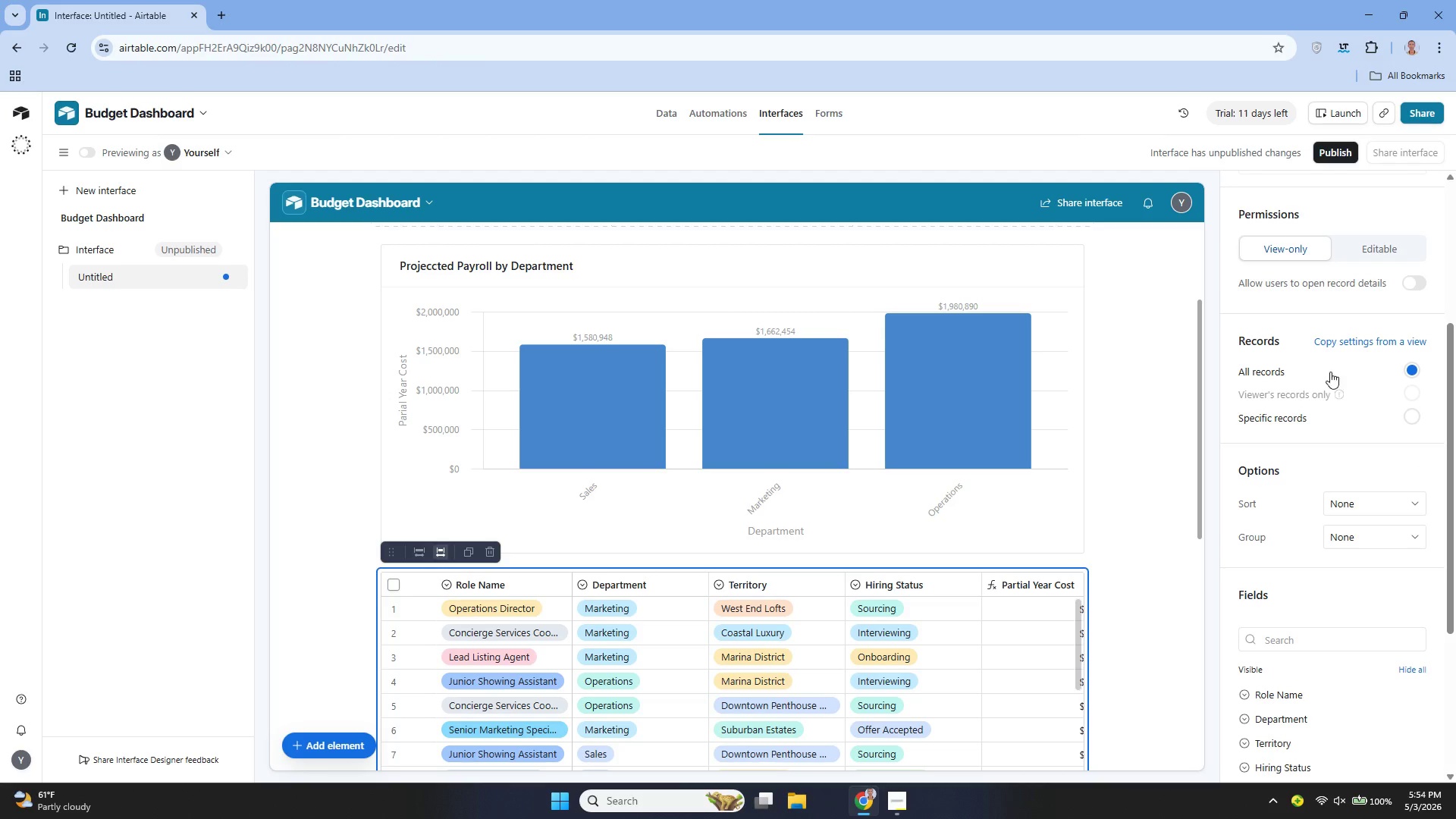 
left_click([1350, 340])
 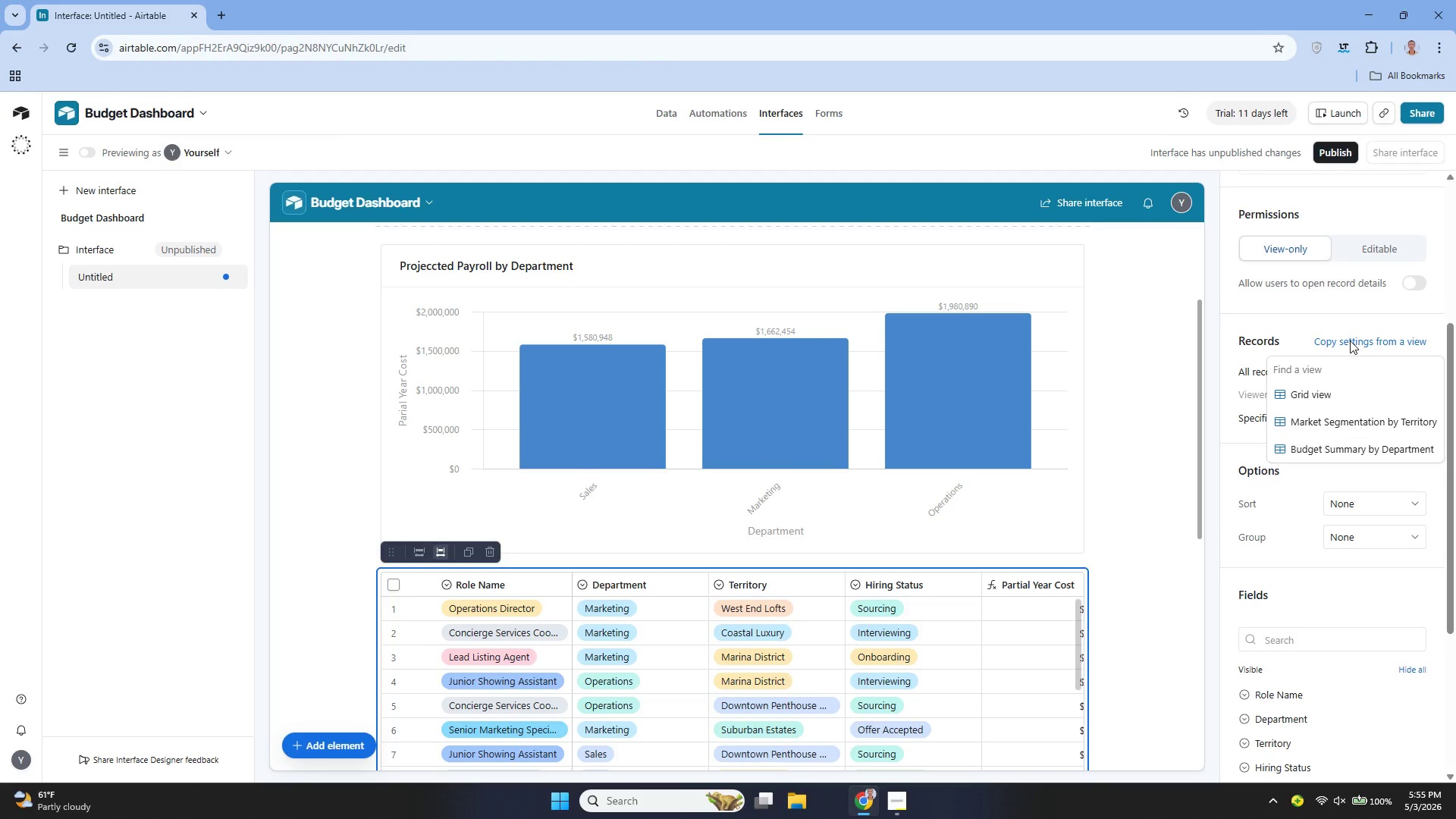 
left_click([1330, 323])
 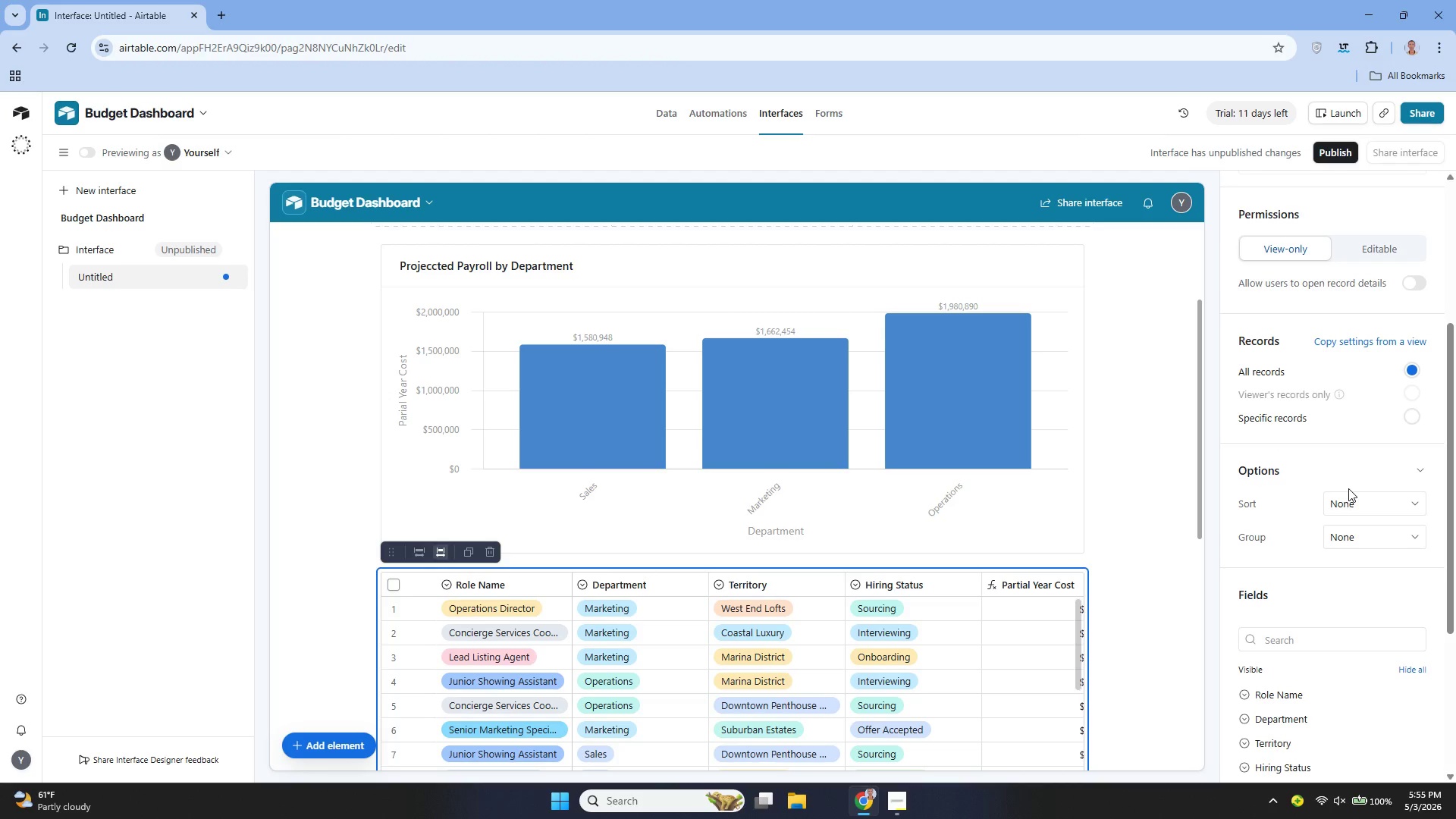 
right_click([1348, 488])
 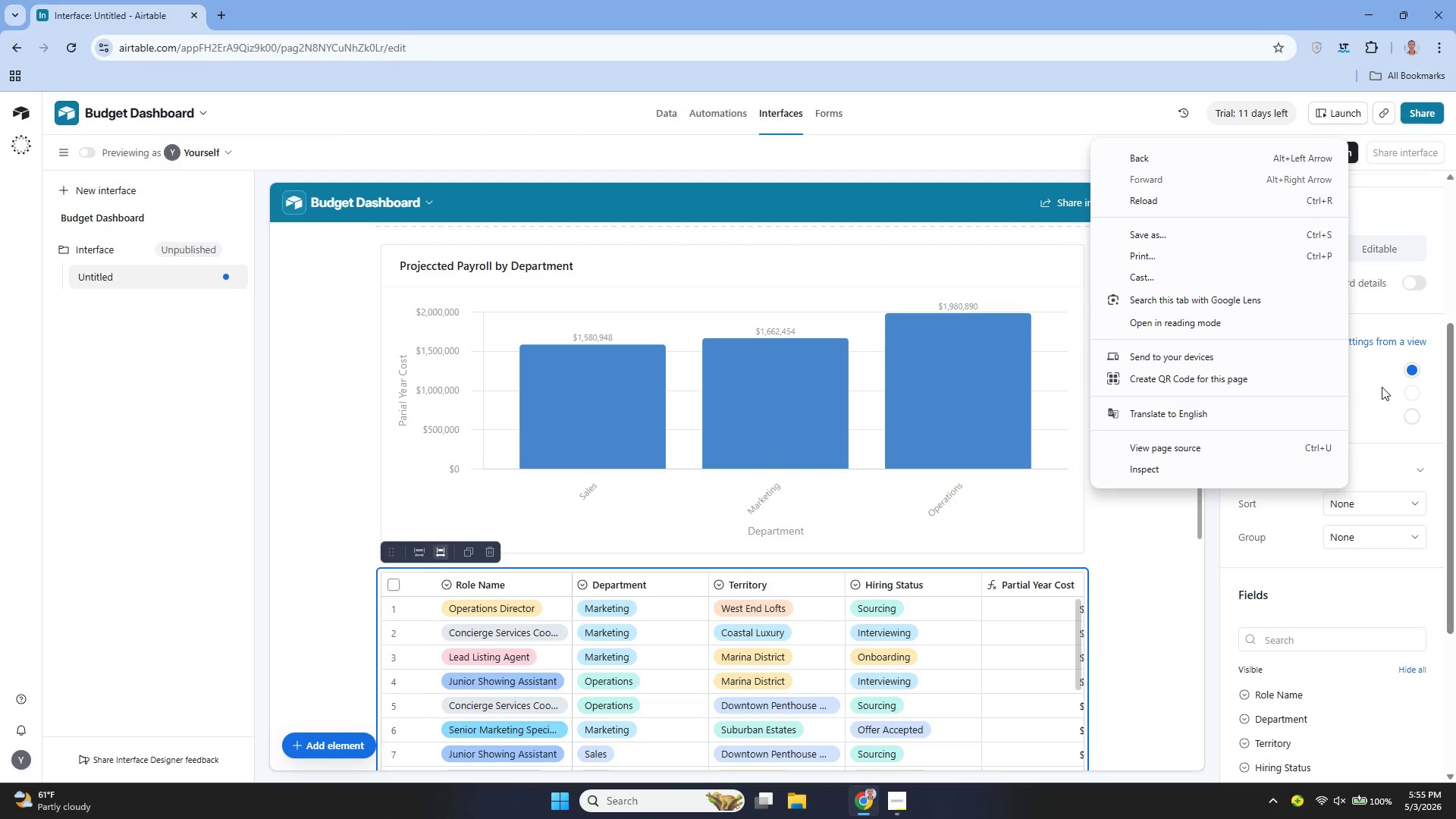 
left_click([1378, 405])
 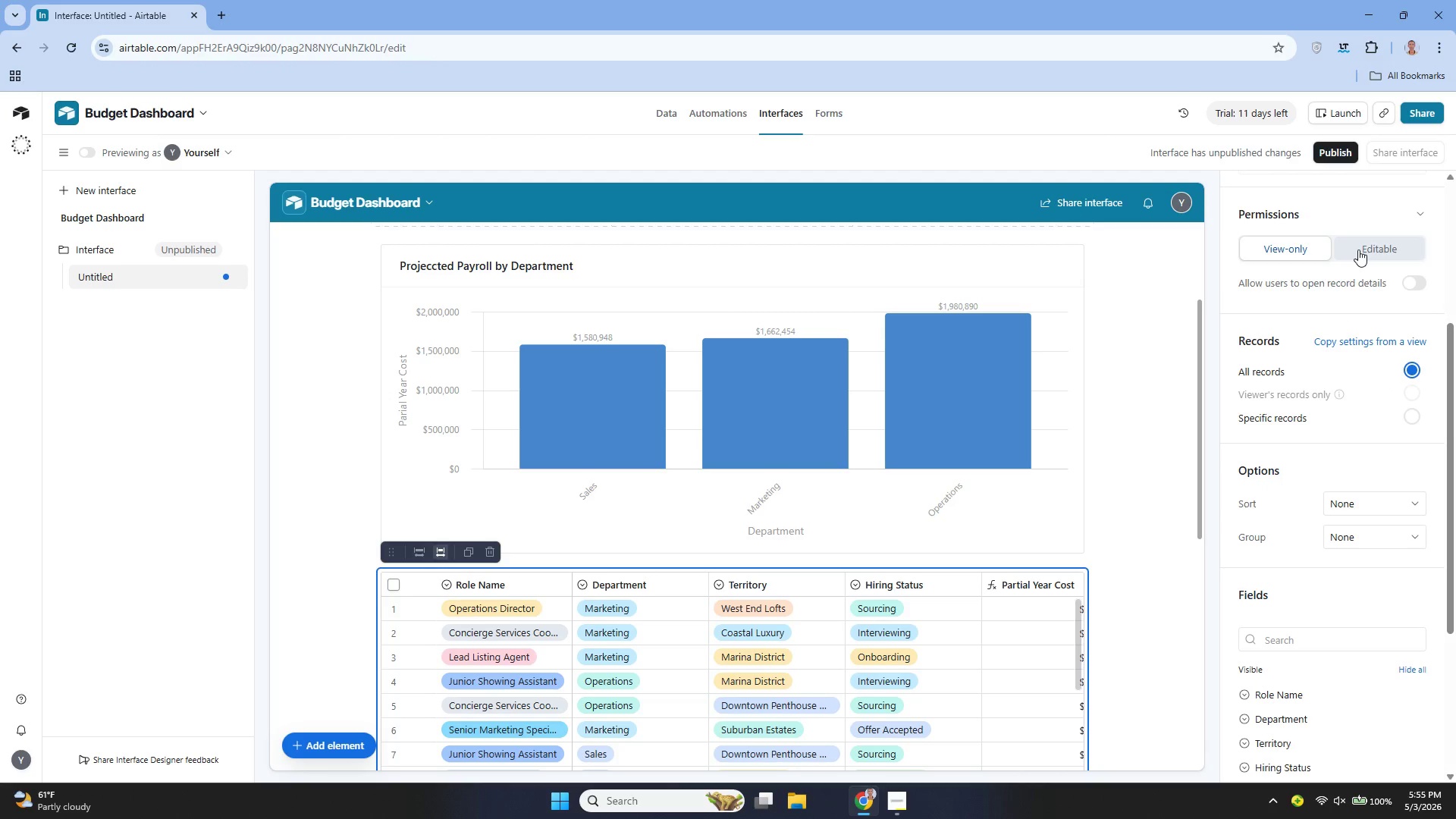 
left_click([1360, 249])
 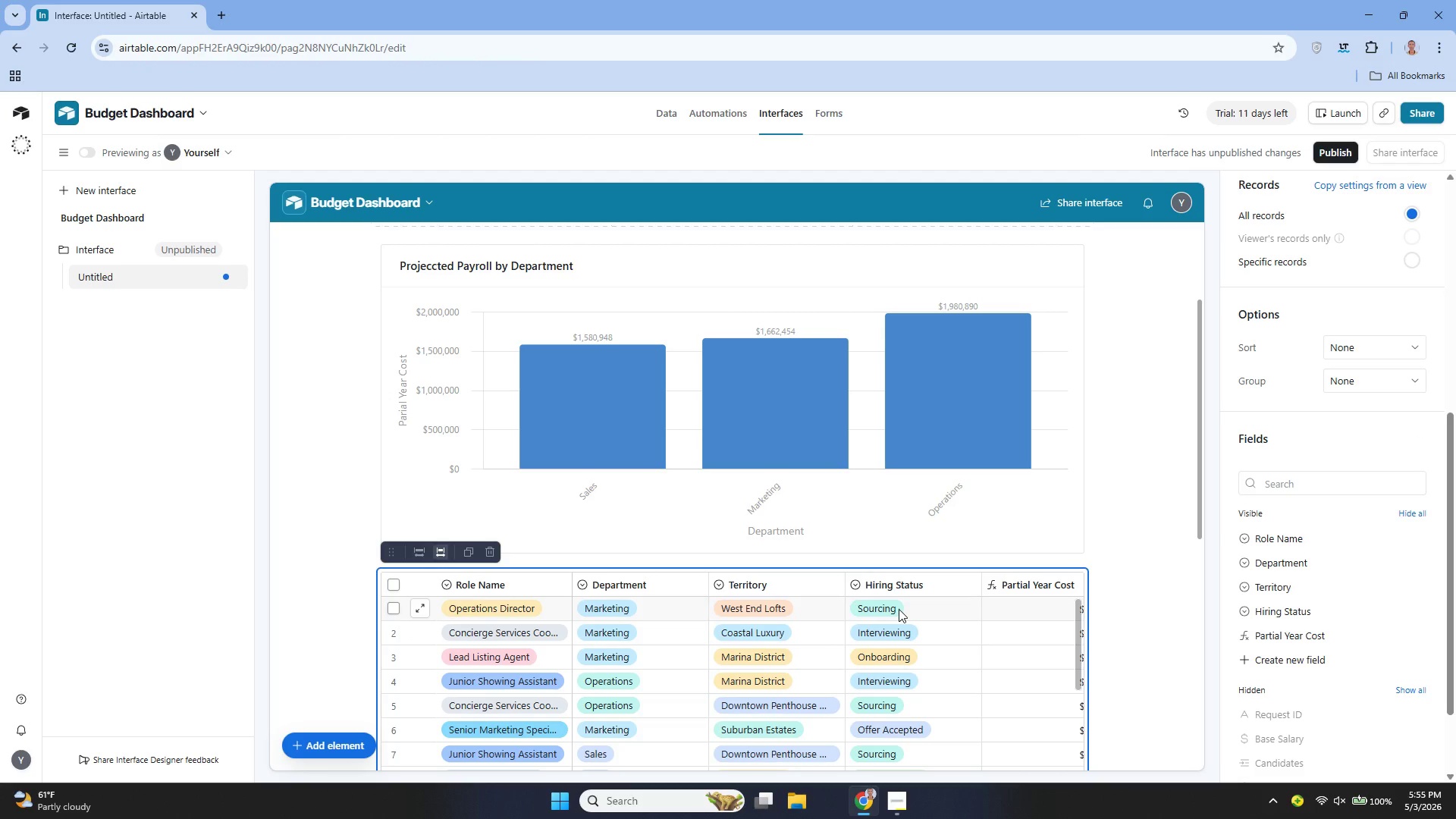 
wait(24.33)
 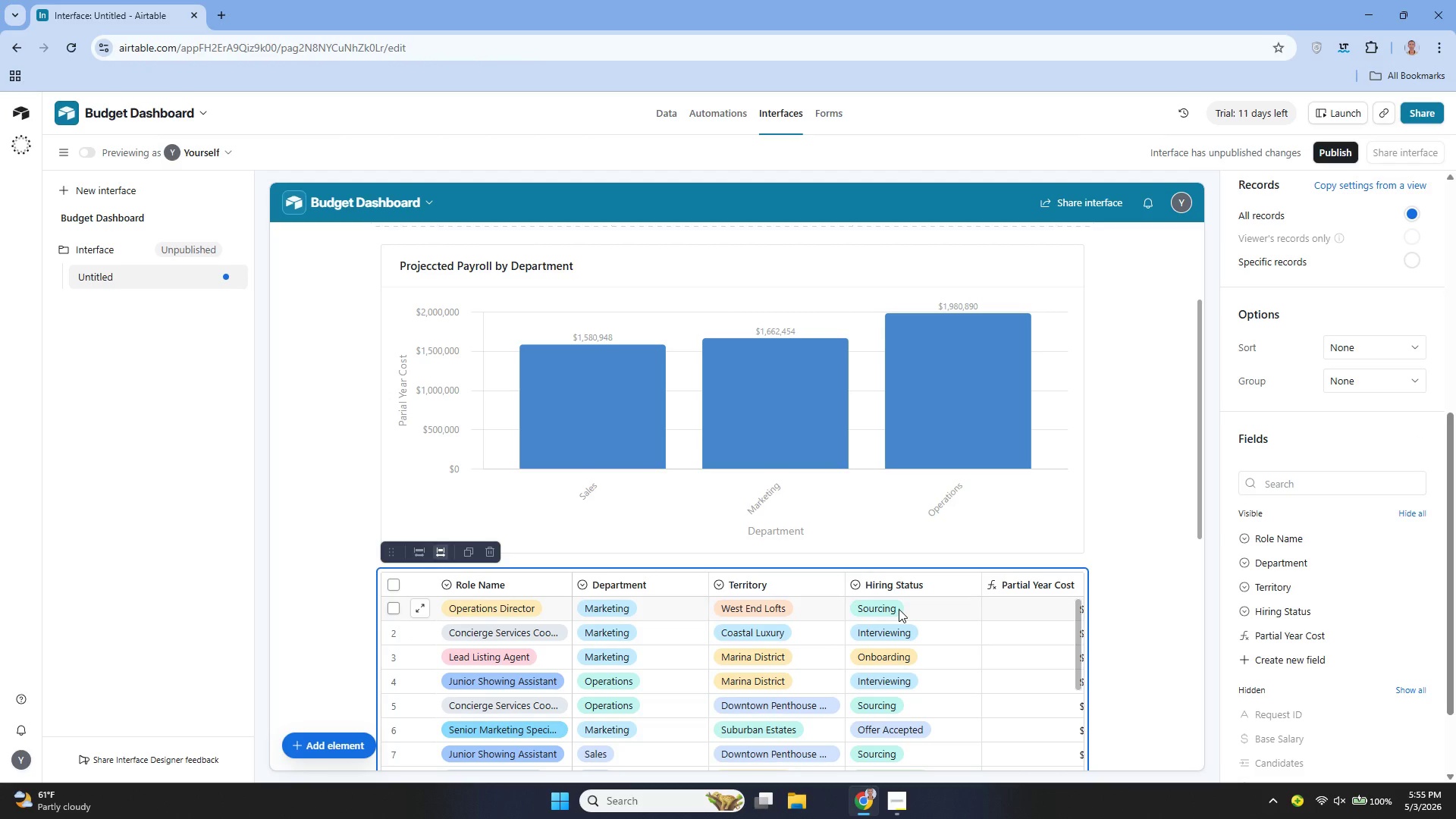 
left_click([1354, 343])
 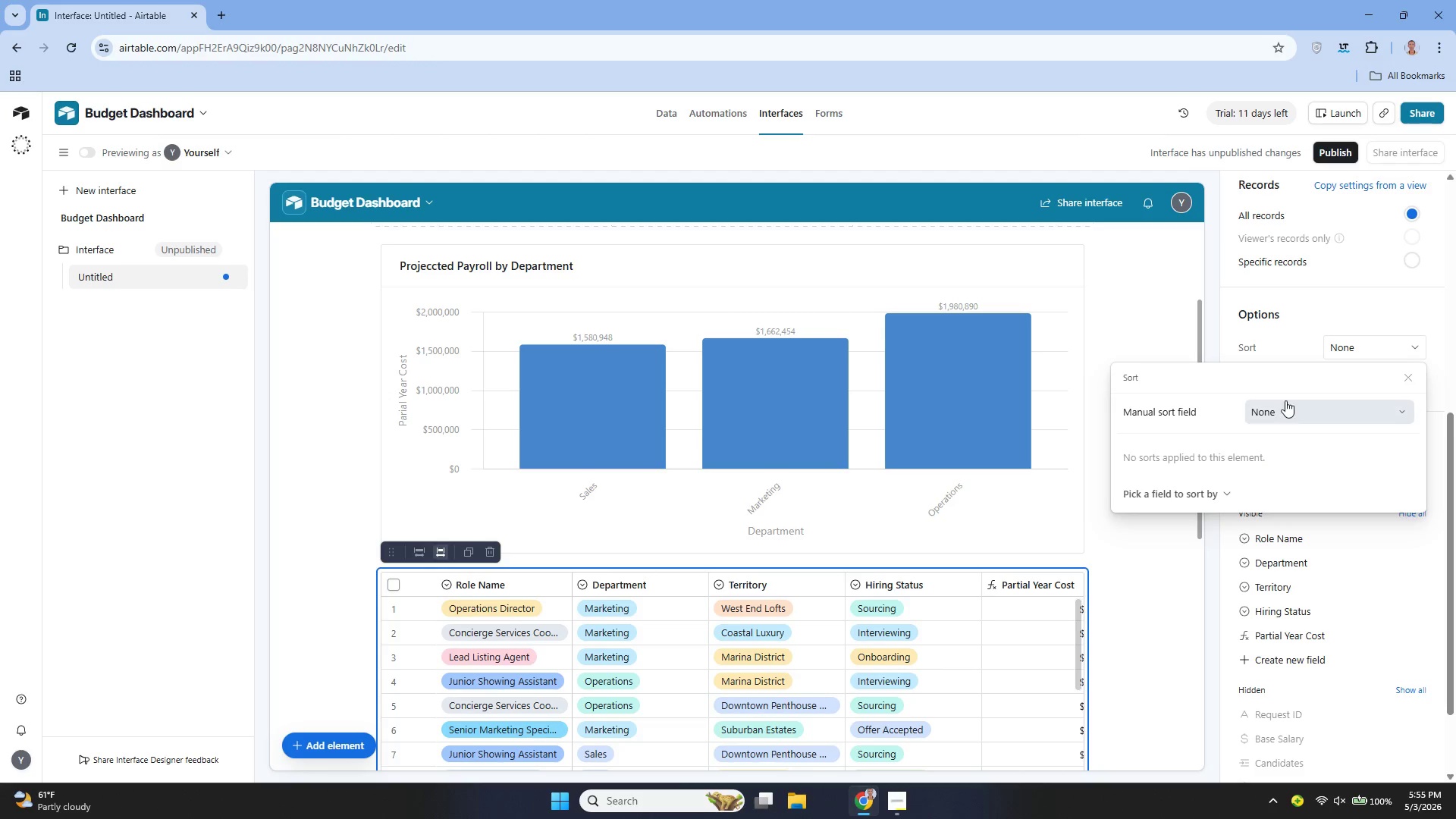 
left_click([1277, 406])
 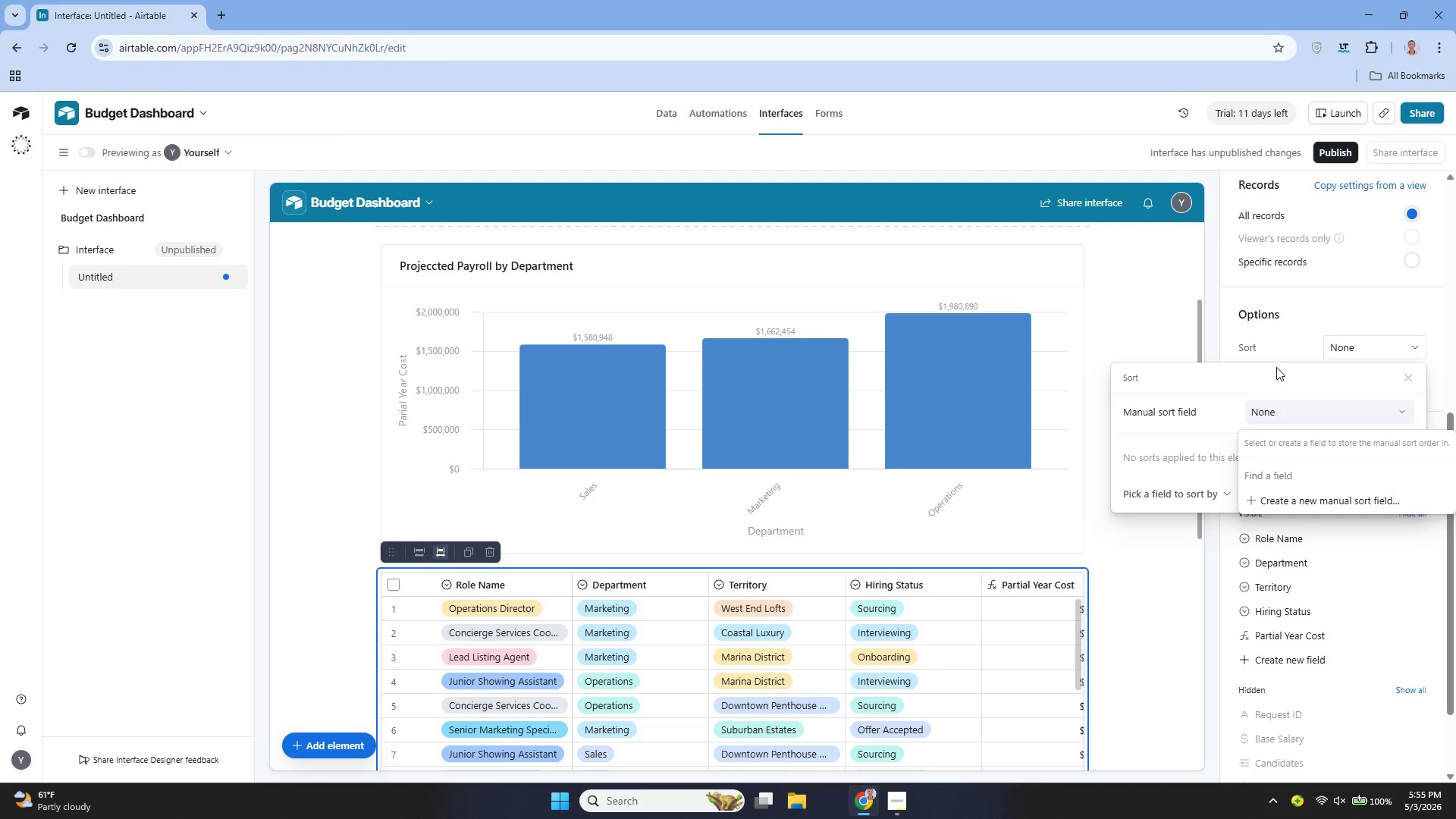 
left_click([1210, 487])
 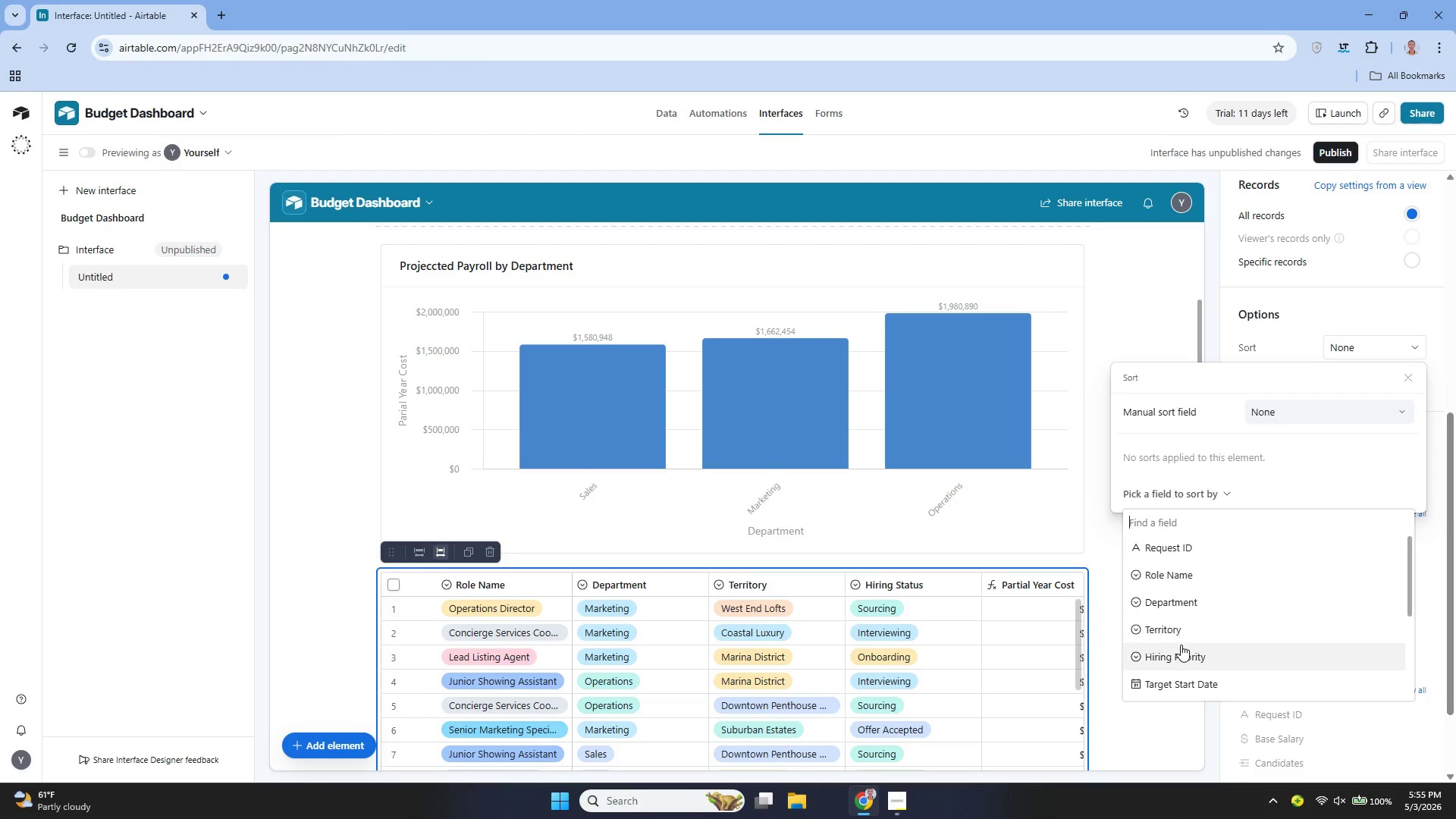 
left_click([1175, 635])
 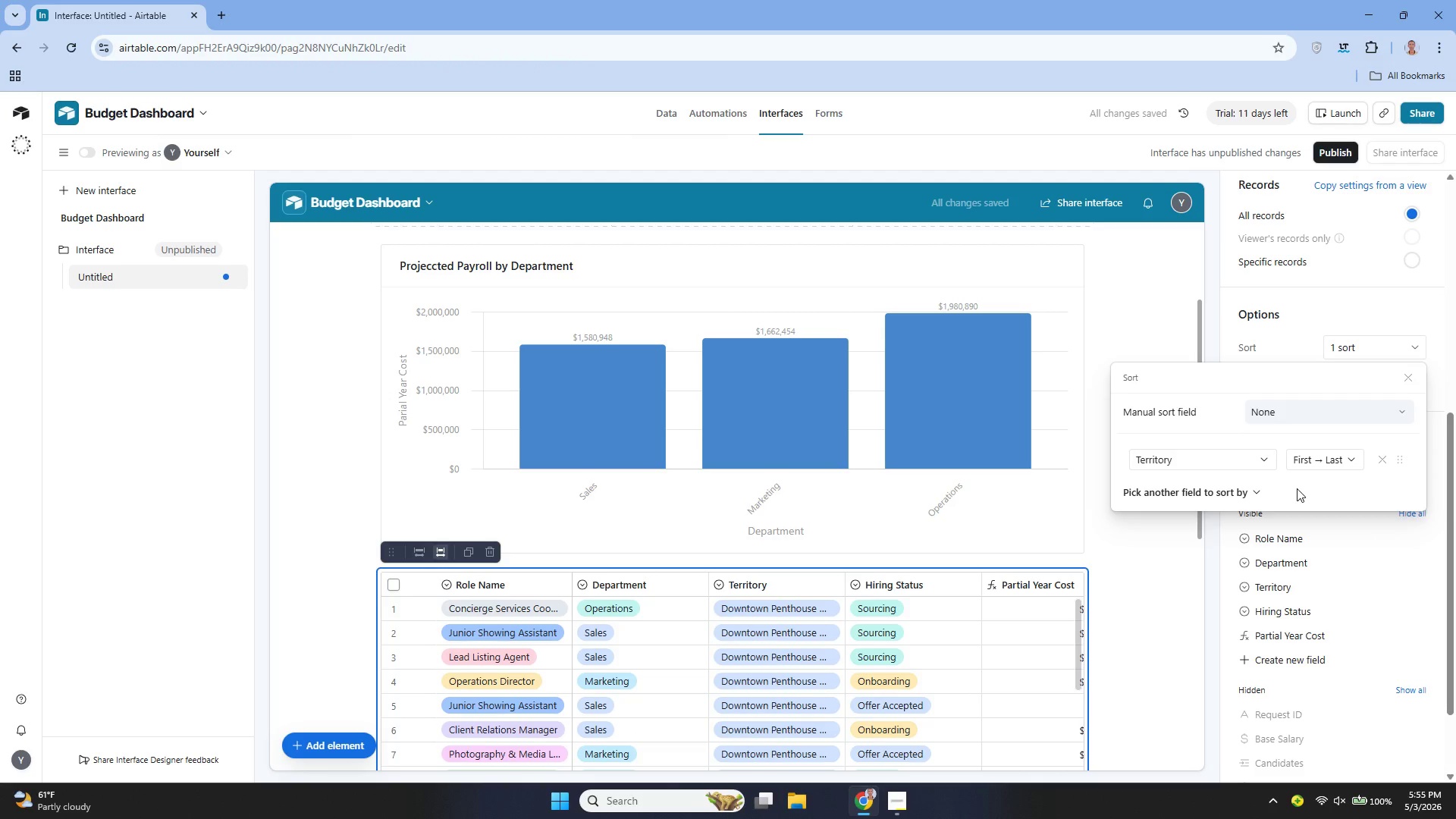 
left_click([1299, 412])
 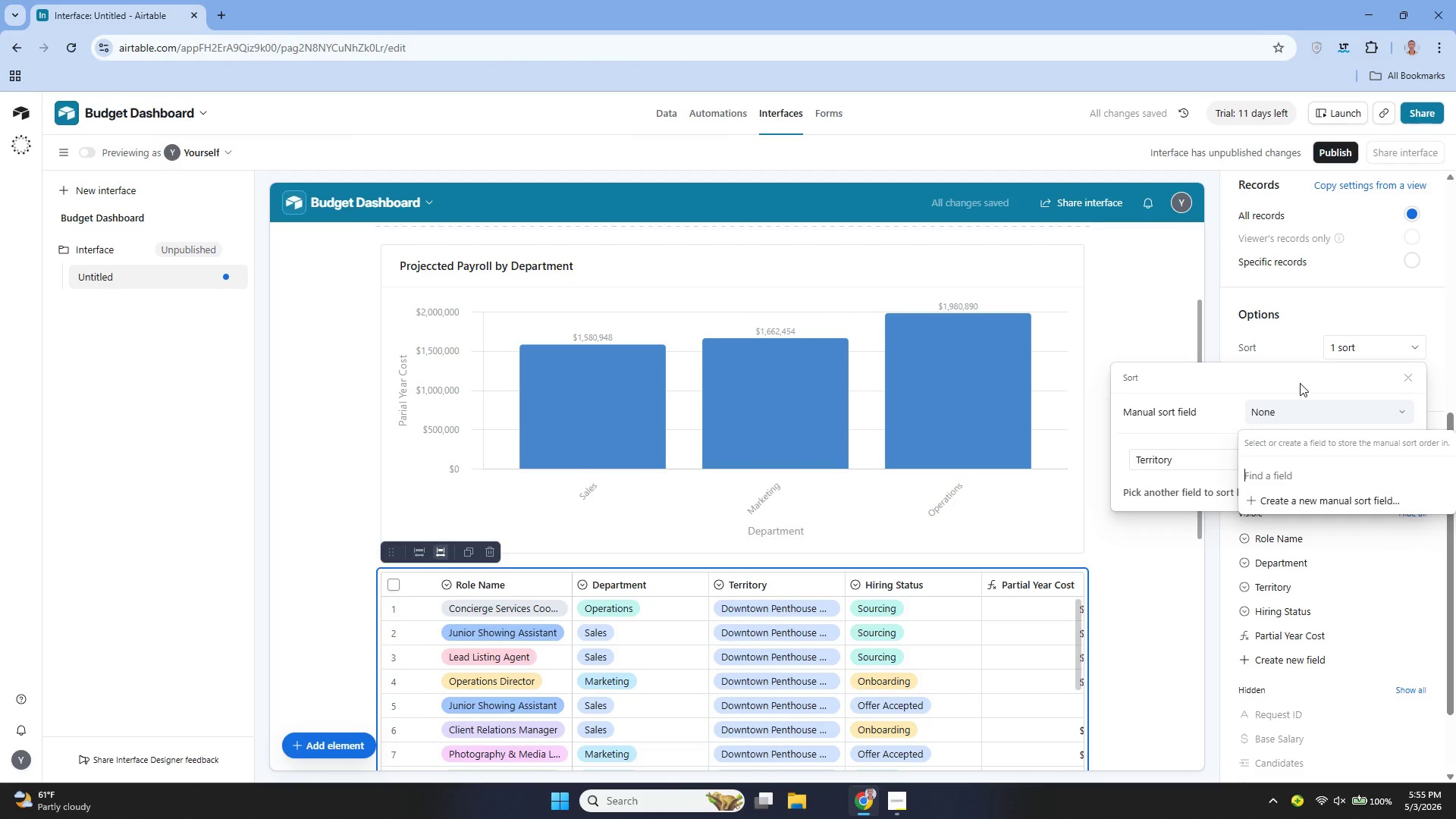 
left_click([1300, 383])
 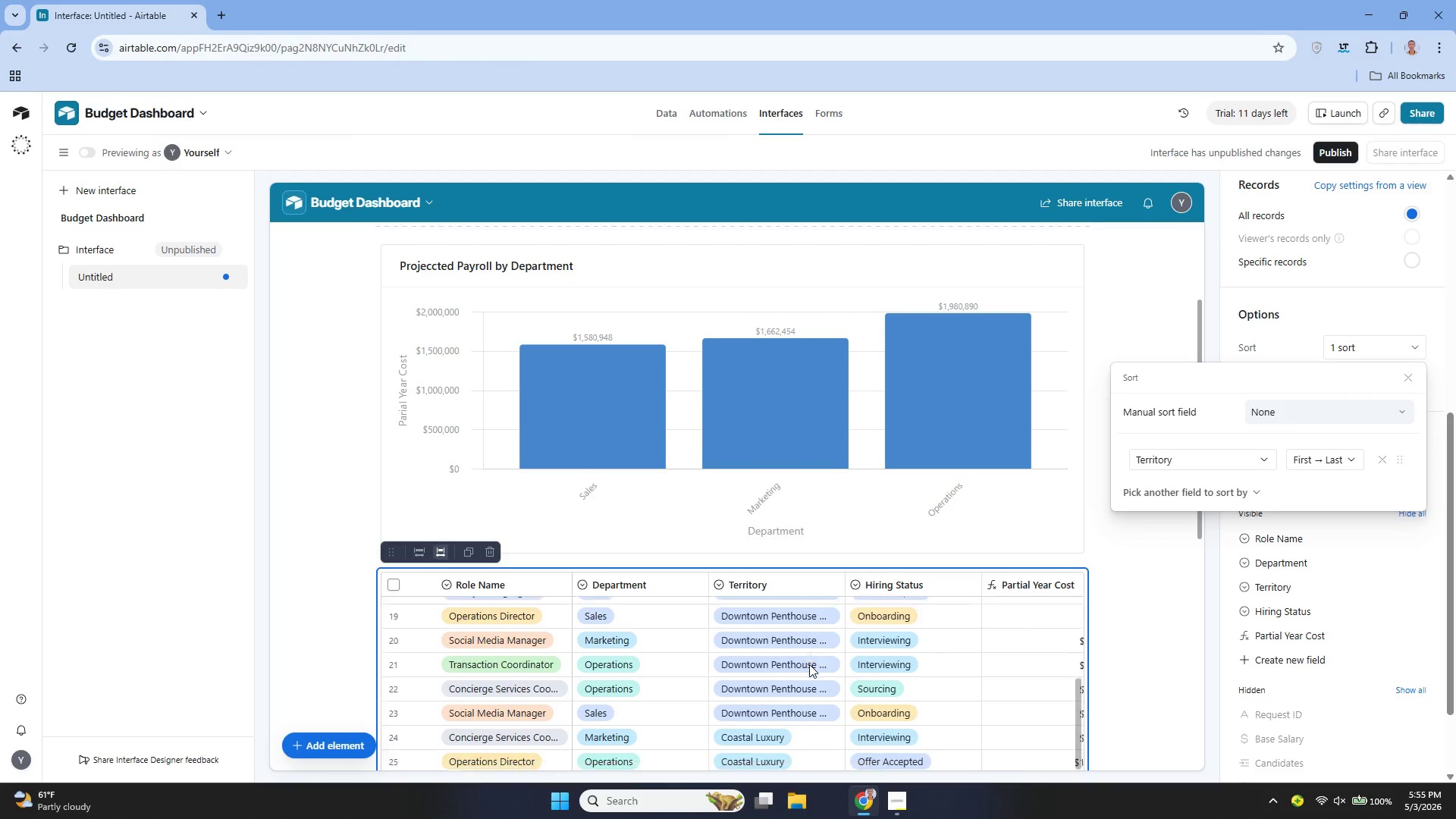 
wait(10.24)
 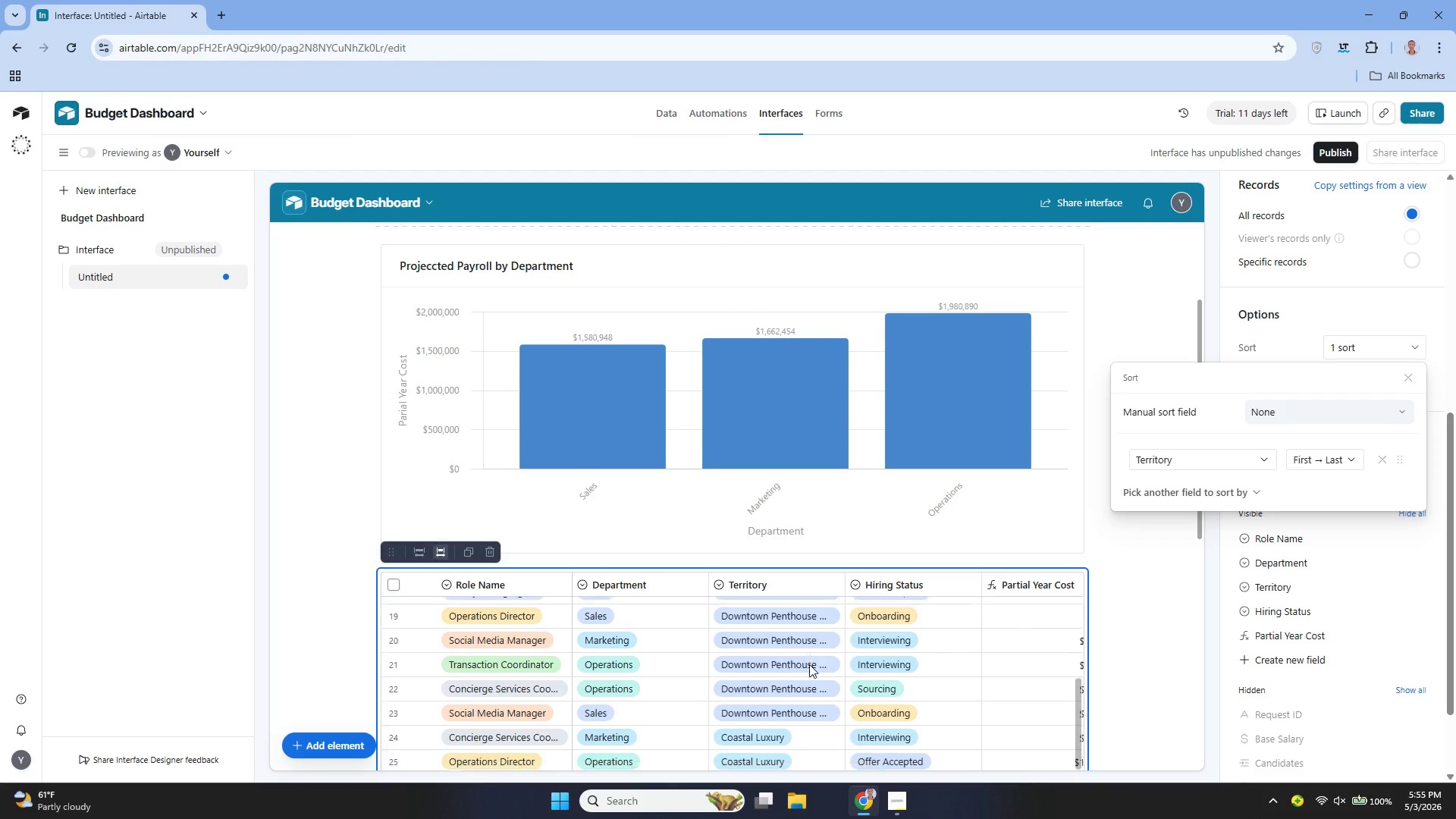 
mouse_move([880, 629])
 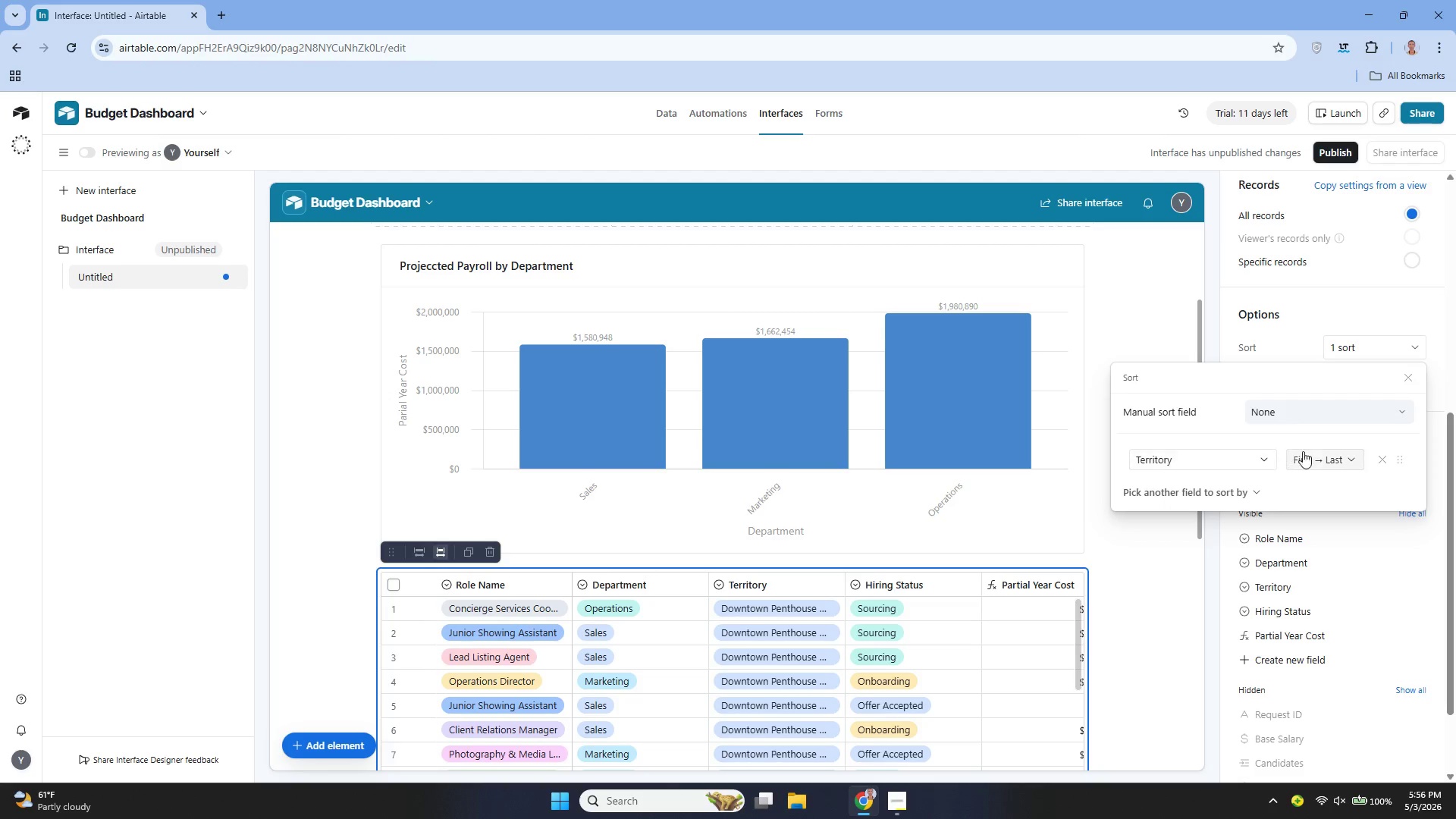 
left_click([1311, 458])
 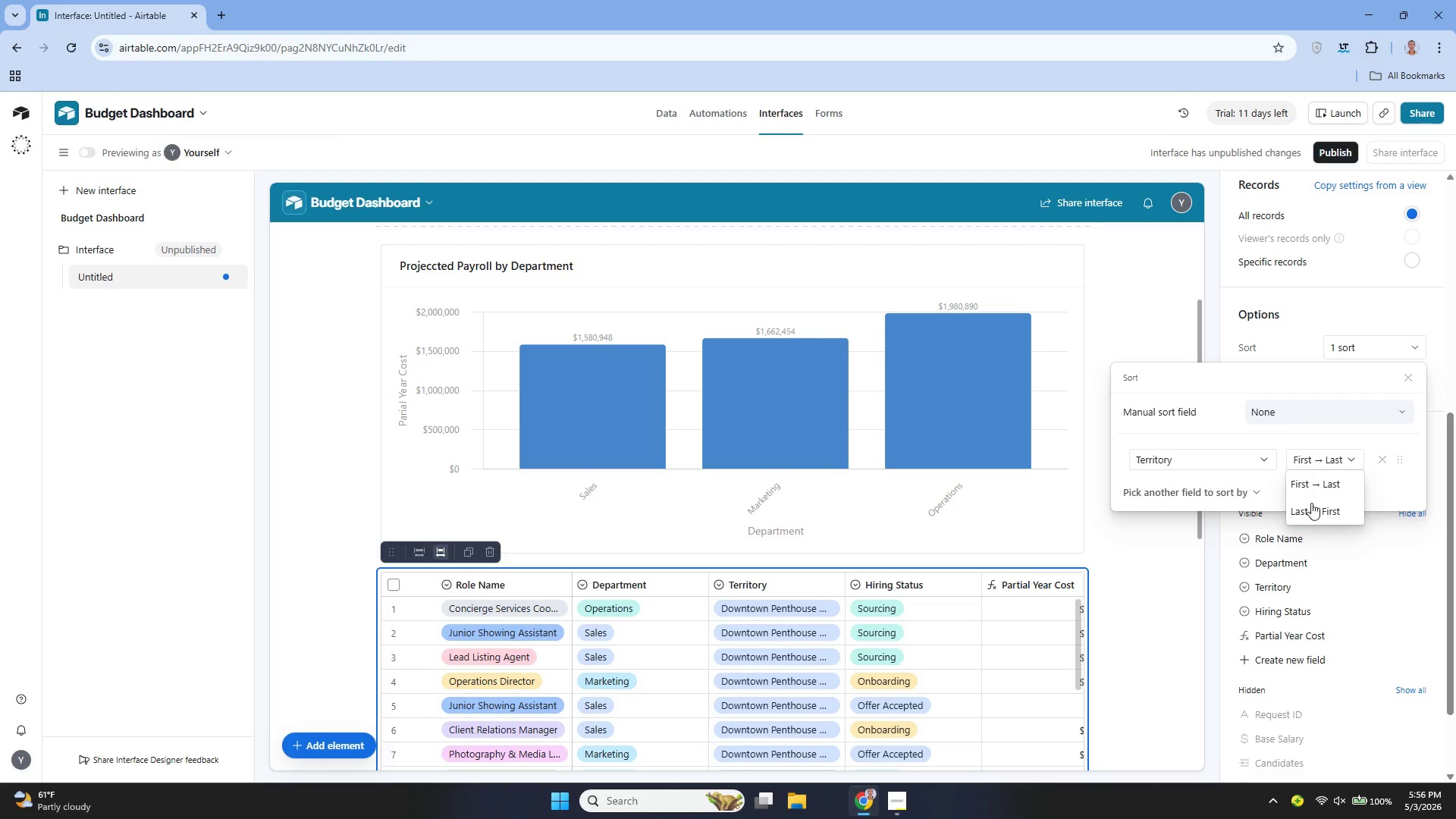 
left_click([1311, 510])
 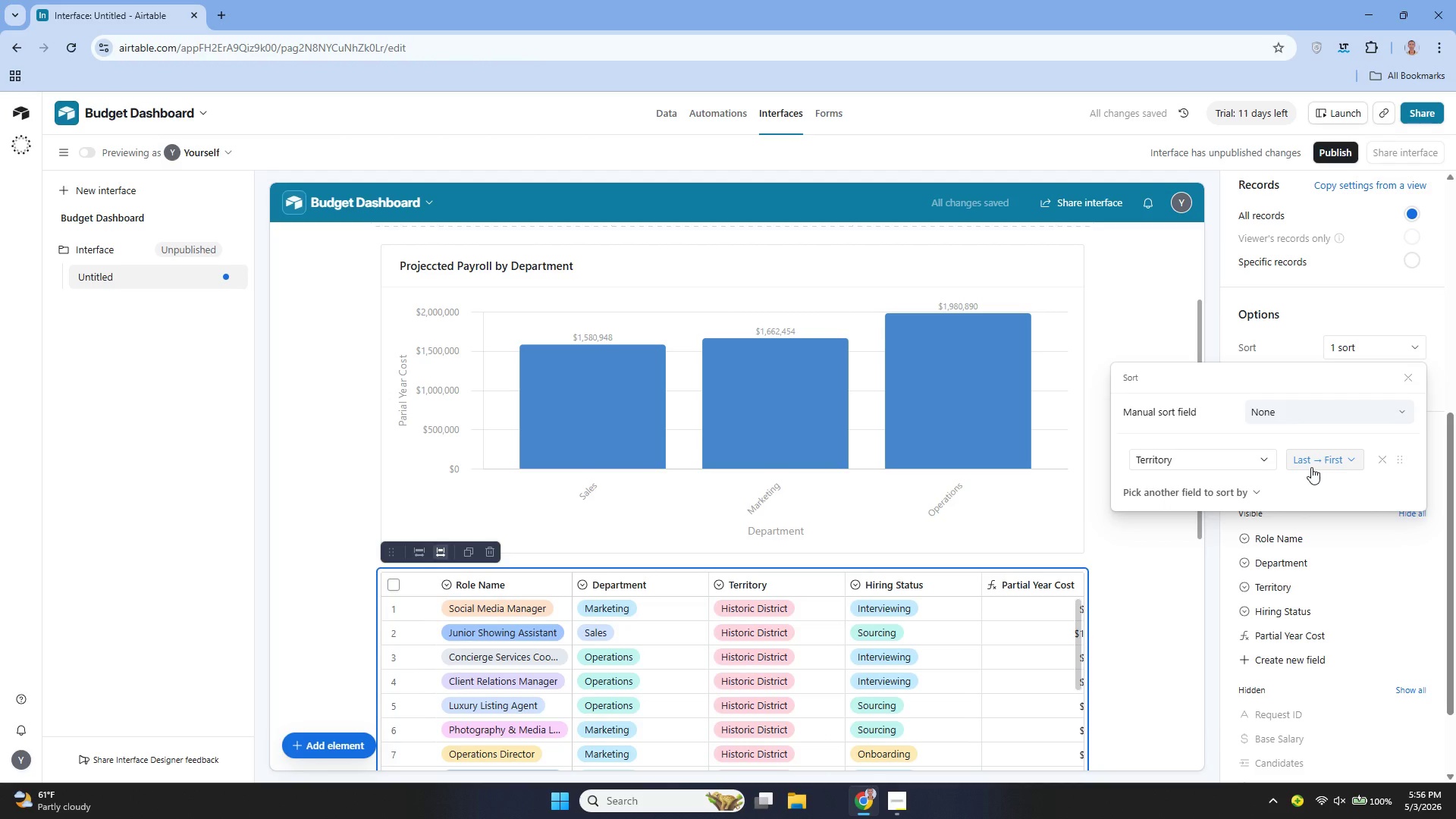 
wait(5.98)
 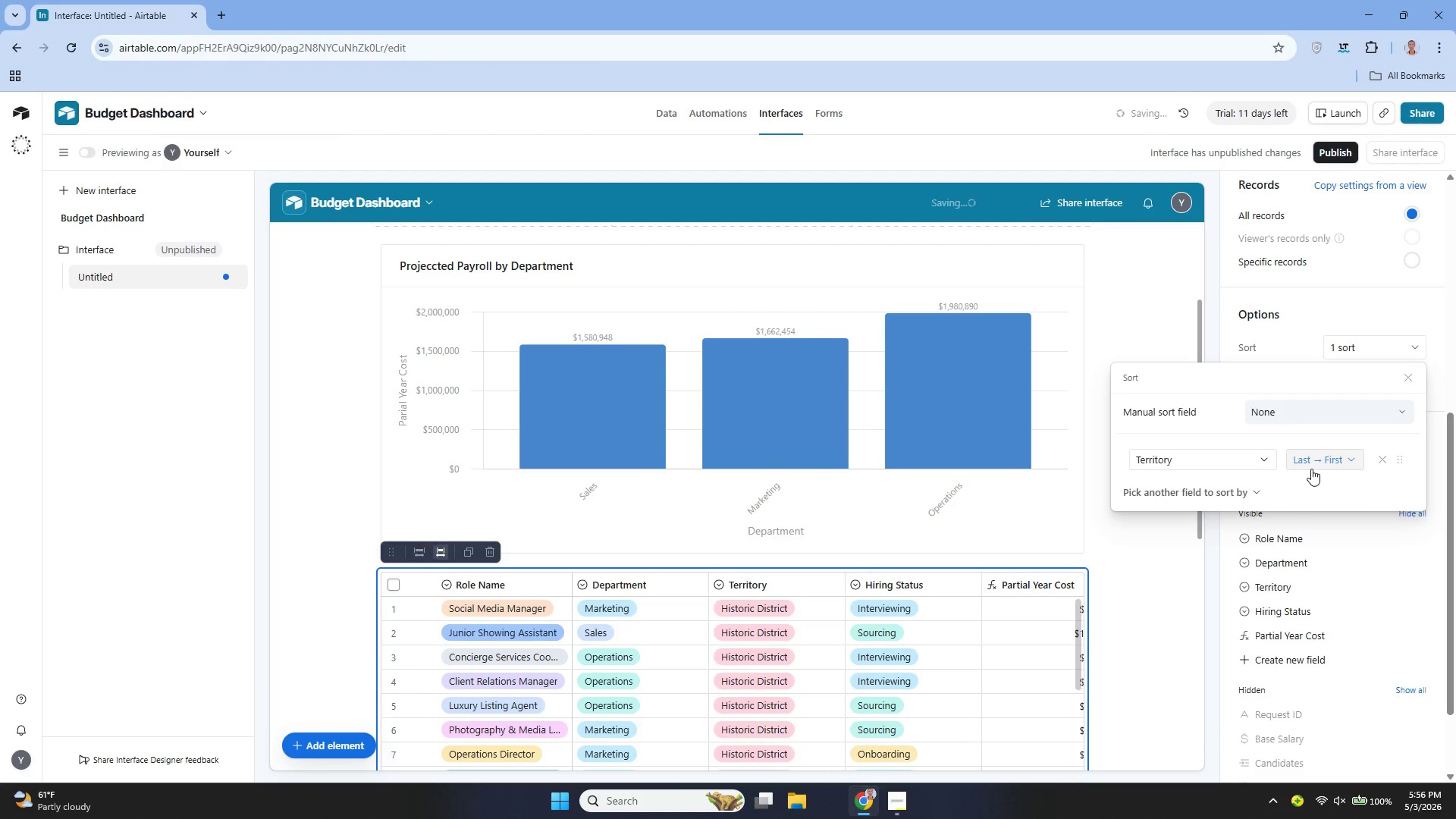 
left_click([1311, 467])
 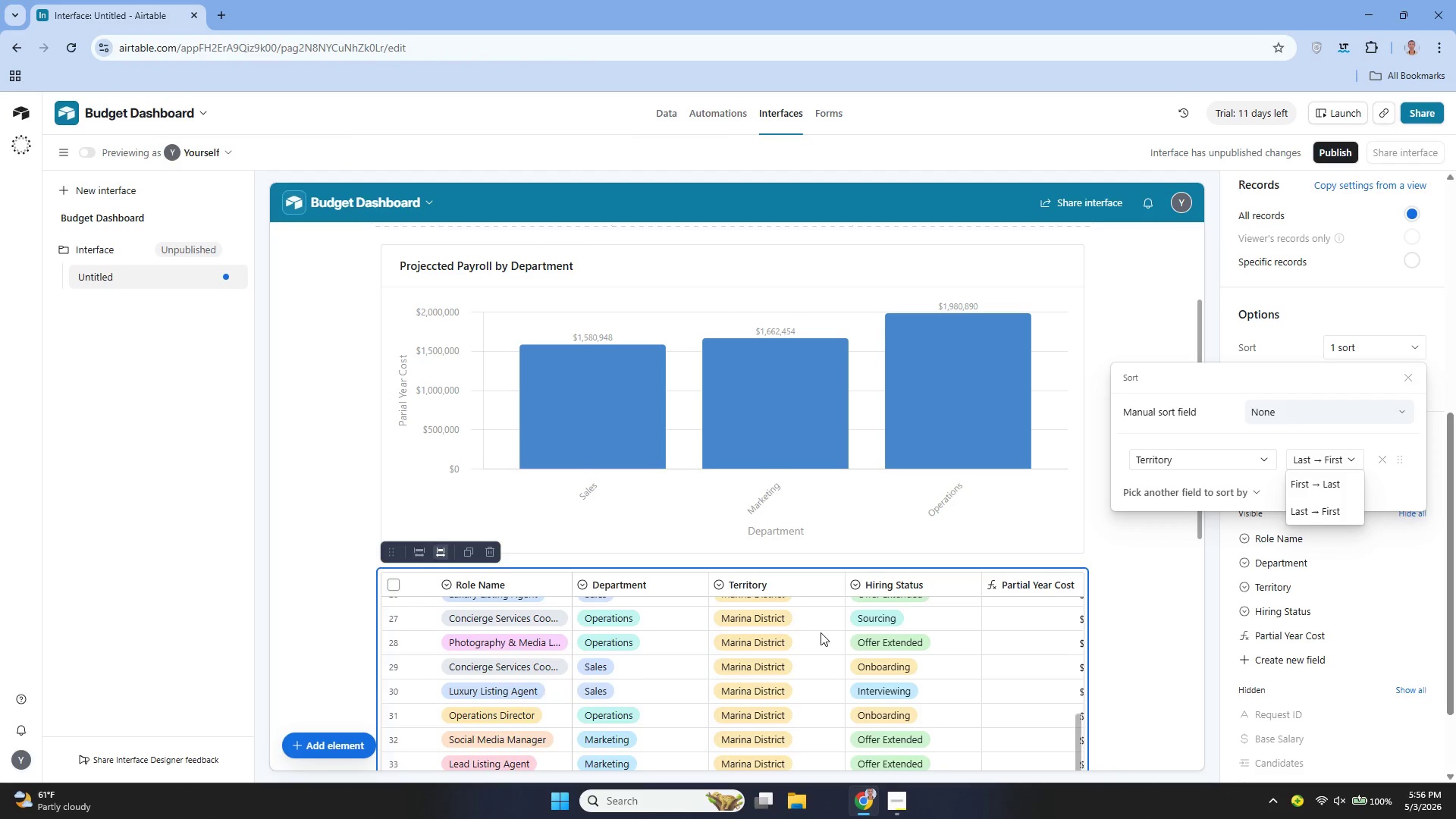 
wait(10.06)
 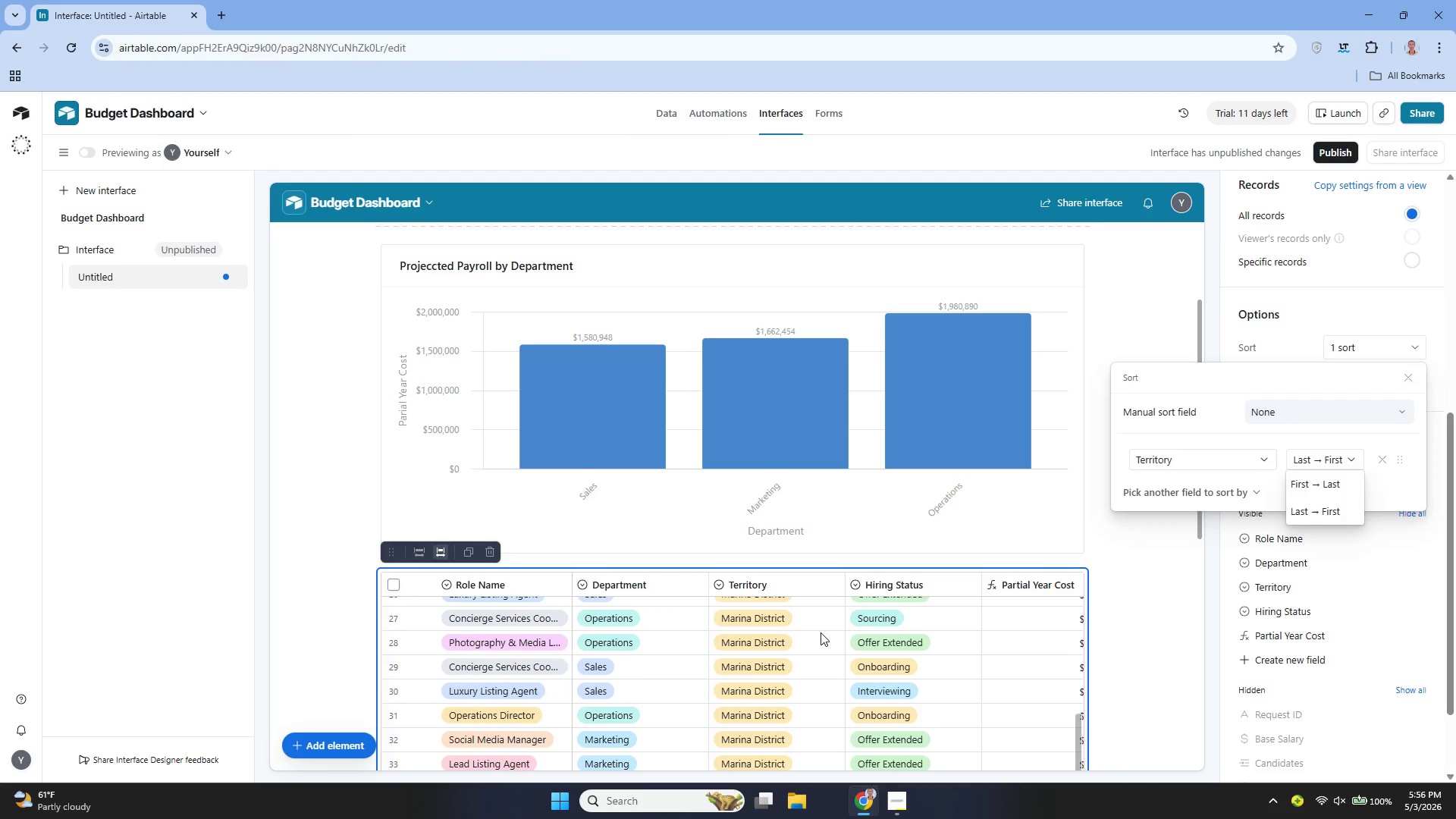 
left_click([1310, 453])
 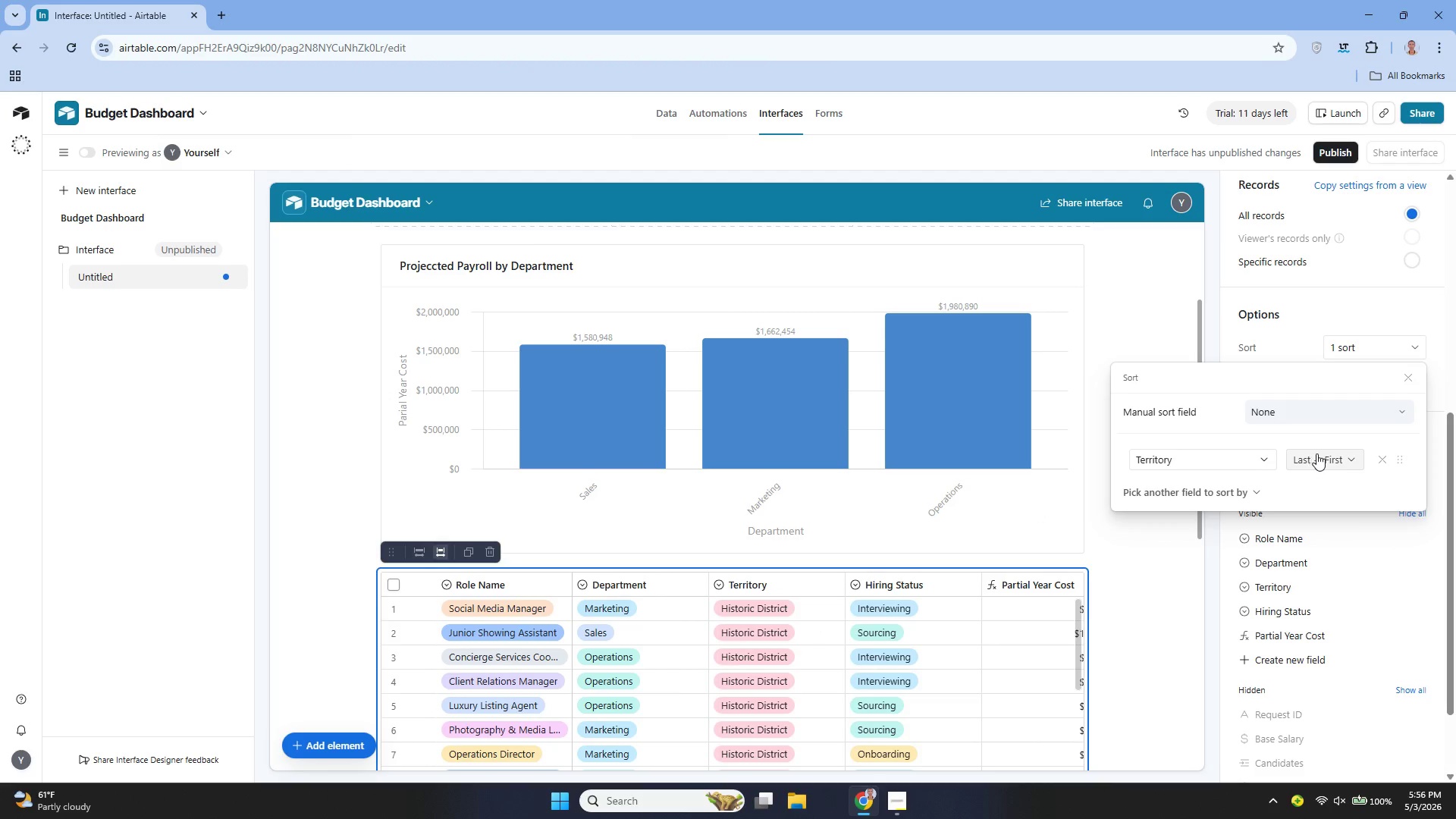 
left_click([1316, 453])
 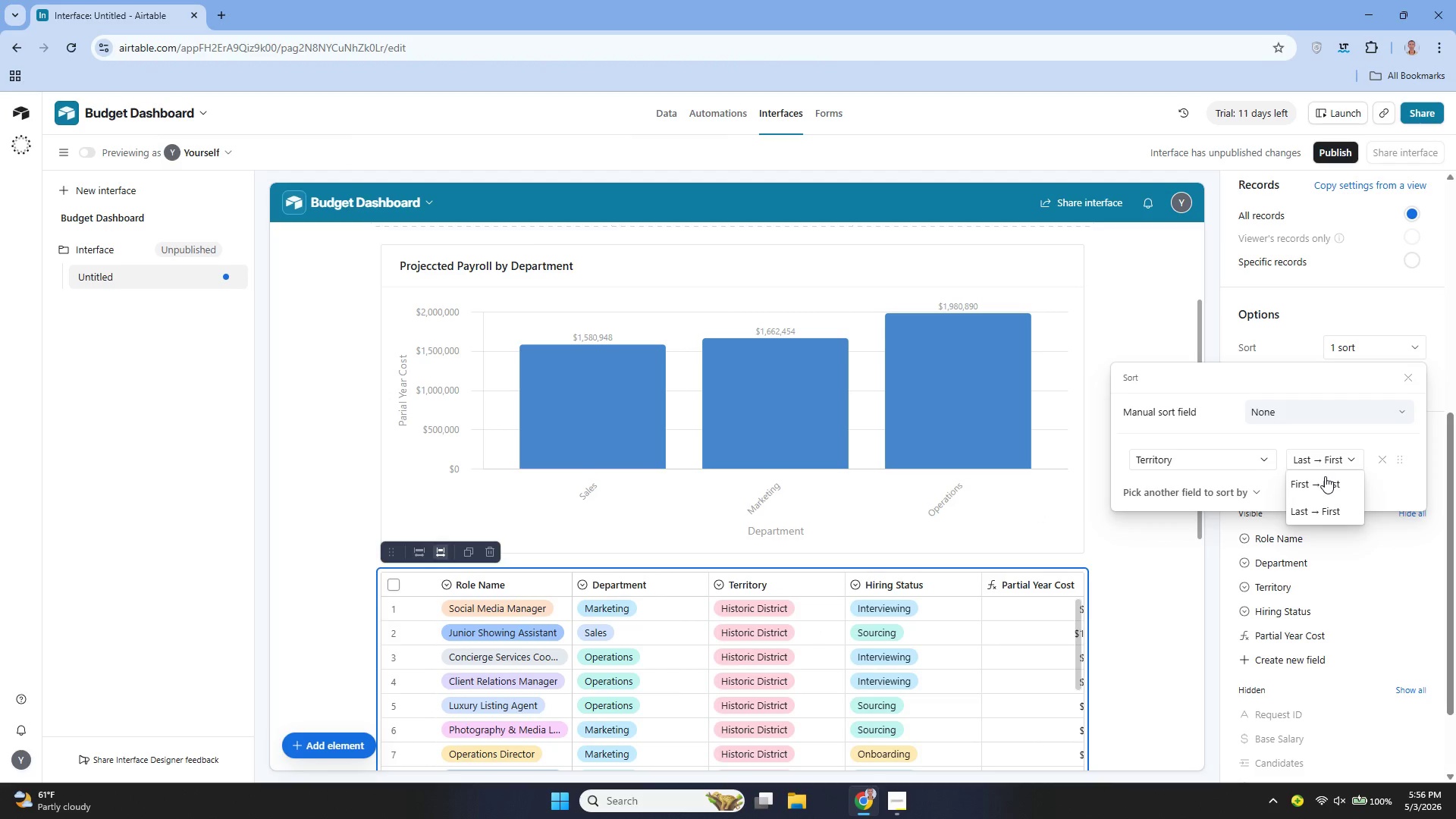 
left_click([1325, 476])
 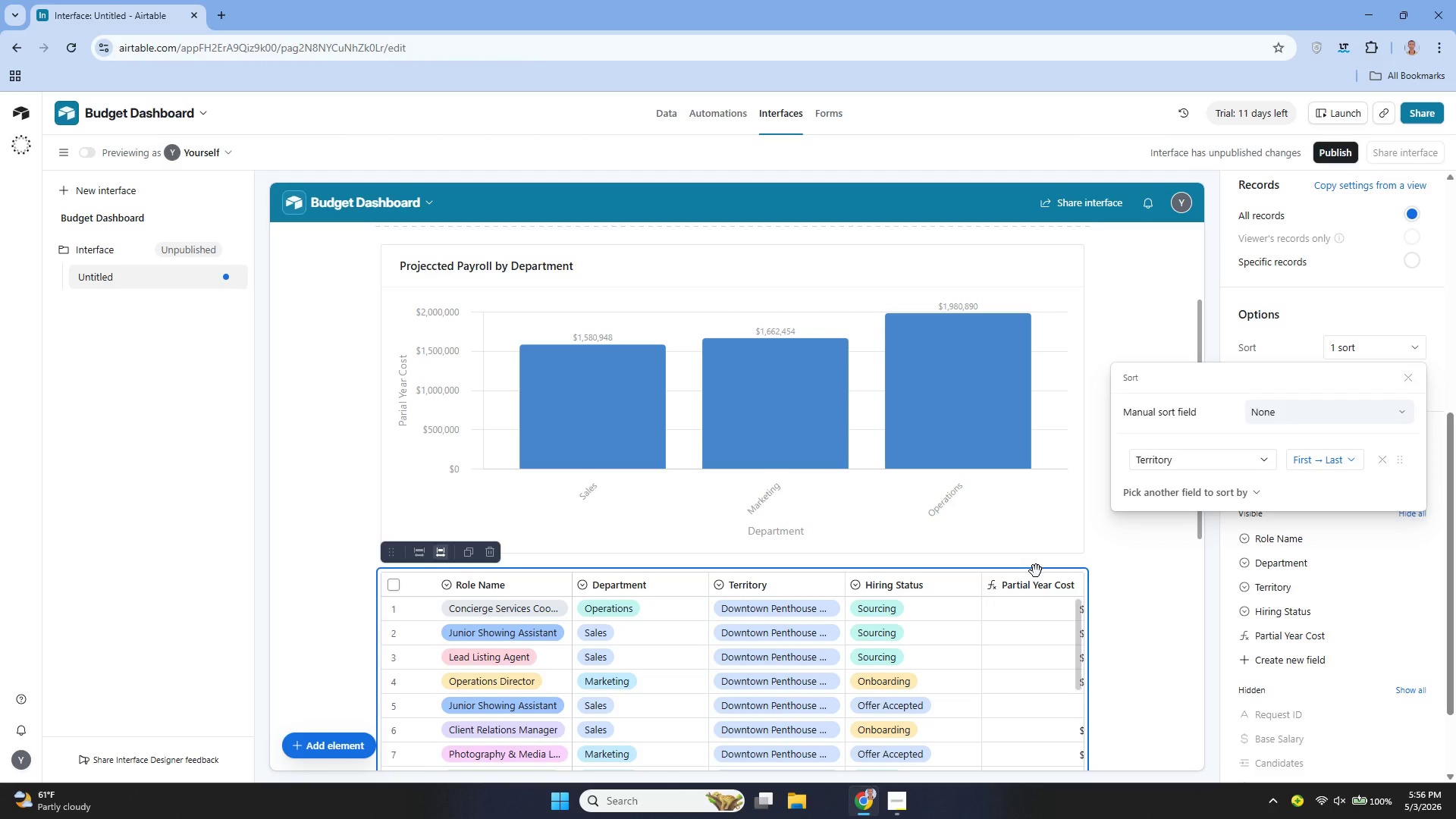 
wait(26.94)
 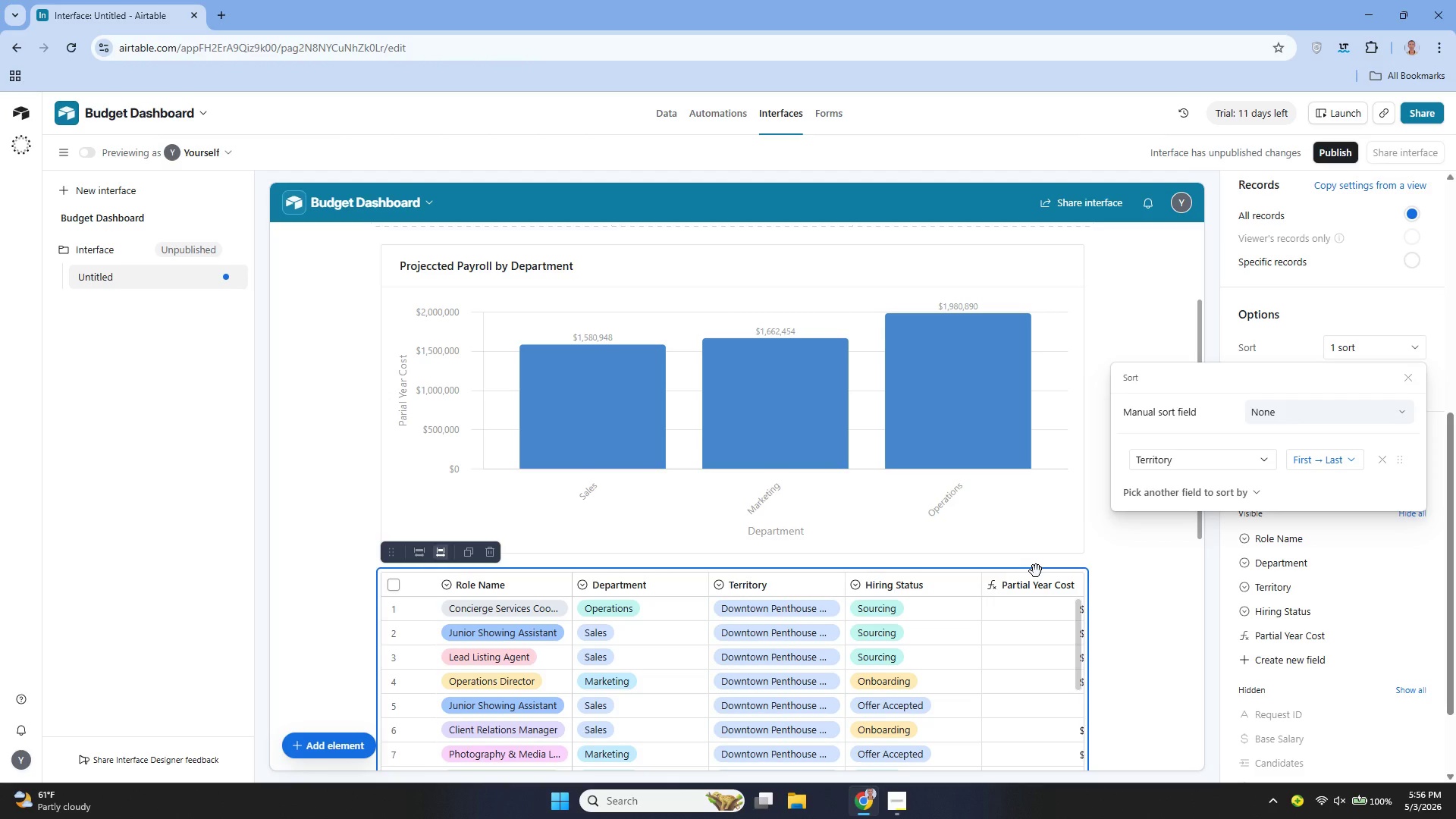 
left_click([1138, 553])
 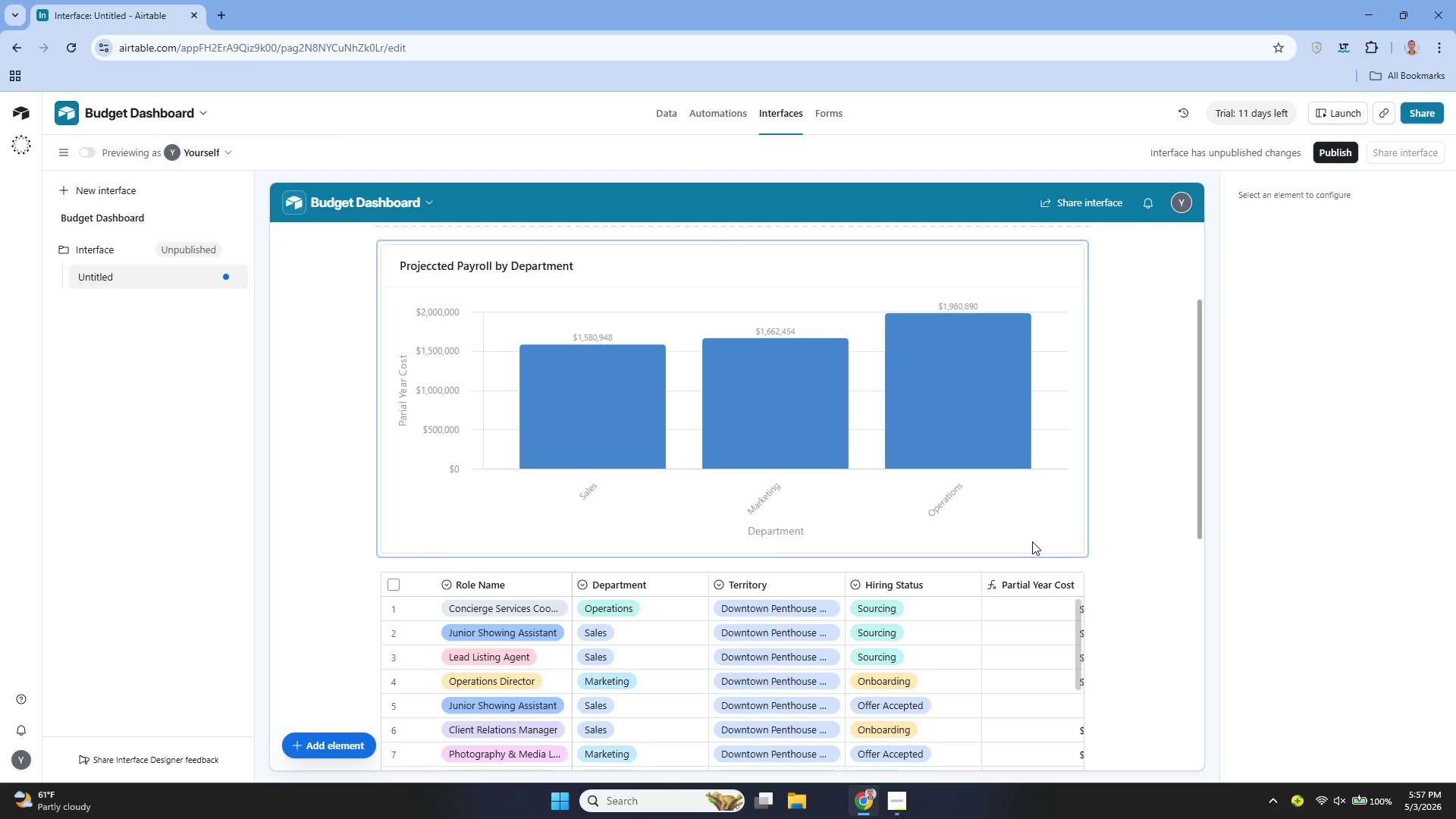 
wait(32.39)
 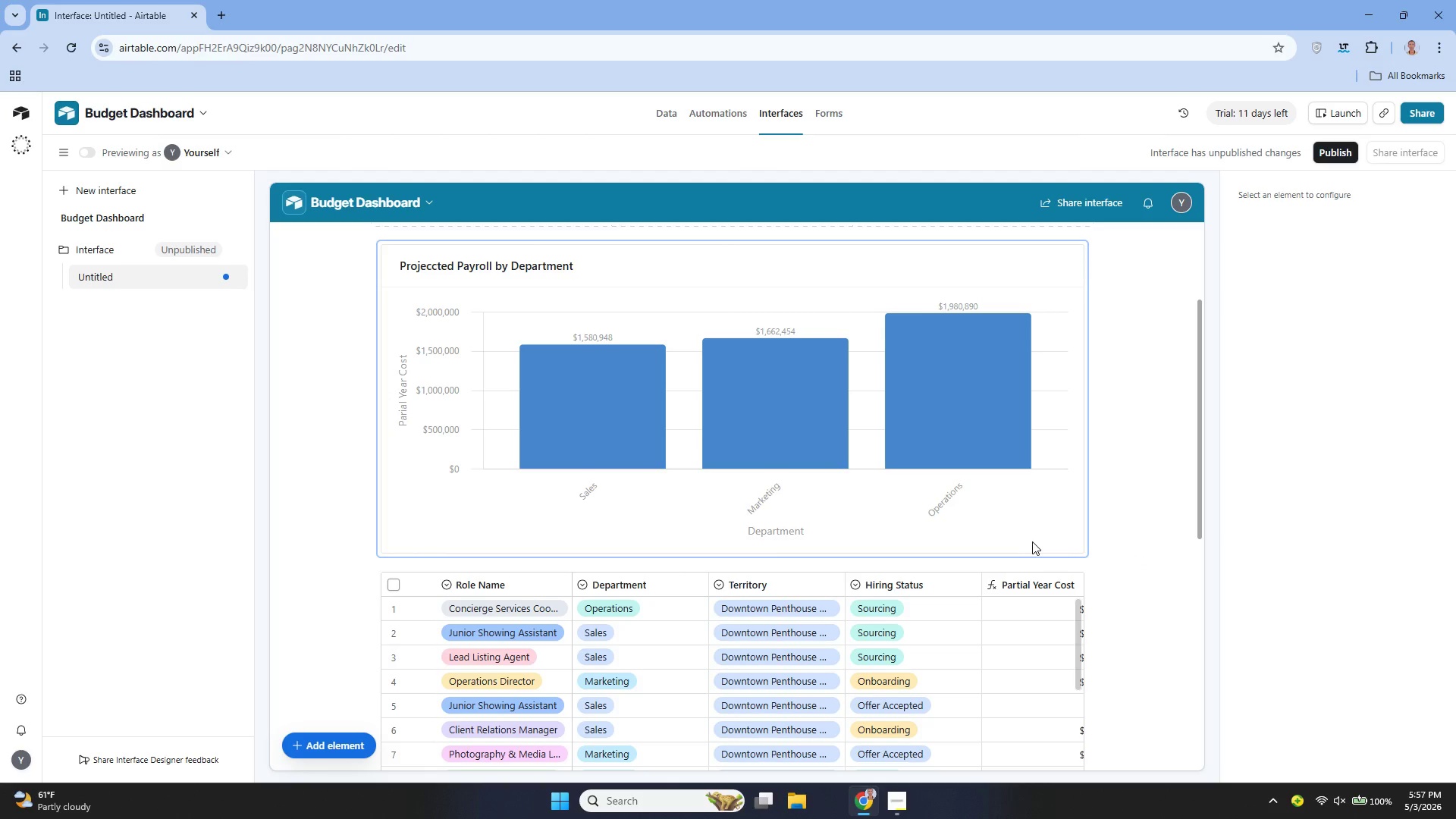 
mouse_move([938, 417])
 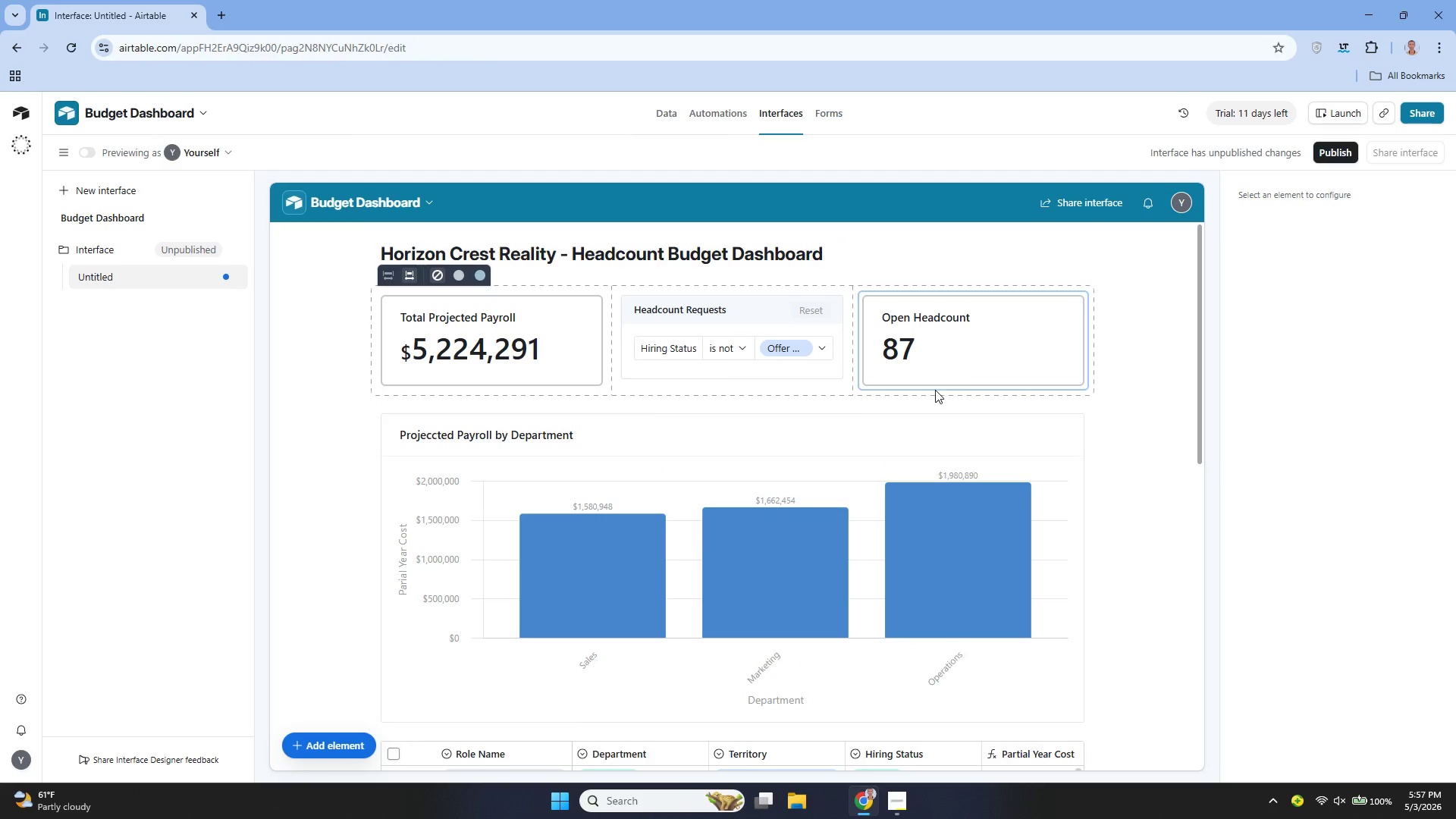 
mouse_move([911, 447])
 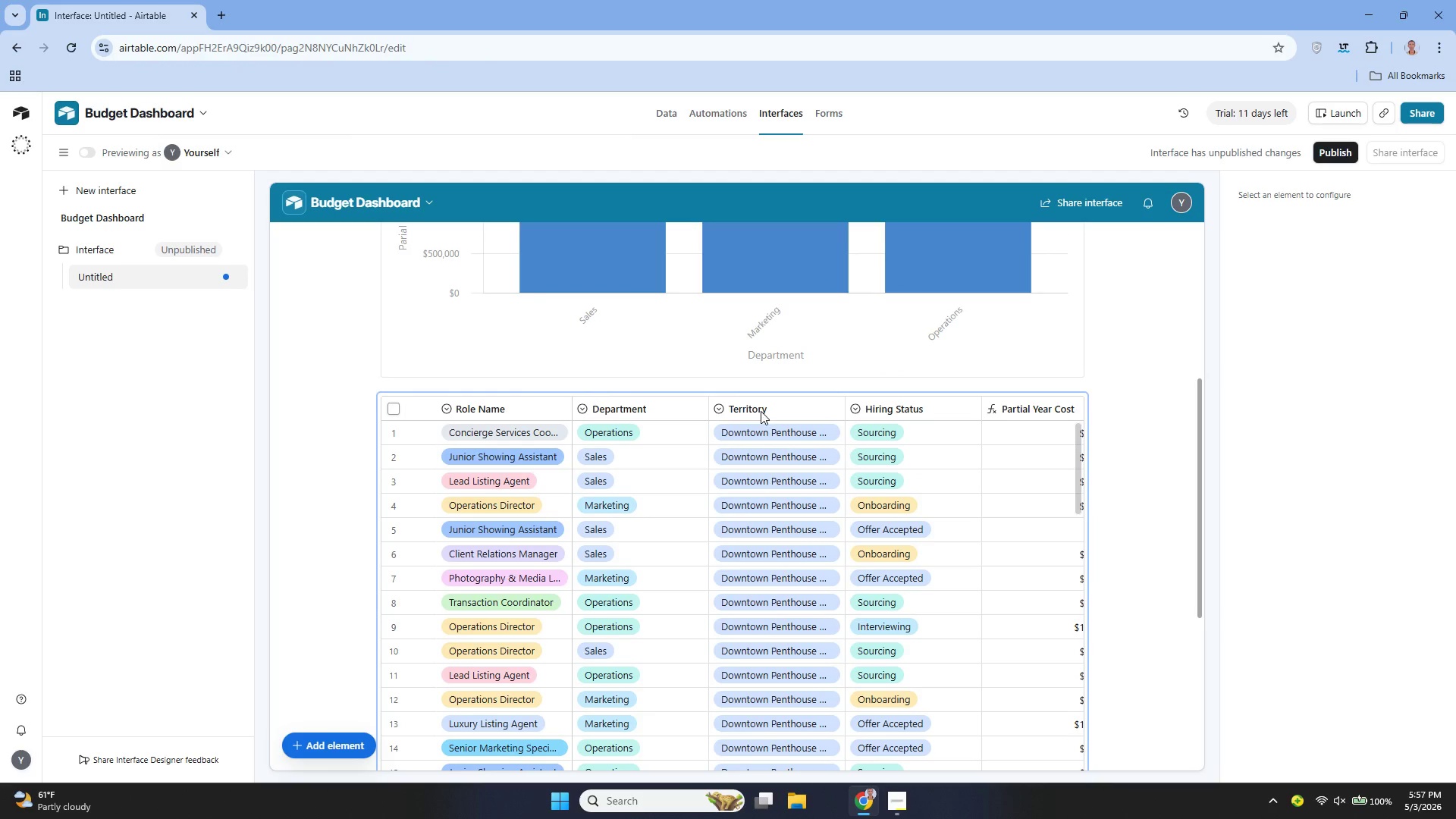 
left_click([761, 411])
 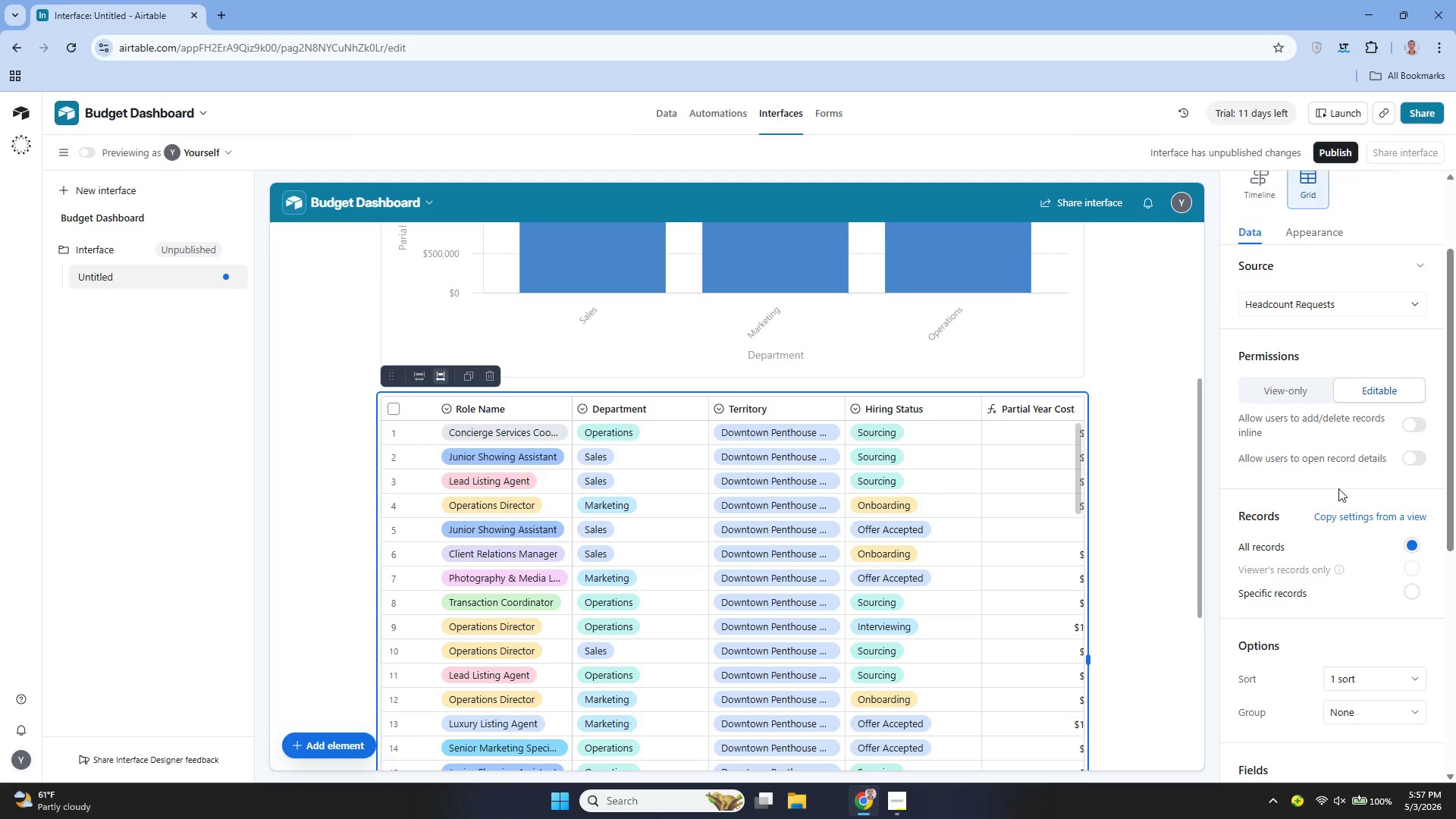 
wait(15.88)
 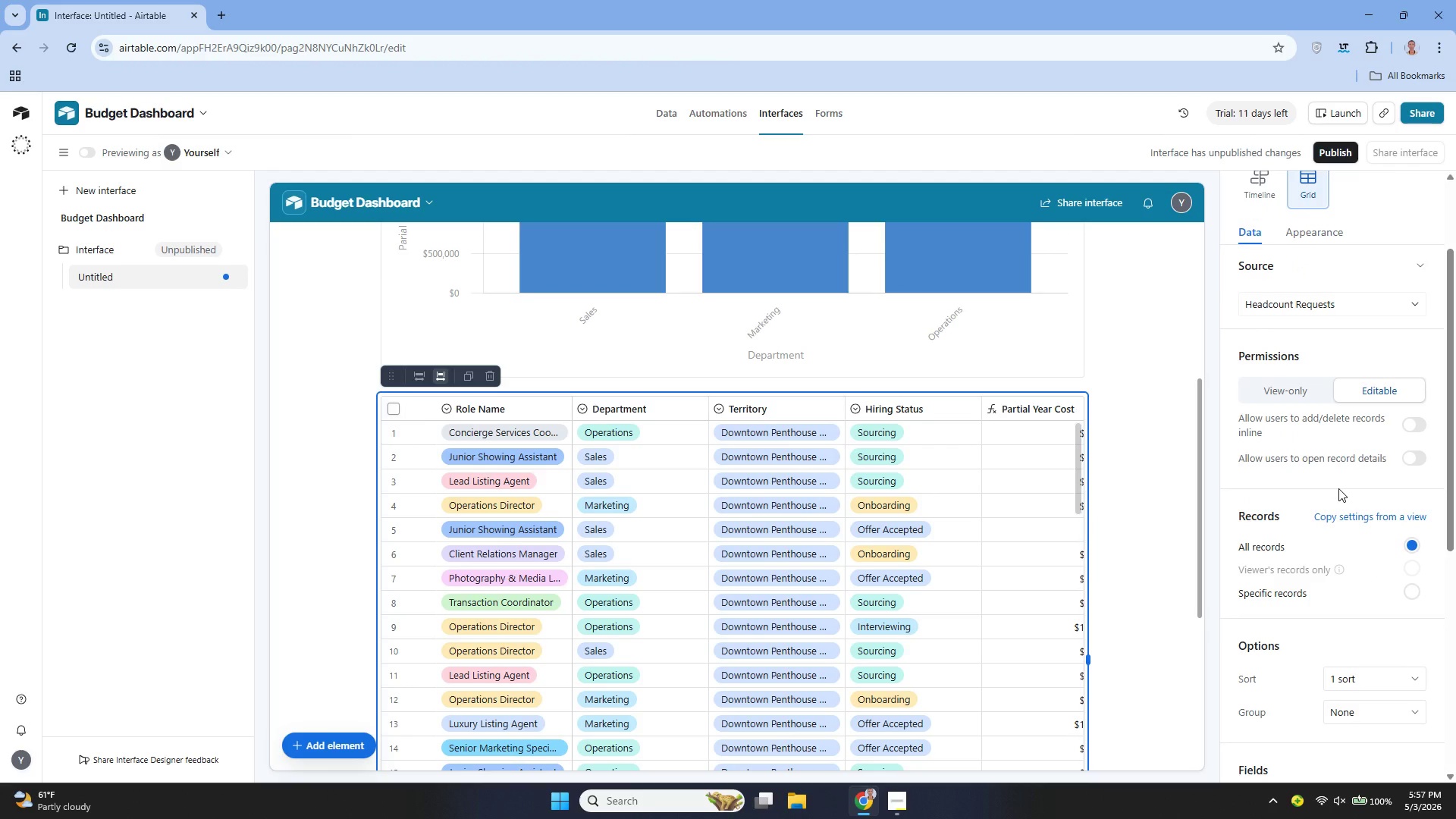 
left_click([662, 110])
 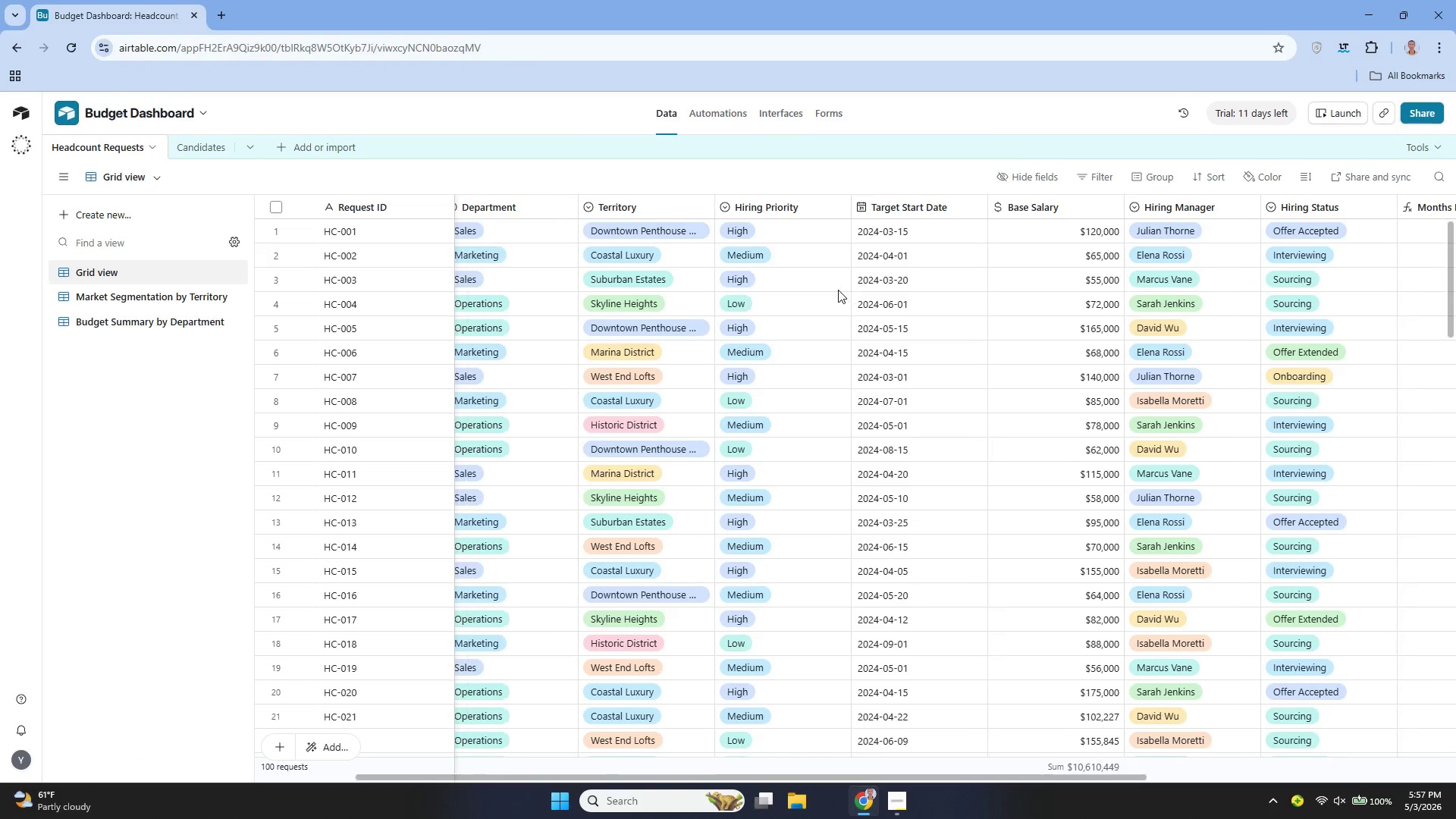 
wait(5.5)
 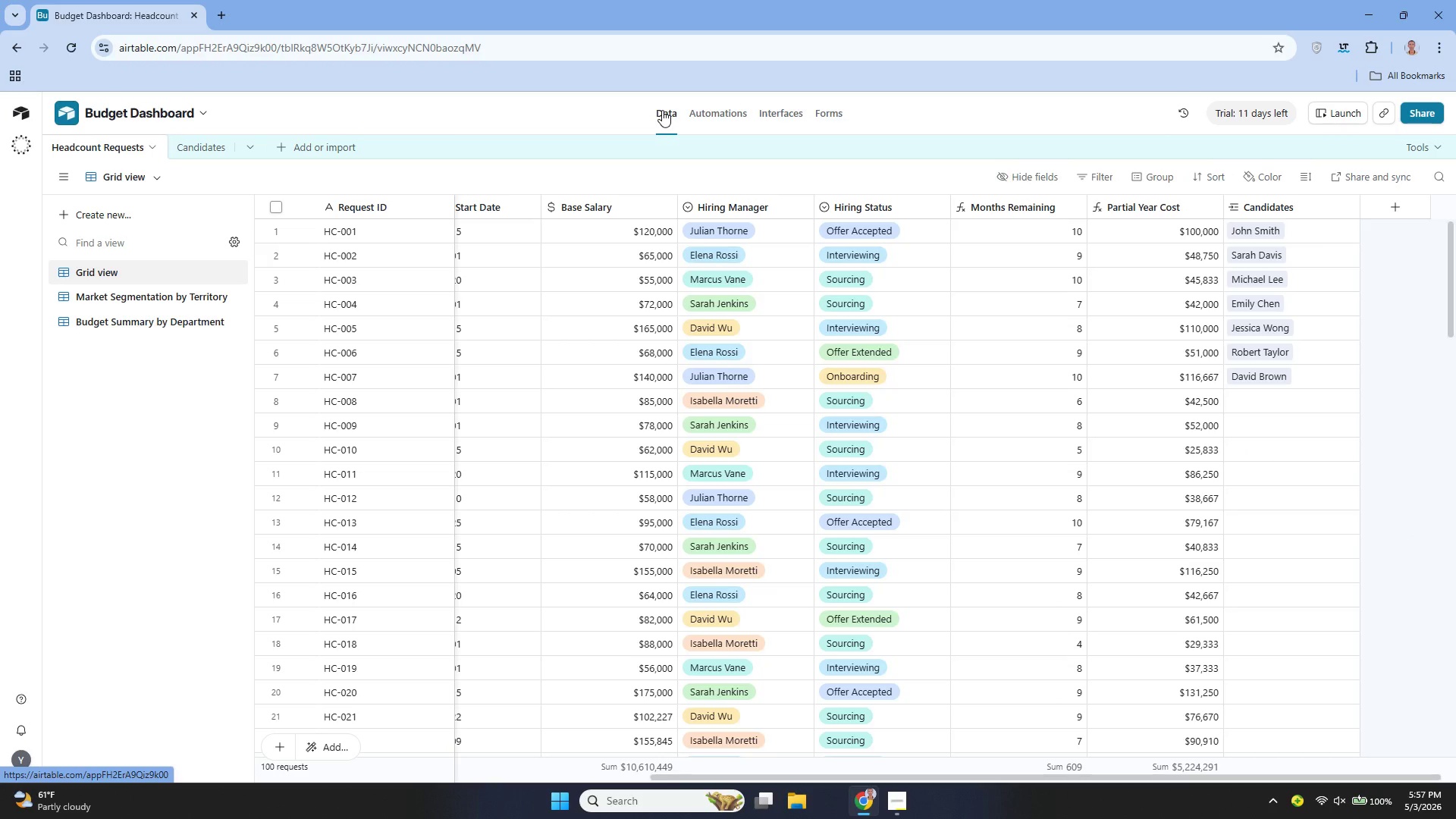 
left_click([218, 296])
 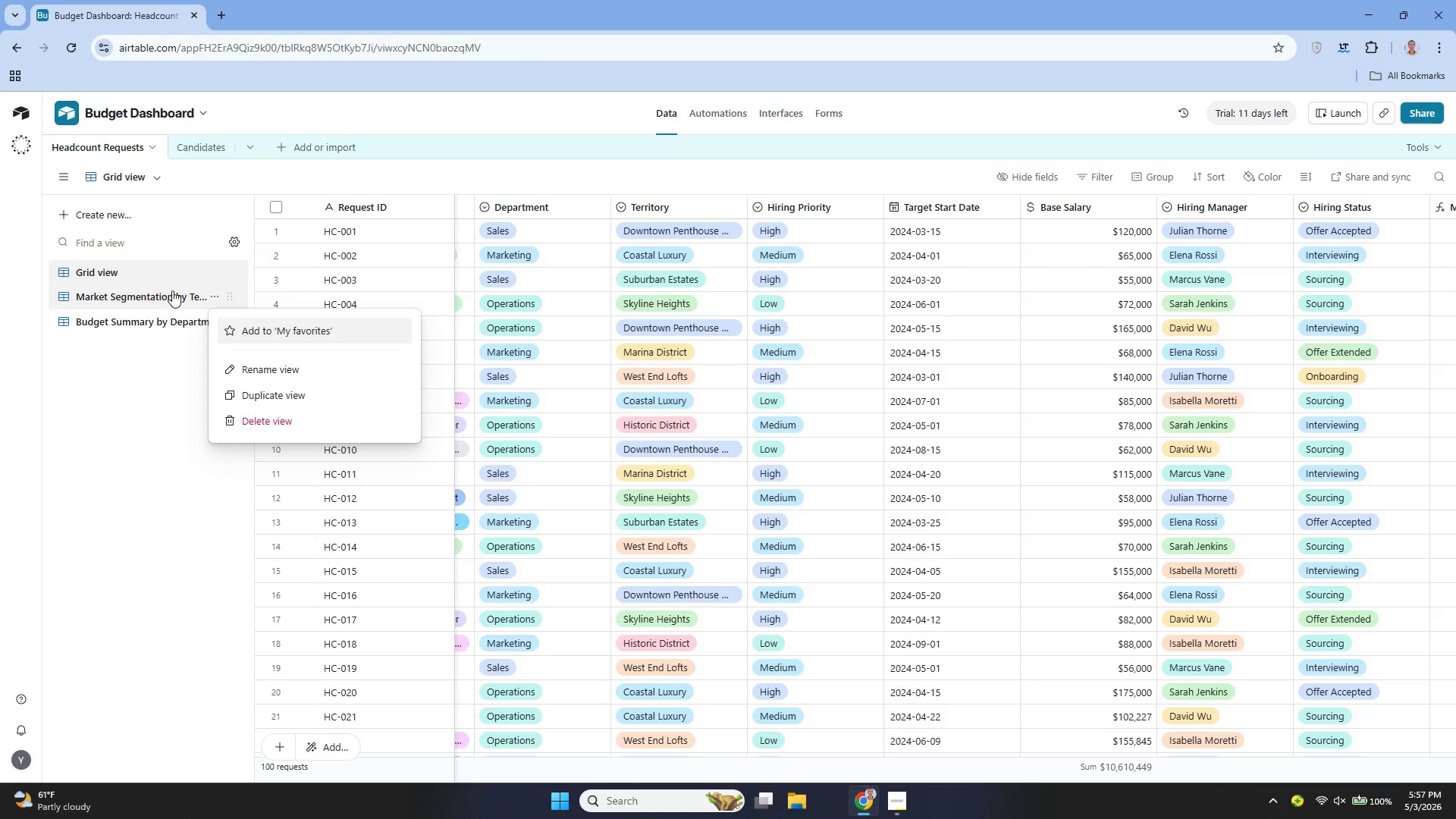 
left_click([168, 290])
 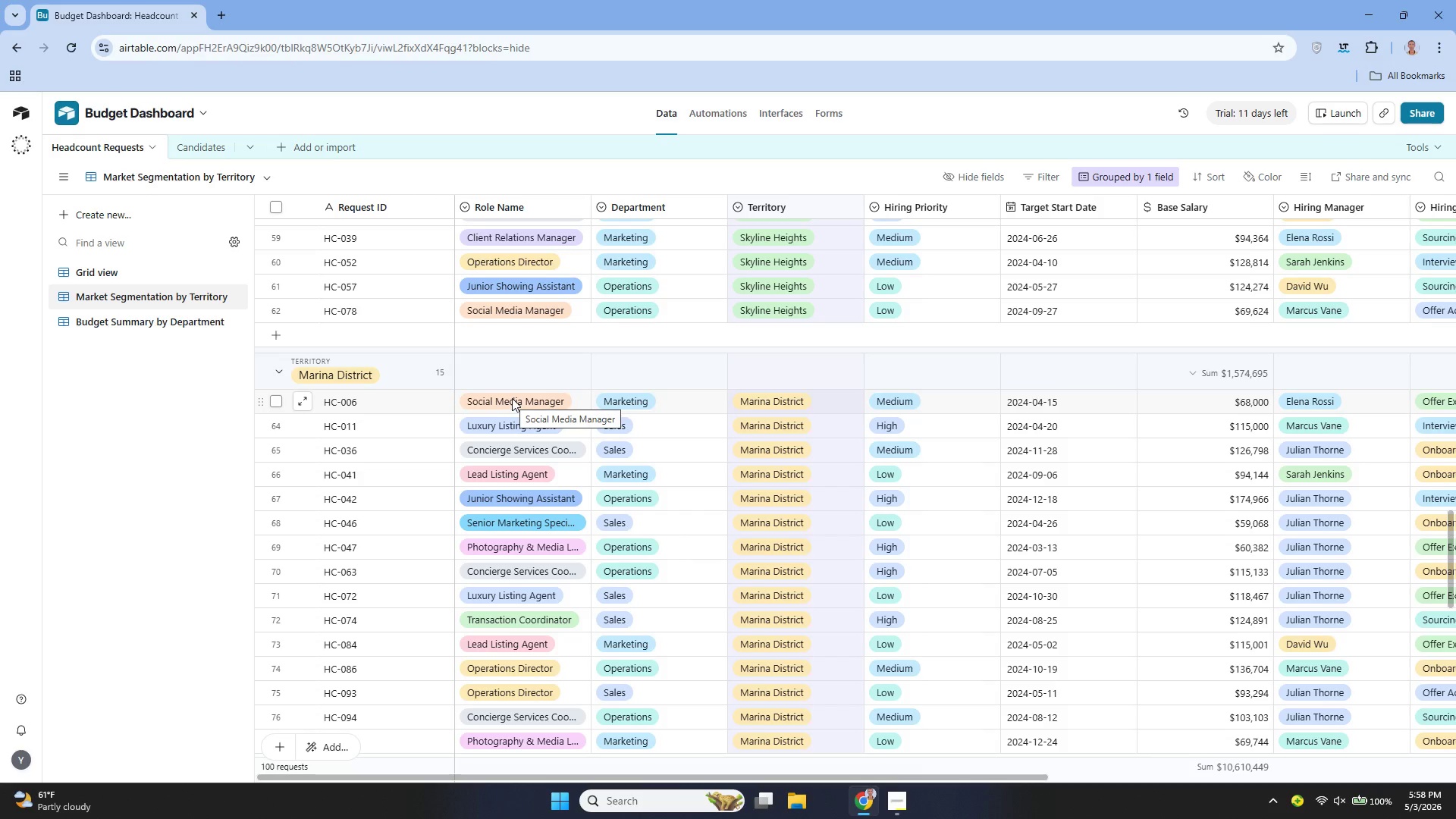 
wait(17.36)
 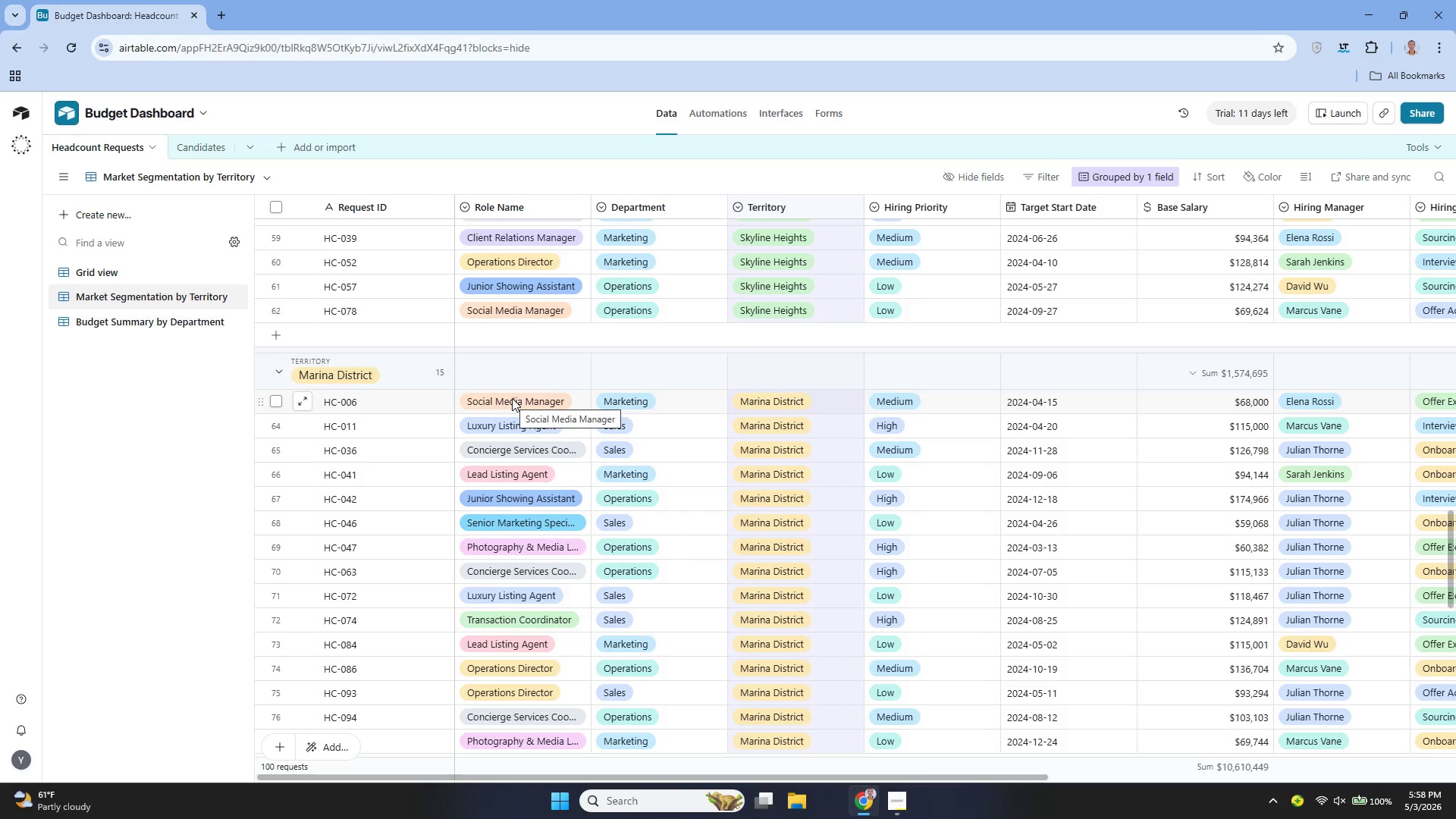 
left_click([211, 275])
 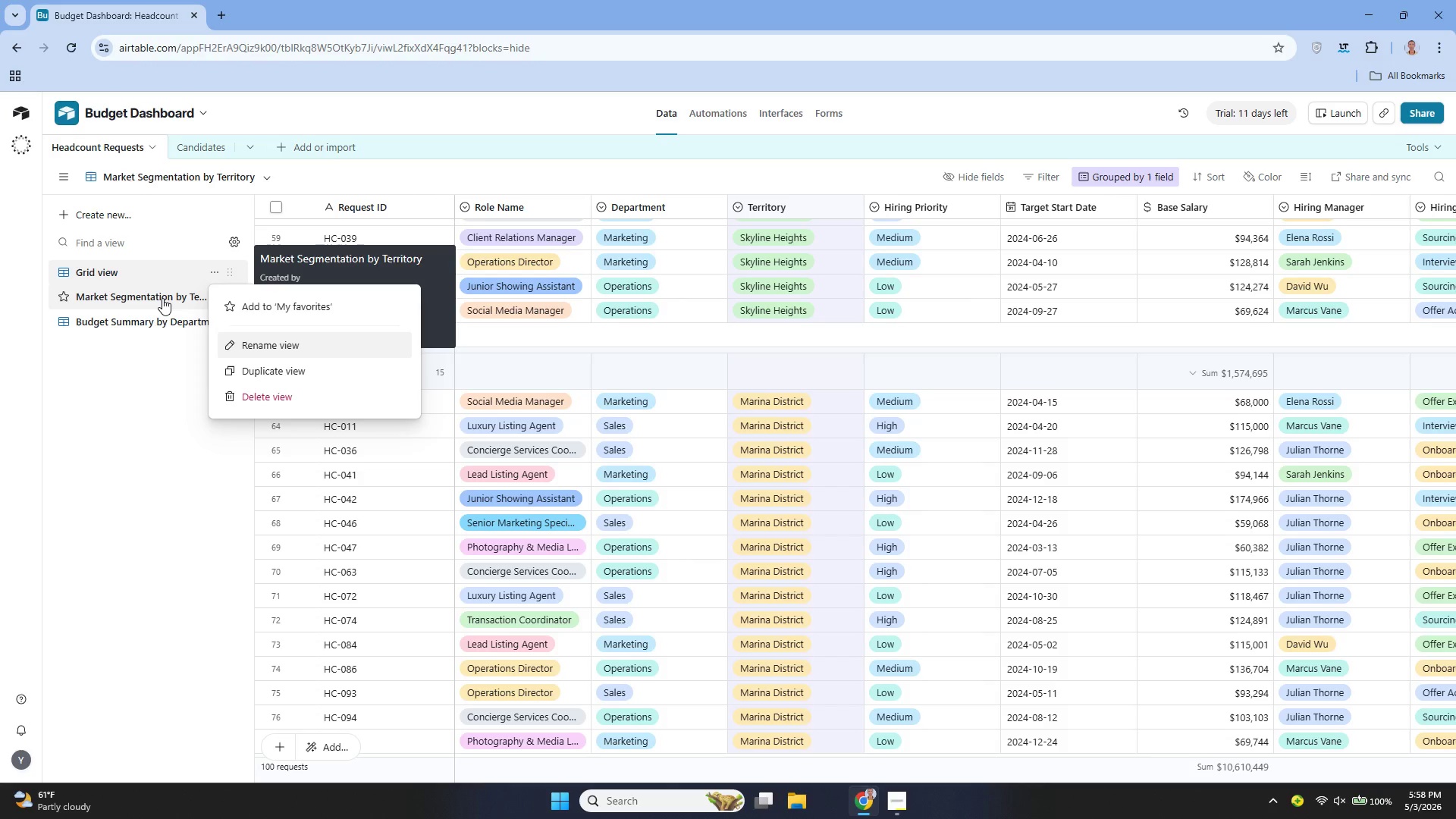 
wait(9.83)
 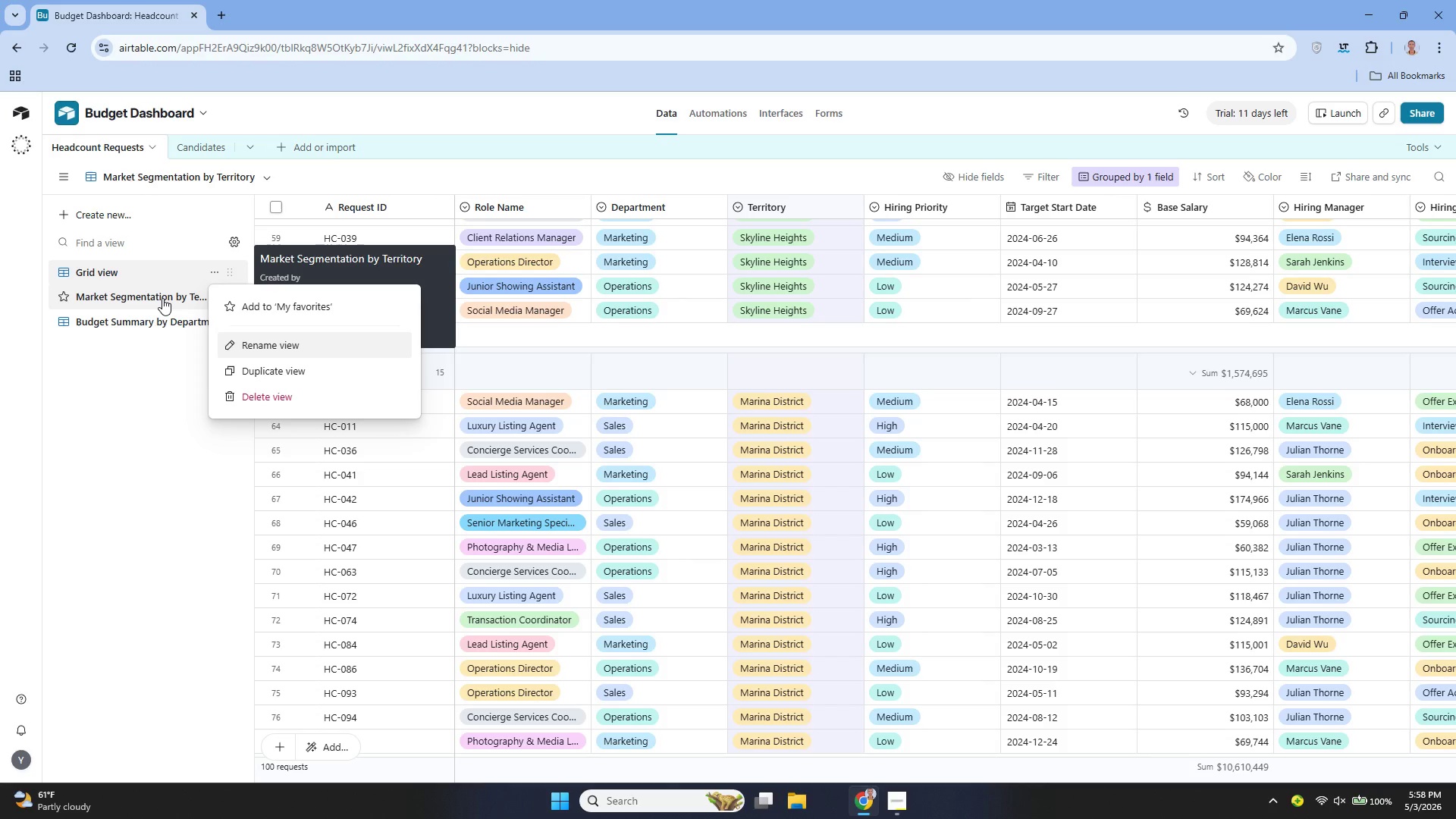 
left_click([133, 272])
 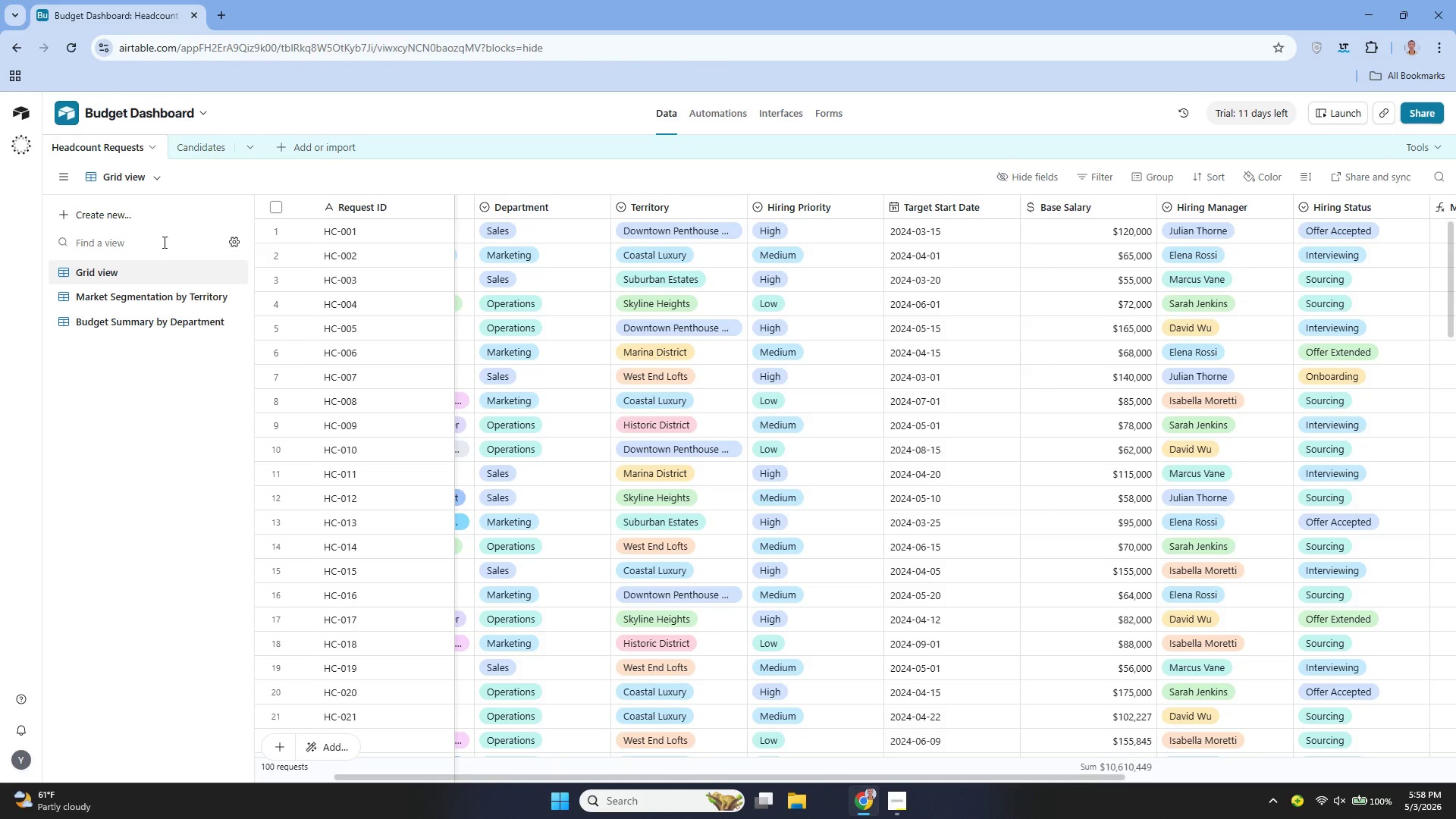 
mouse_move([162, 201])
 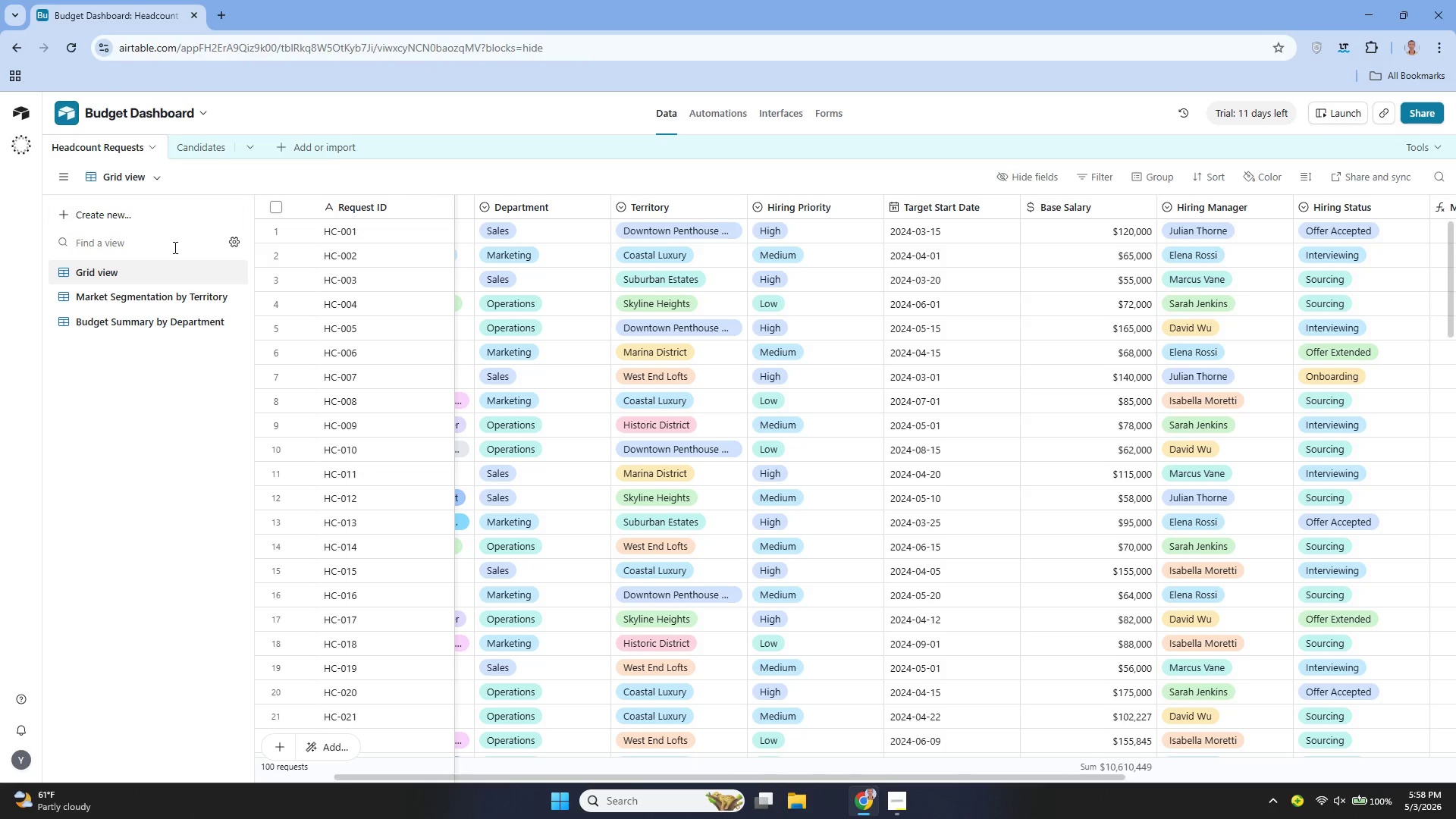 
mouse_move([179, 283])
 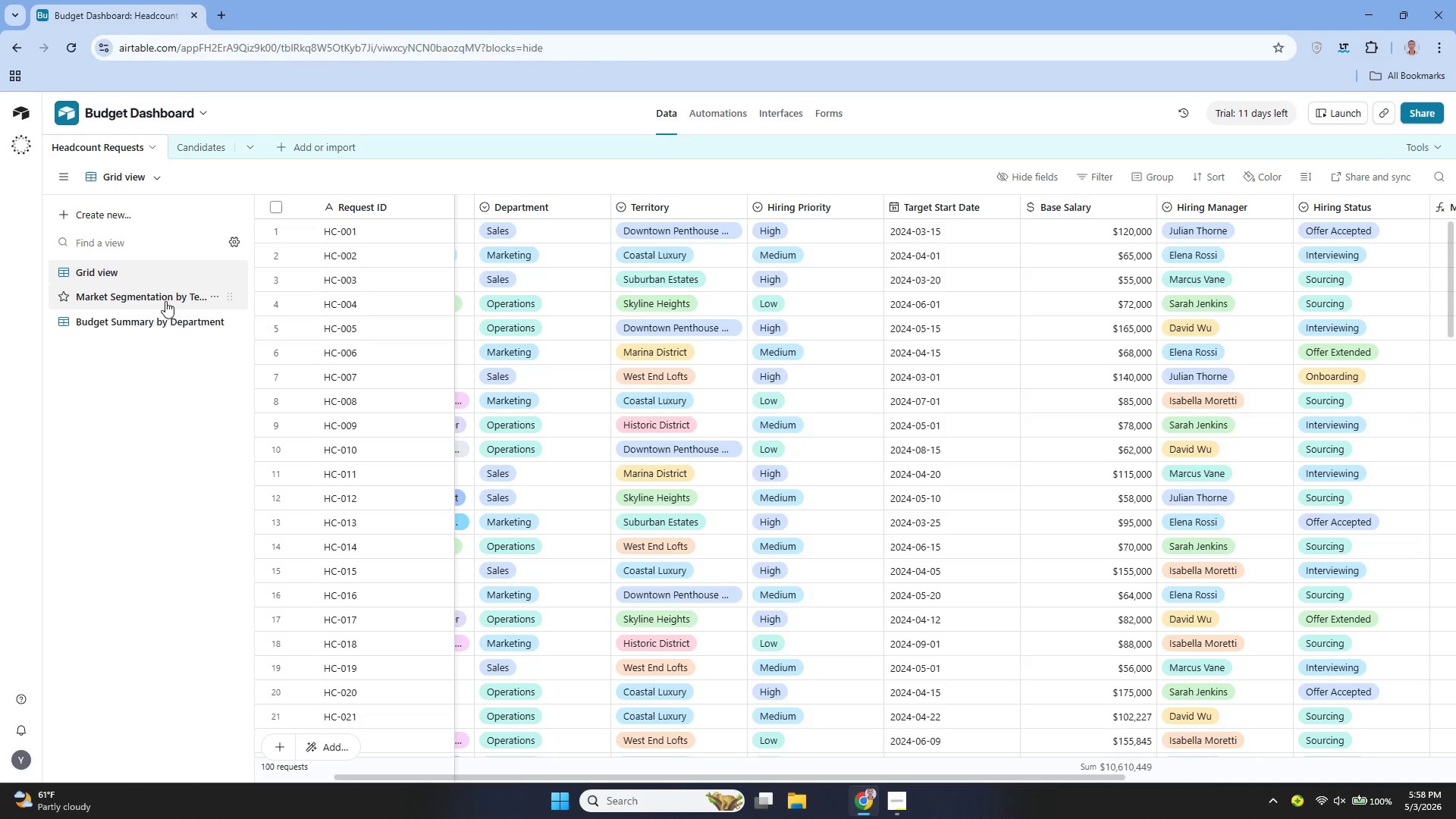 
left_click([165, 301])
 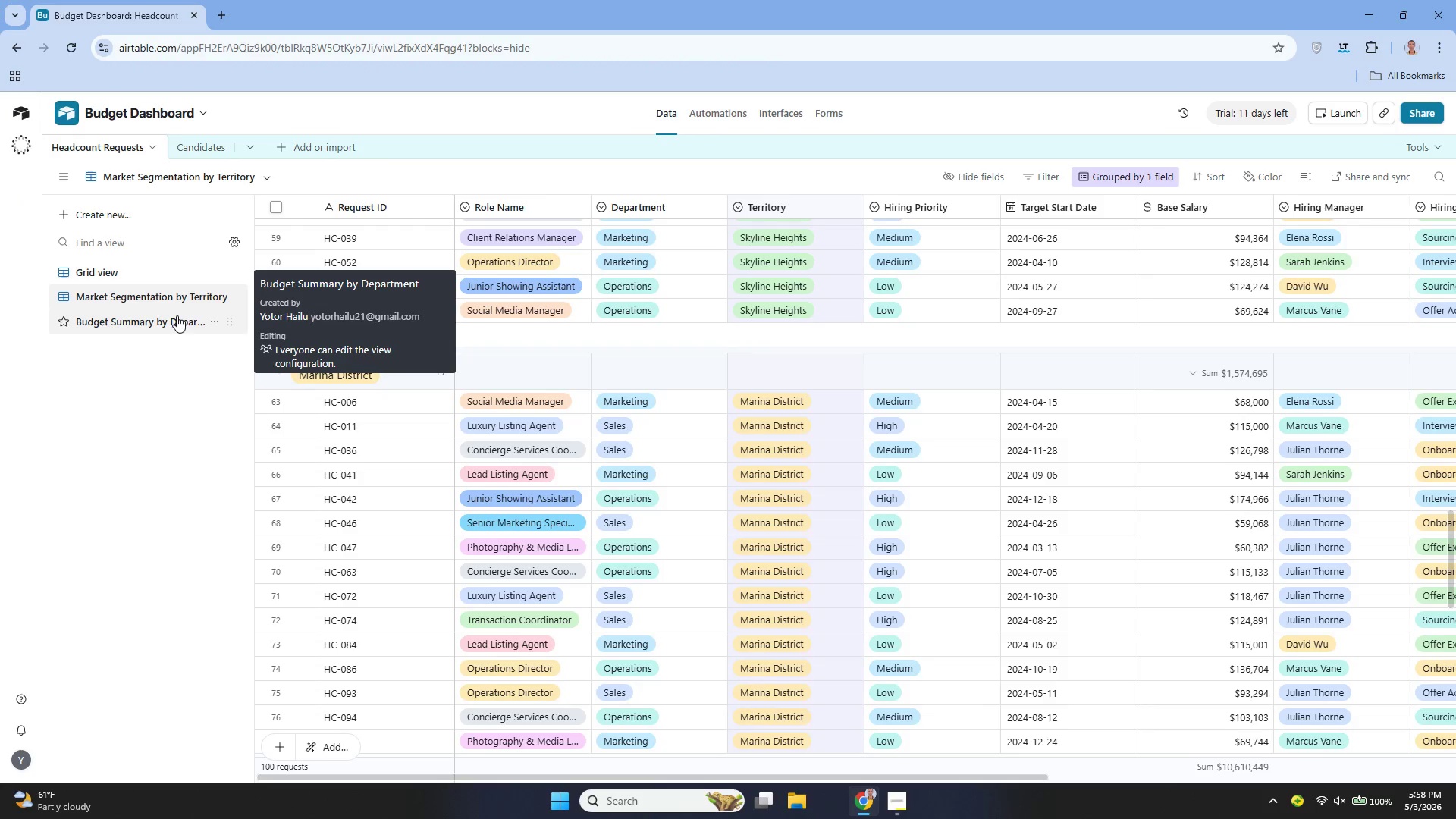 
left_click([176, 315])
 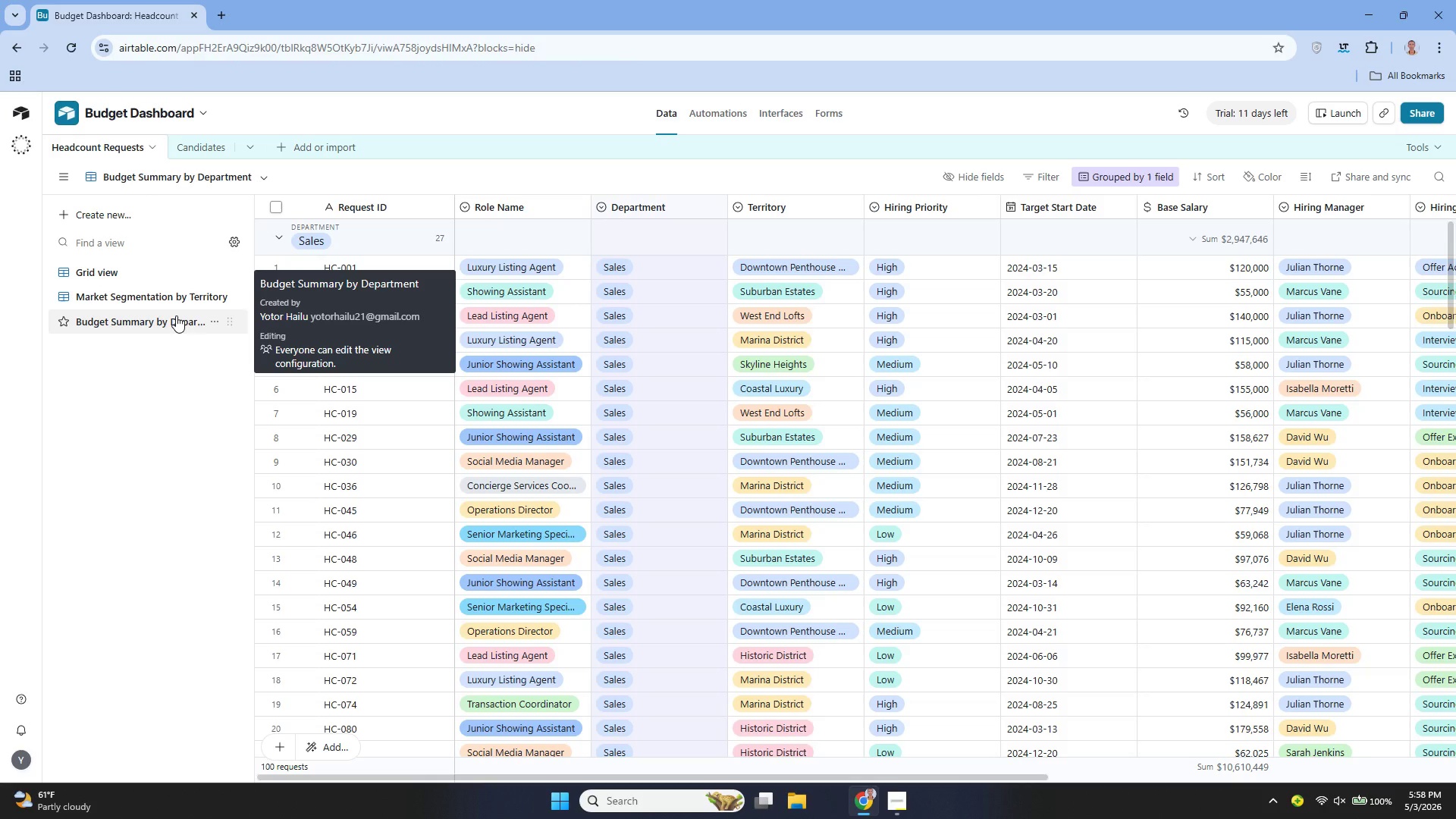 
wait(15.01)
 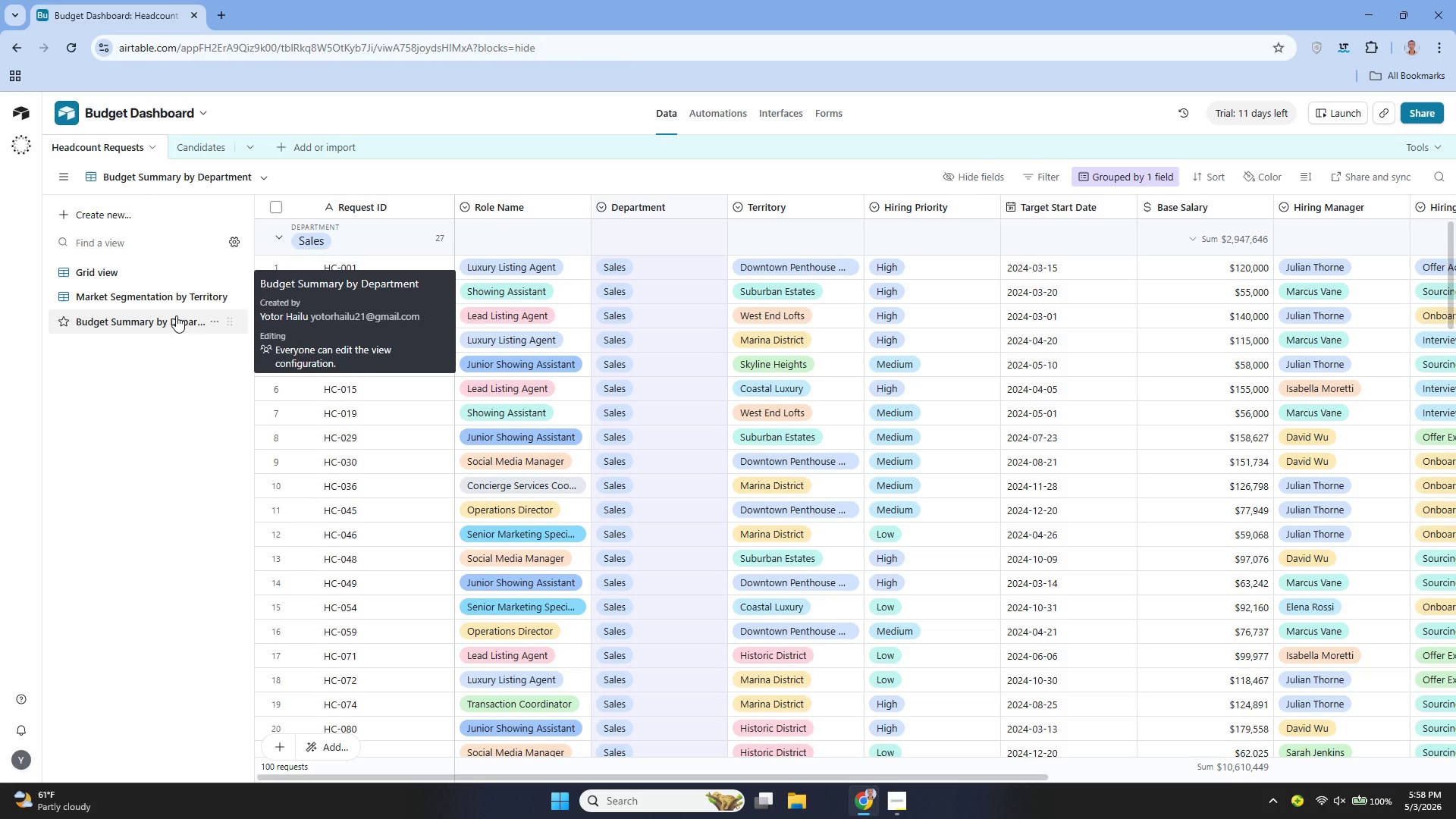 
mouse_move([188, 326])
 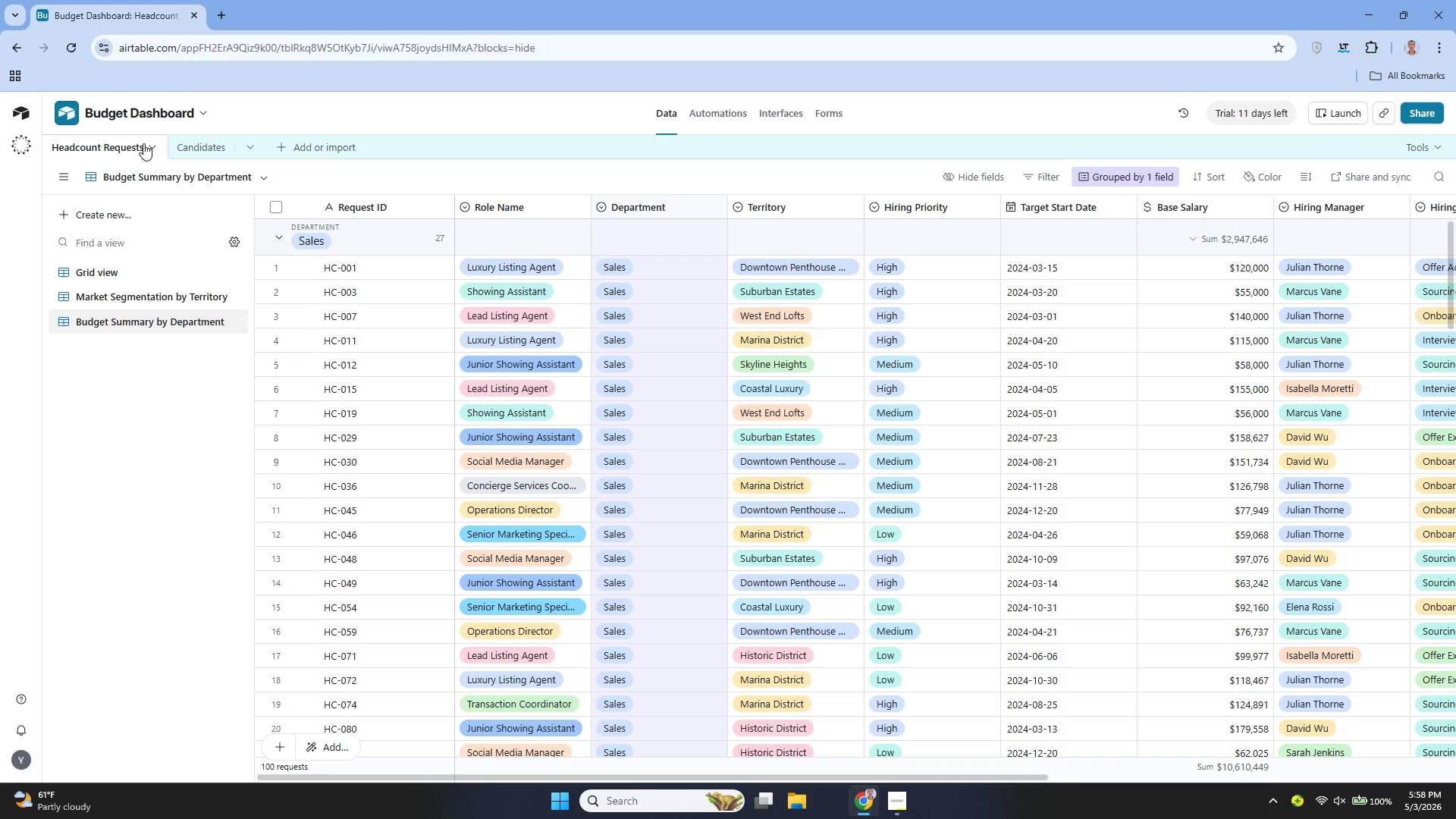 
wait(14.79)
 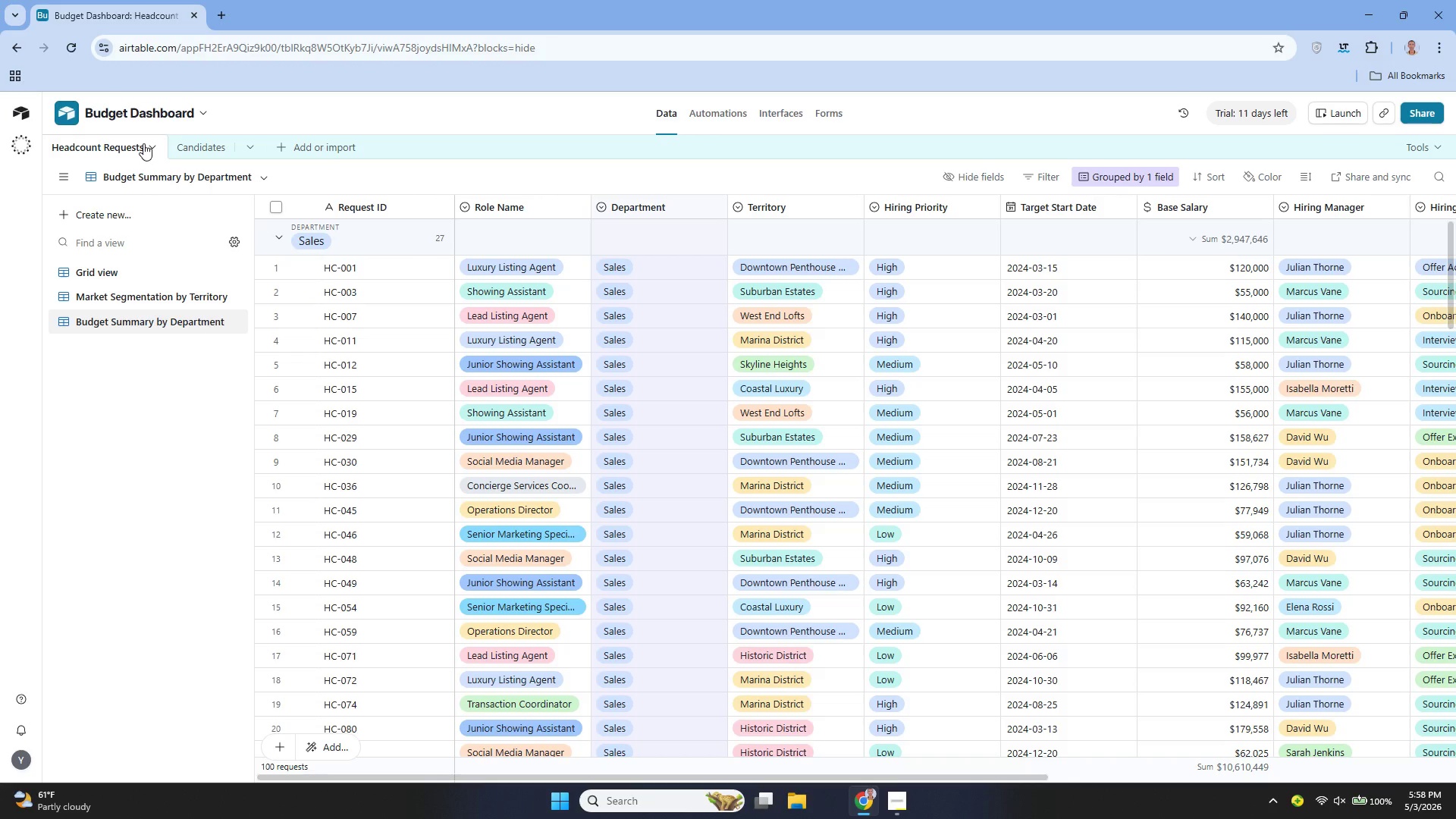 
left_click([143, 143])
 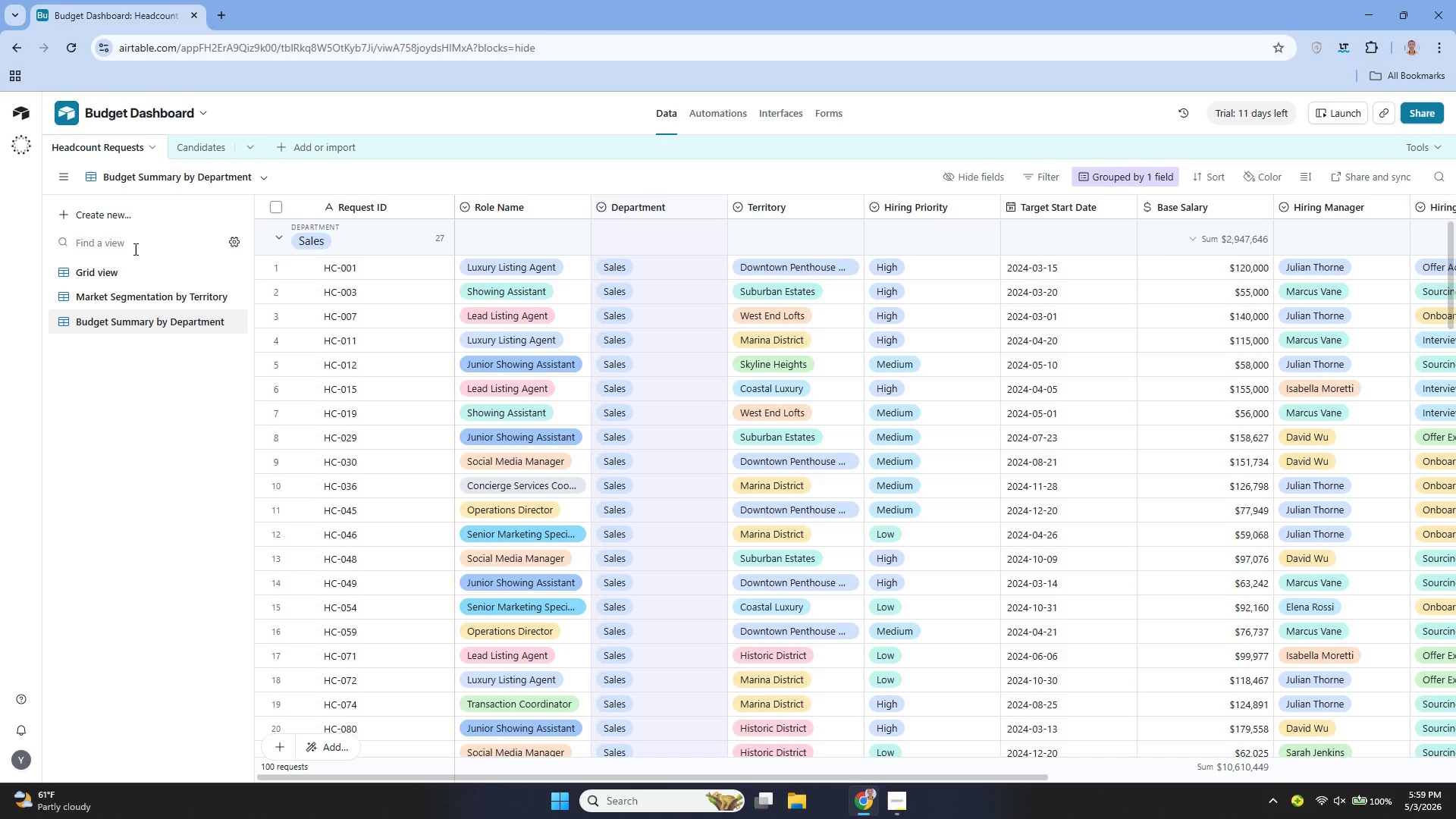 
left_click([129, 268])
 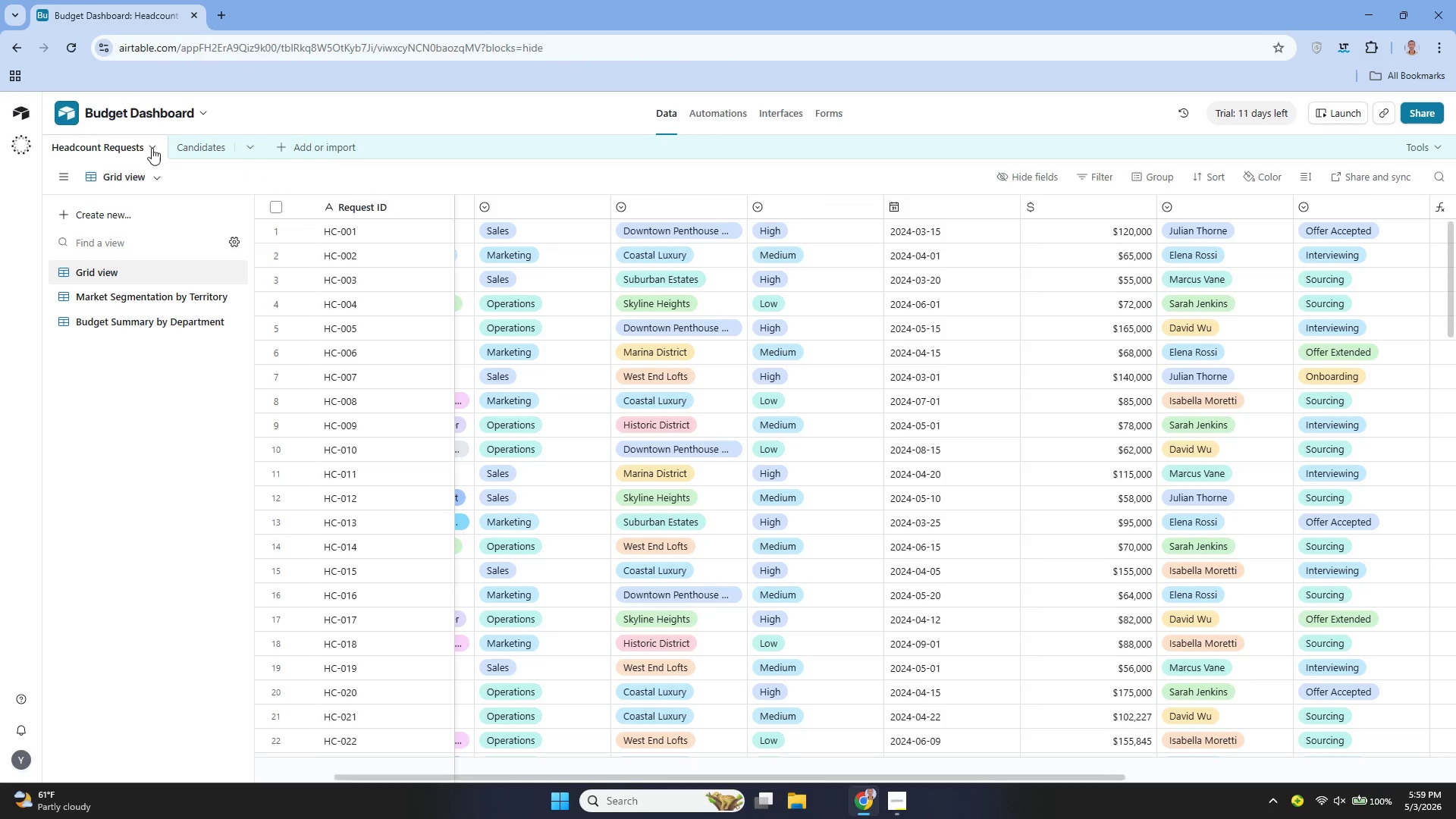 
left_click([150, 144])
 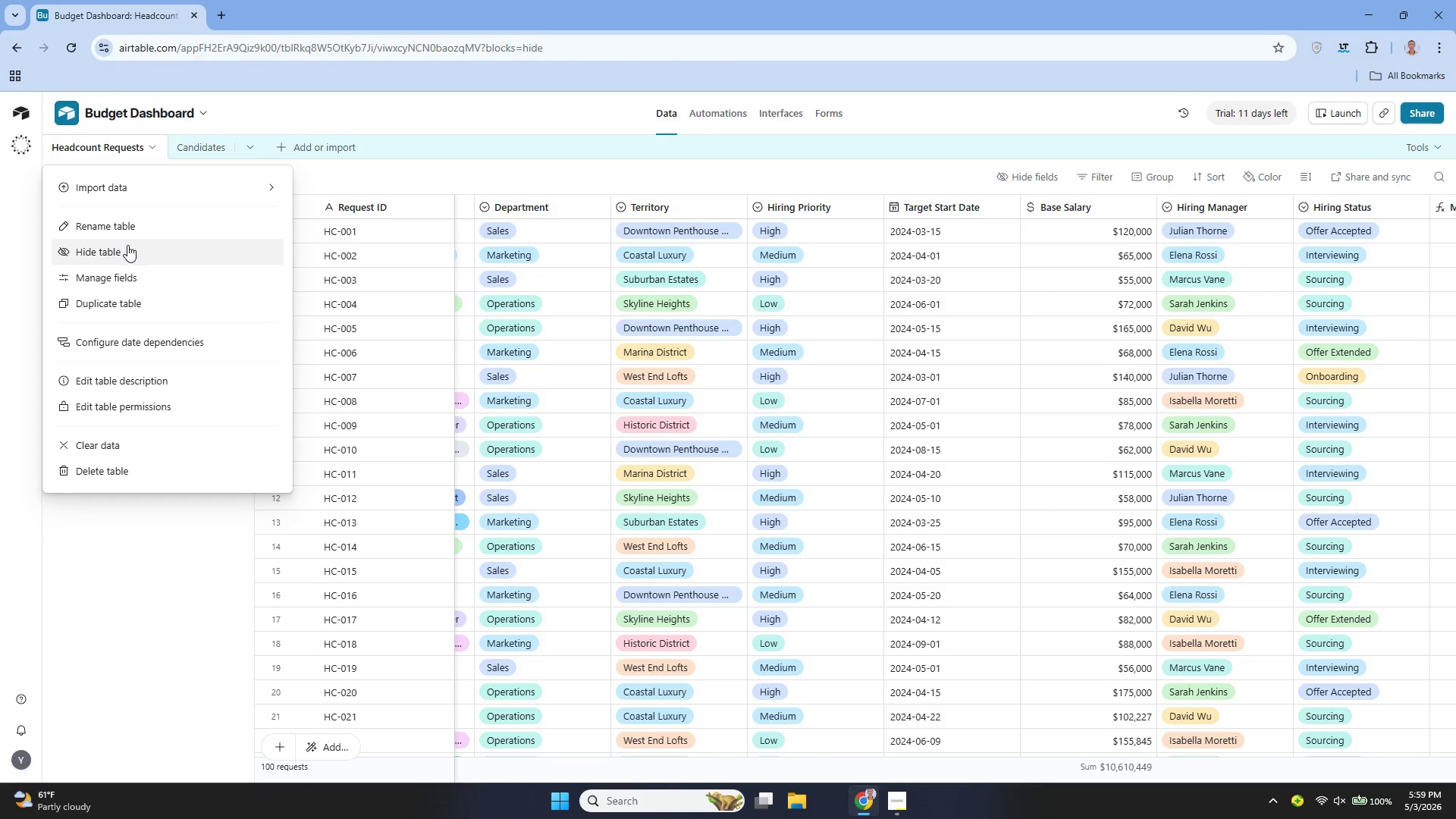 
left_click([124, 226])
 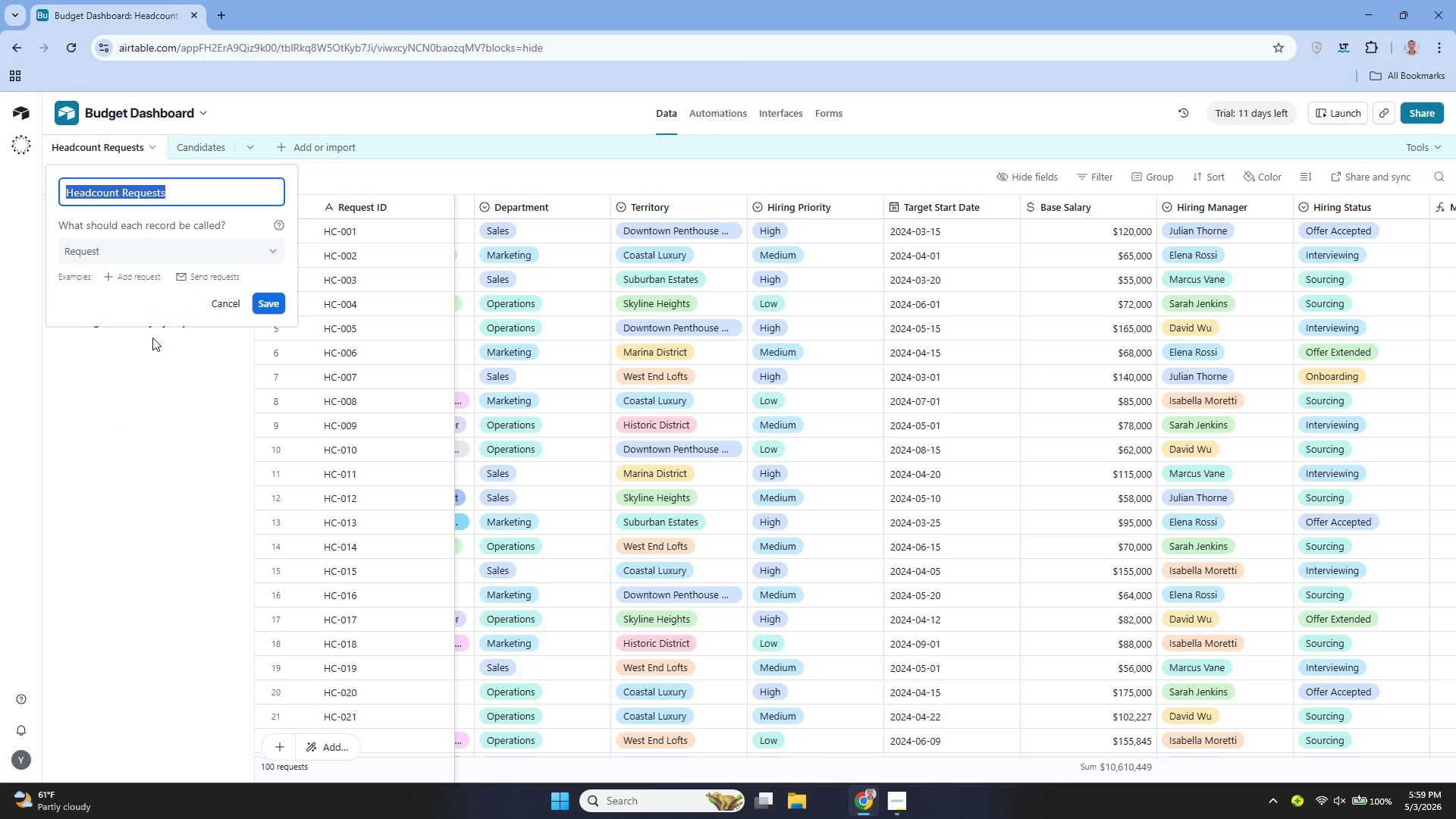 
left_click([163, 368])
 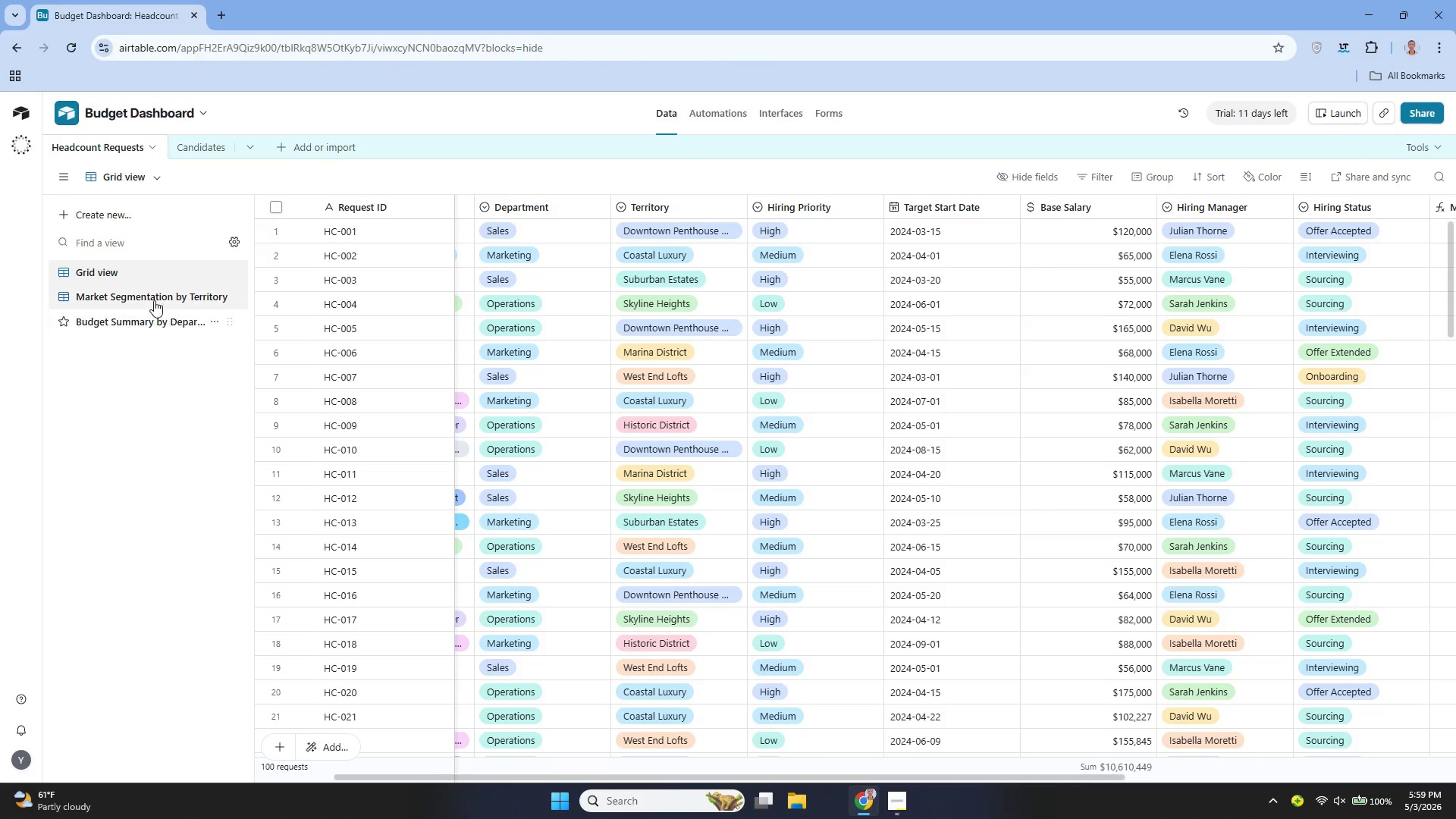 
mouse_move([193, 257])
 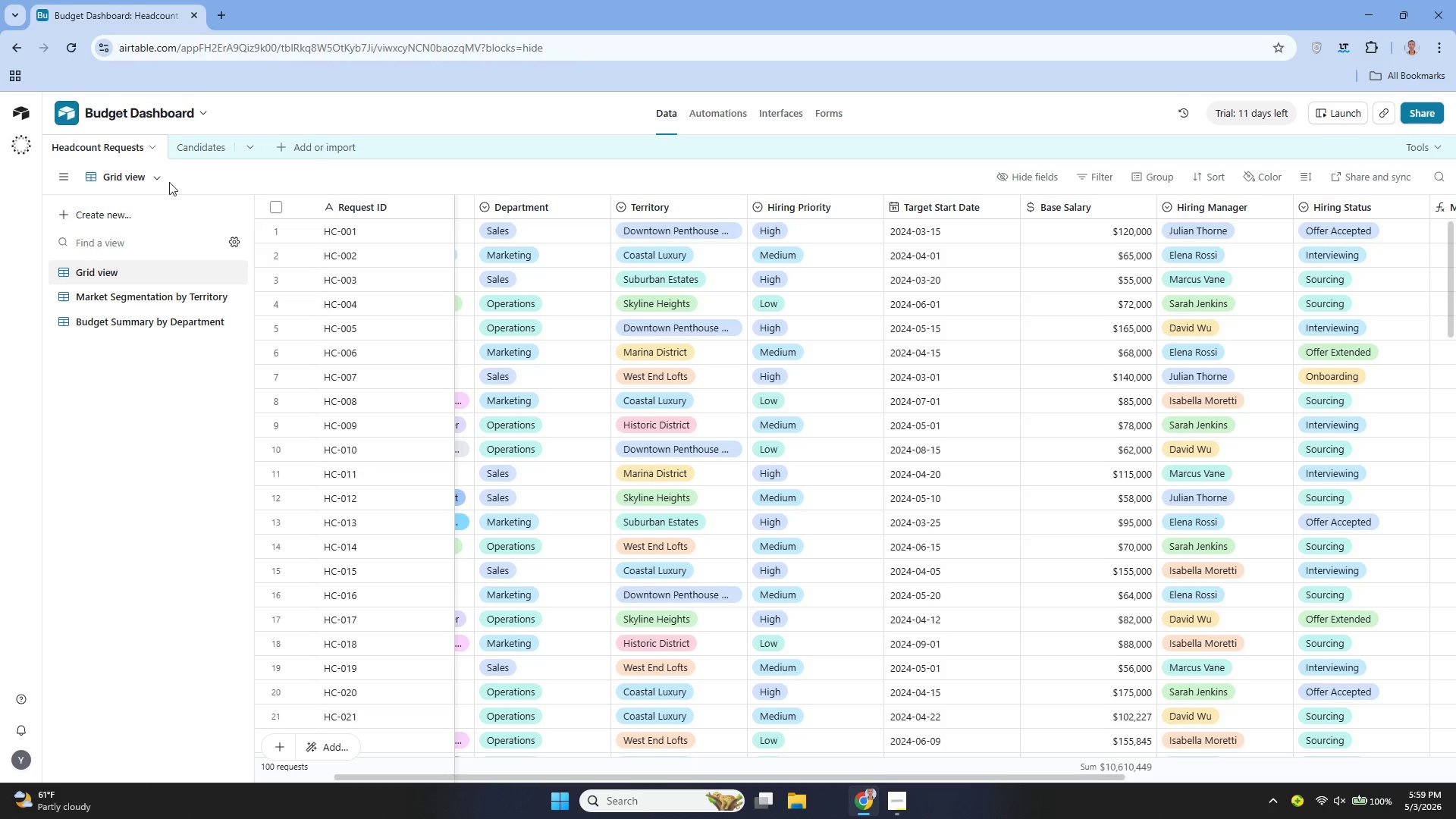 
left_click([179, 158])
 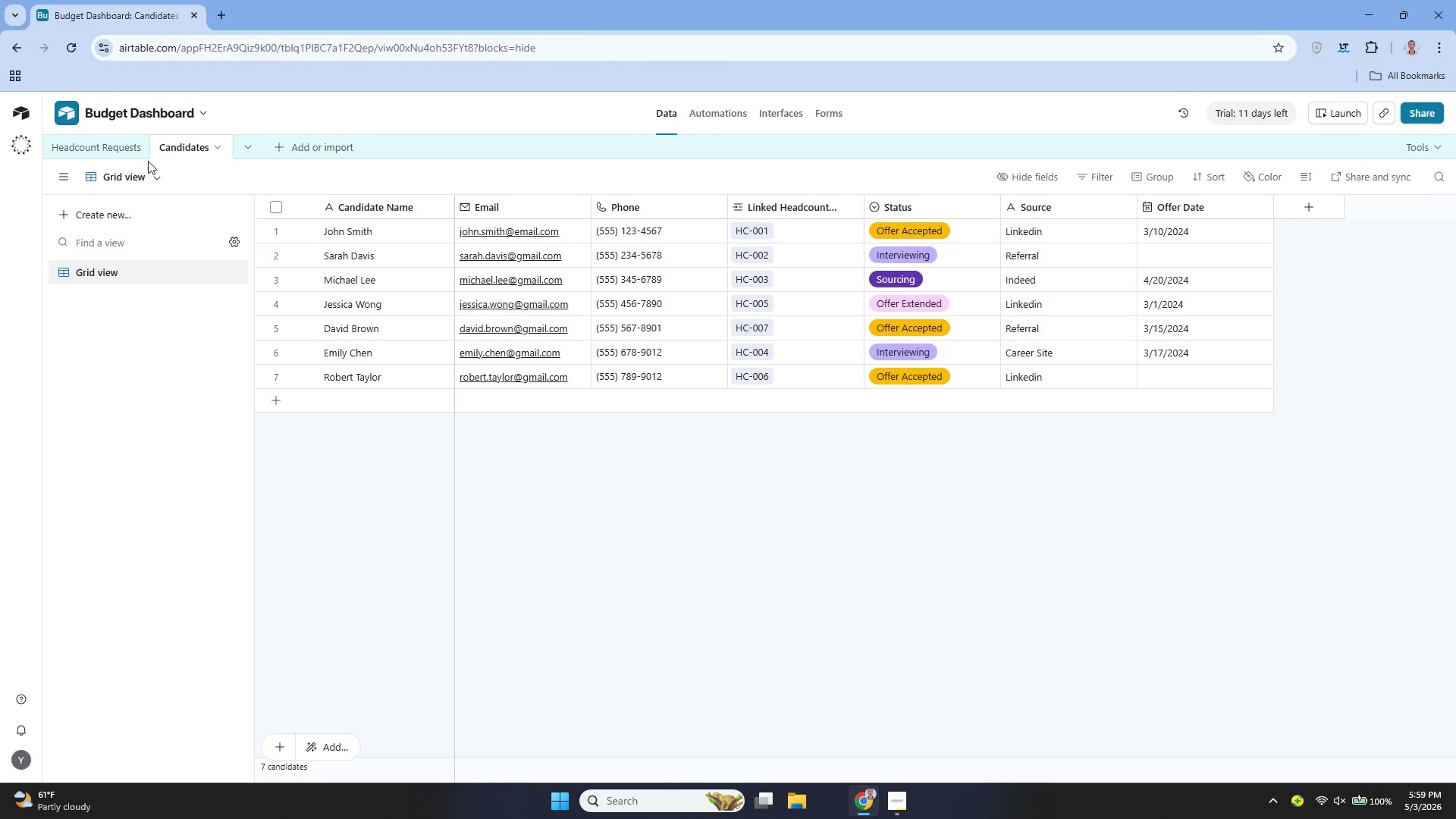 
left_click([111, 146])
 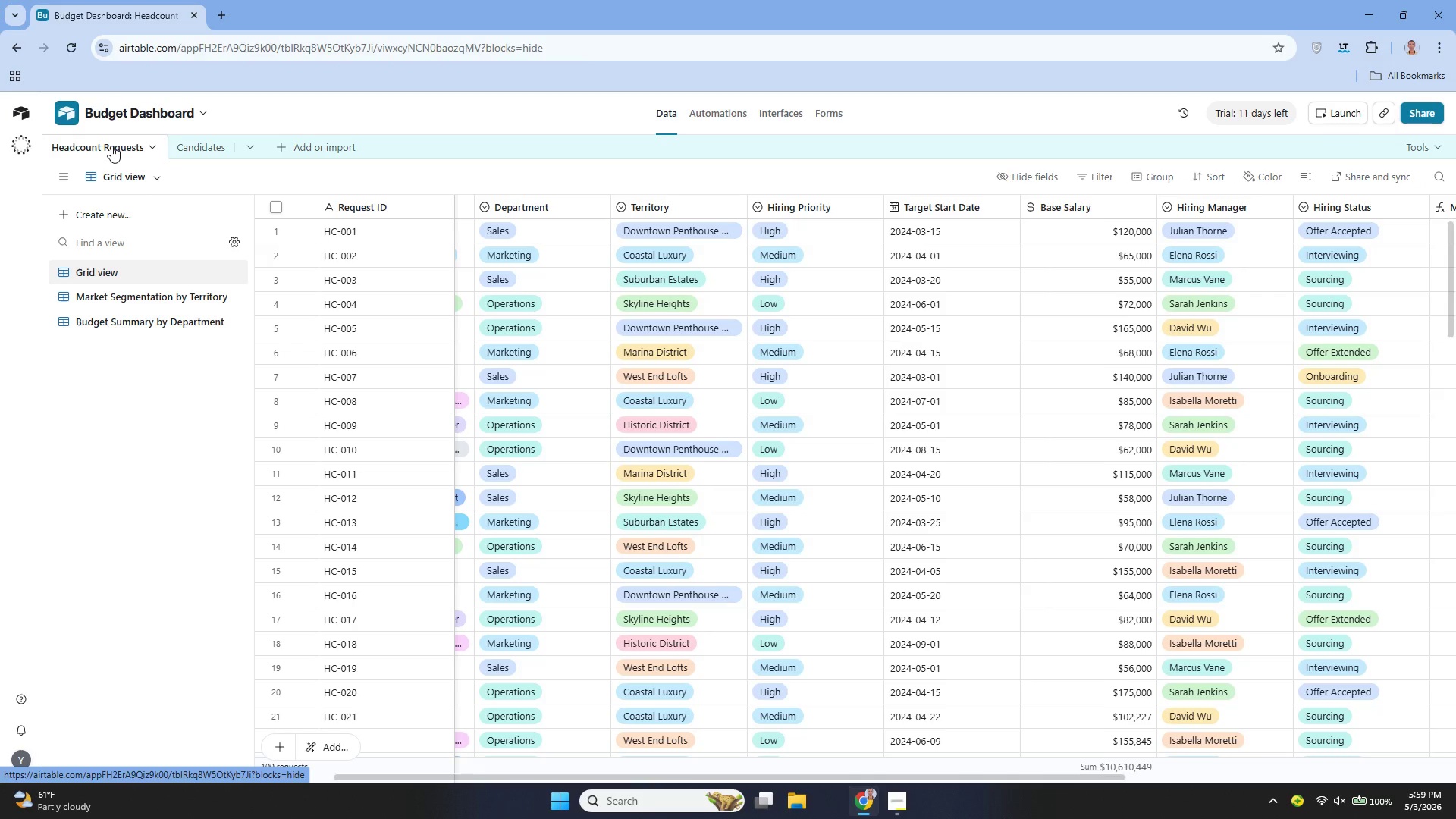 
wait(15.54)
 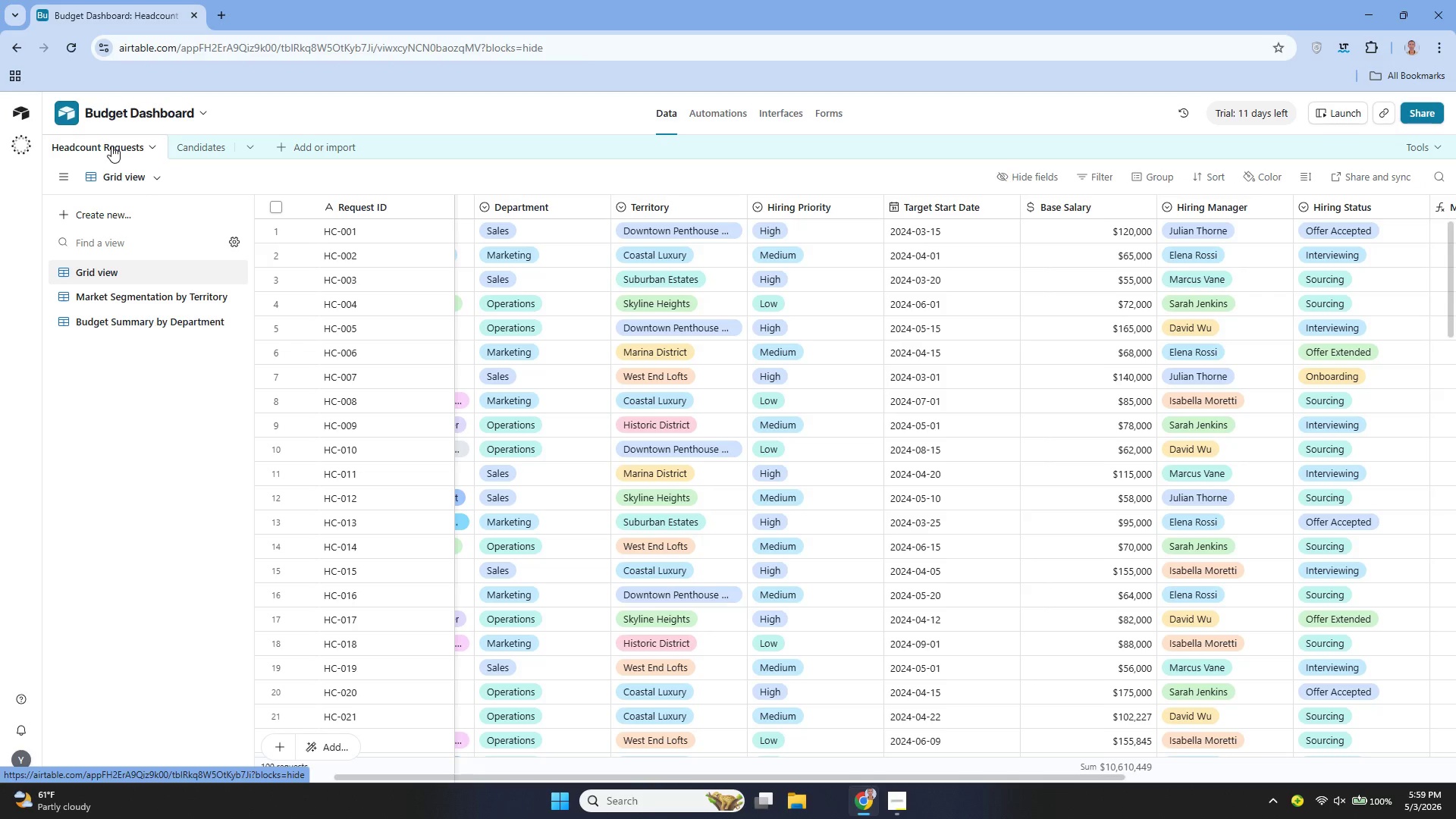 
mouse_move([118, 184])
 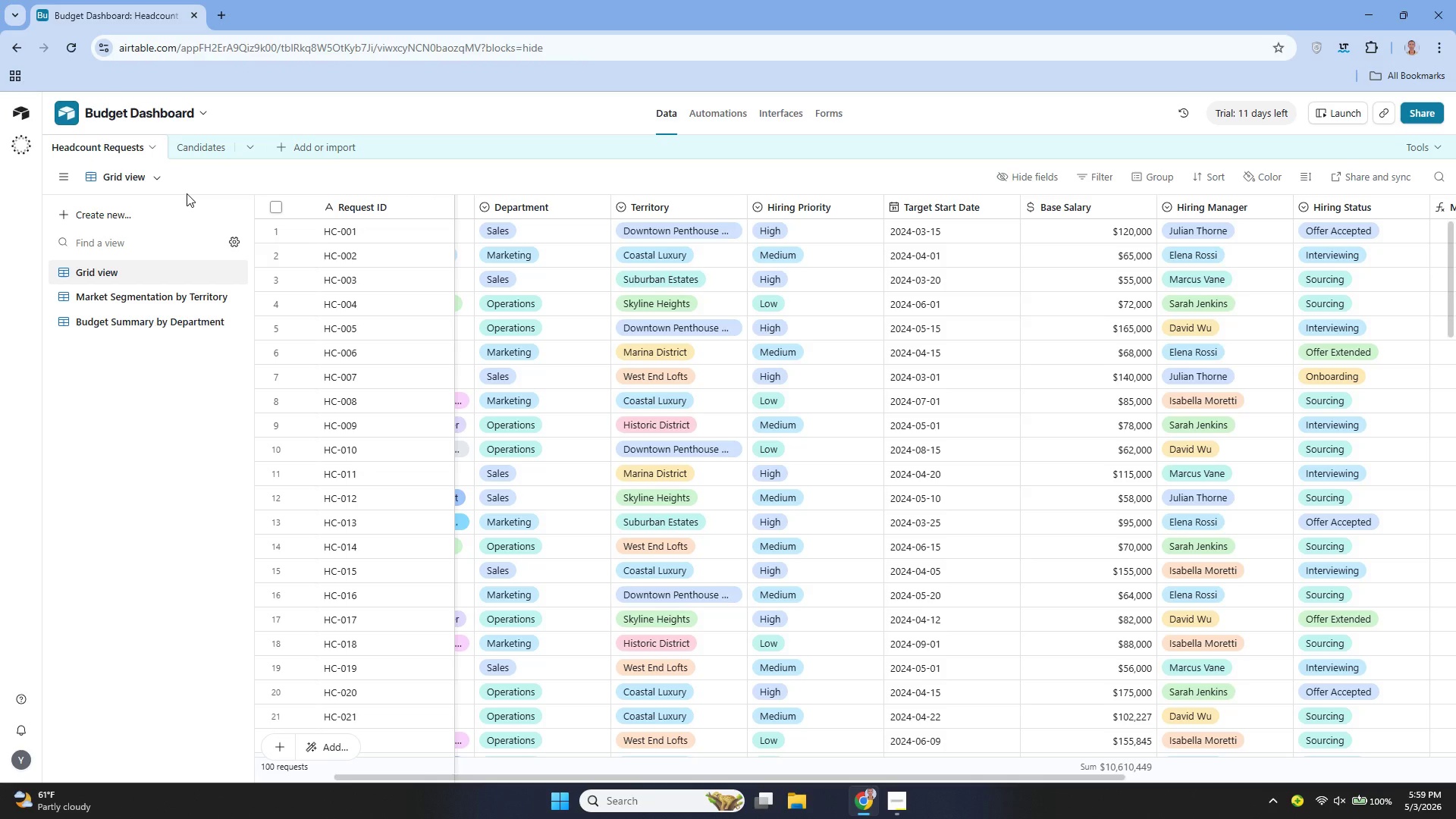 
mouse_move([177, 278])
 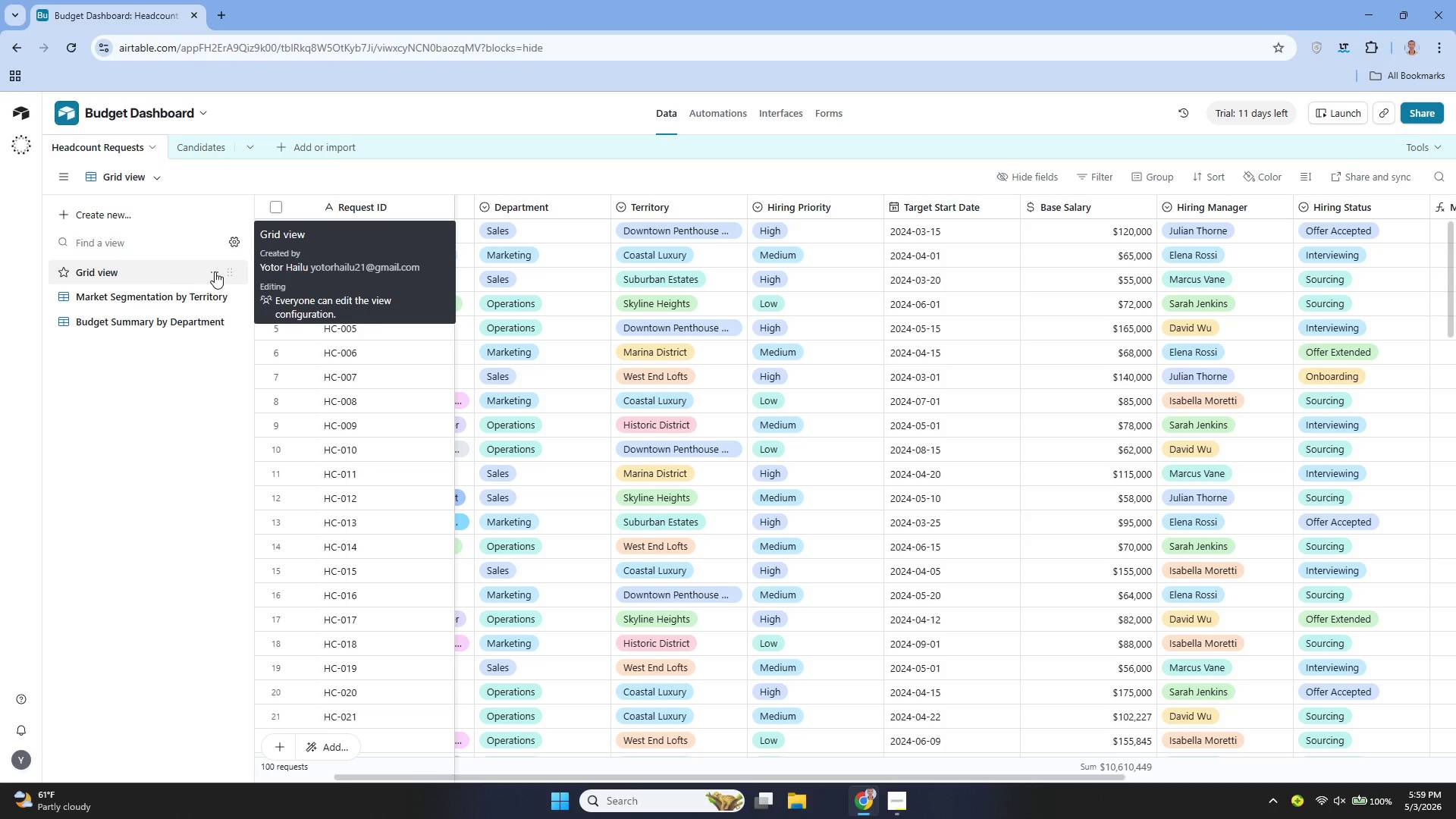 
left_click([215, 271])
 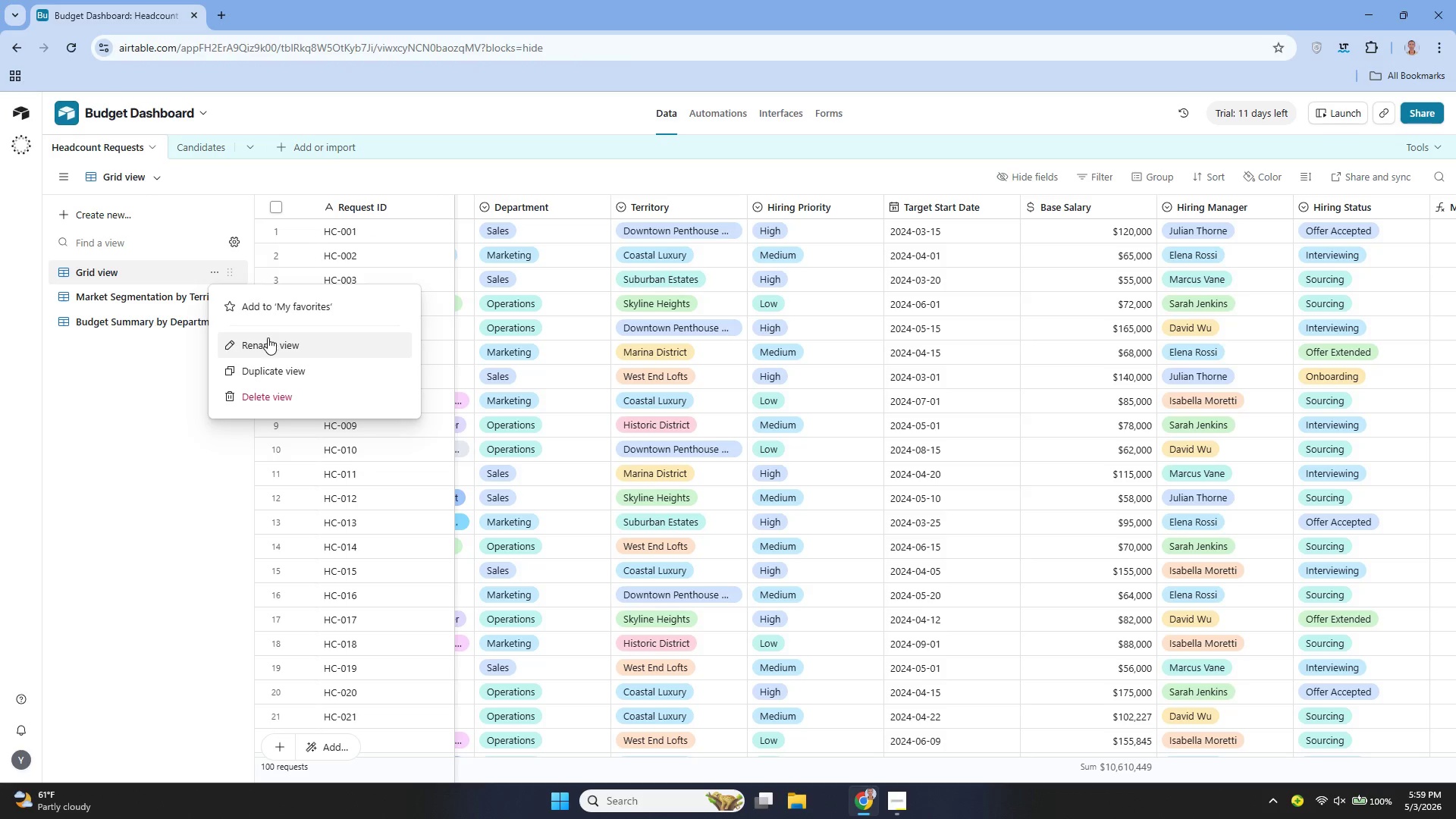 
left_click([273, 339])
 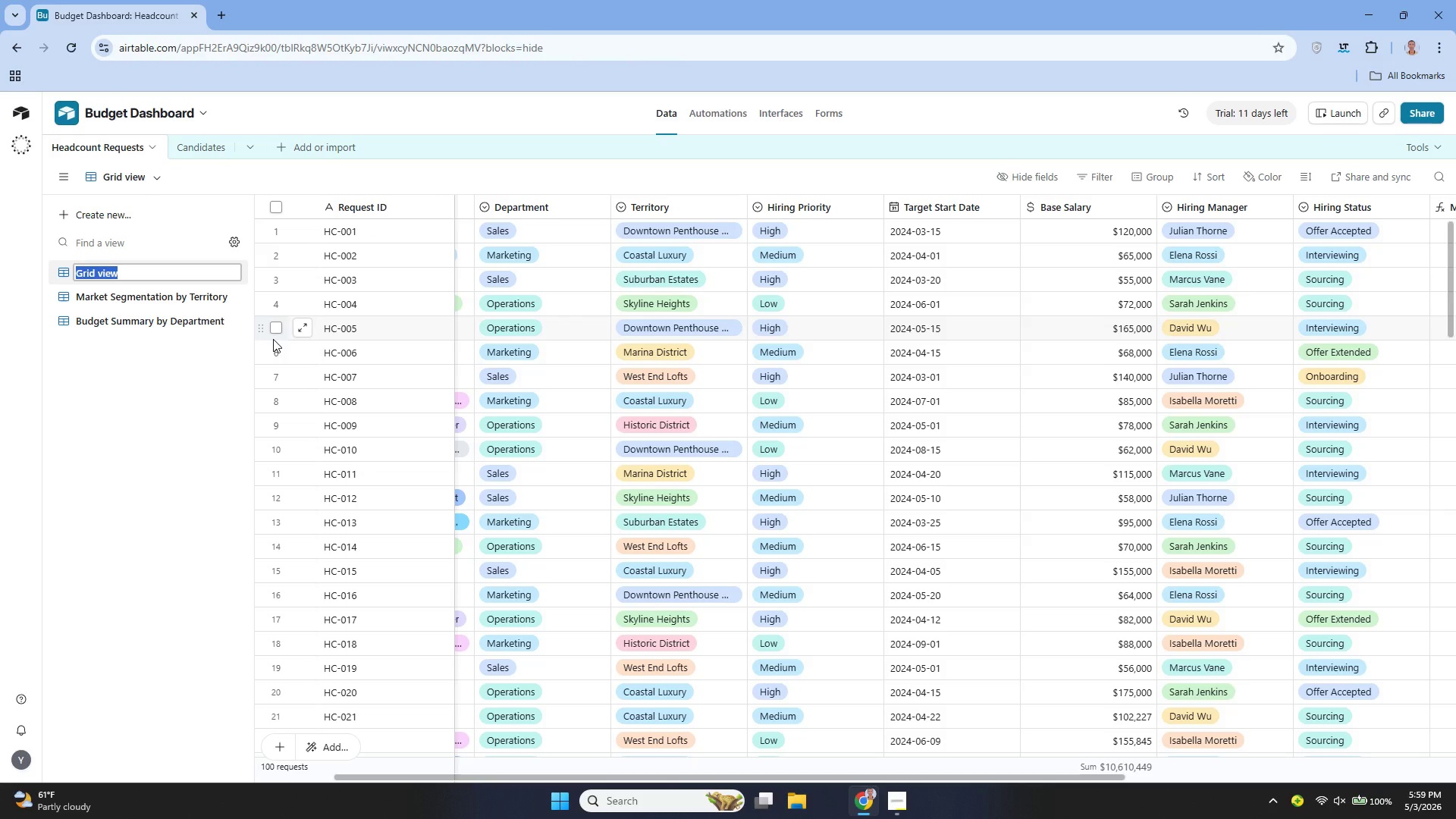 
type(Headcount E)
key(Backspace)
type(Requests)
 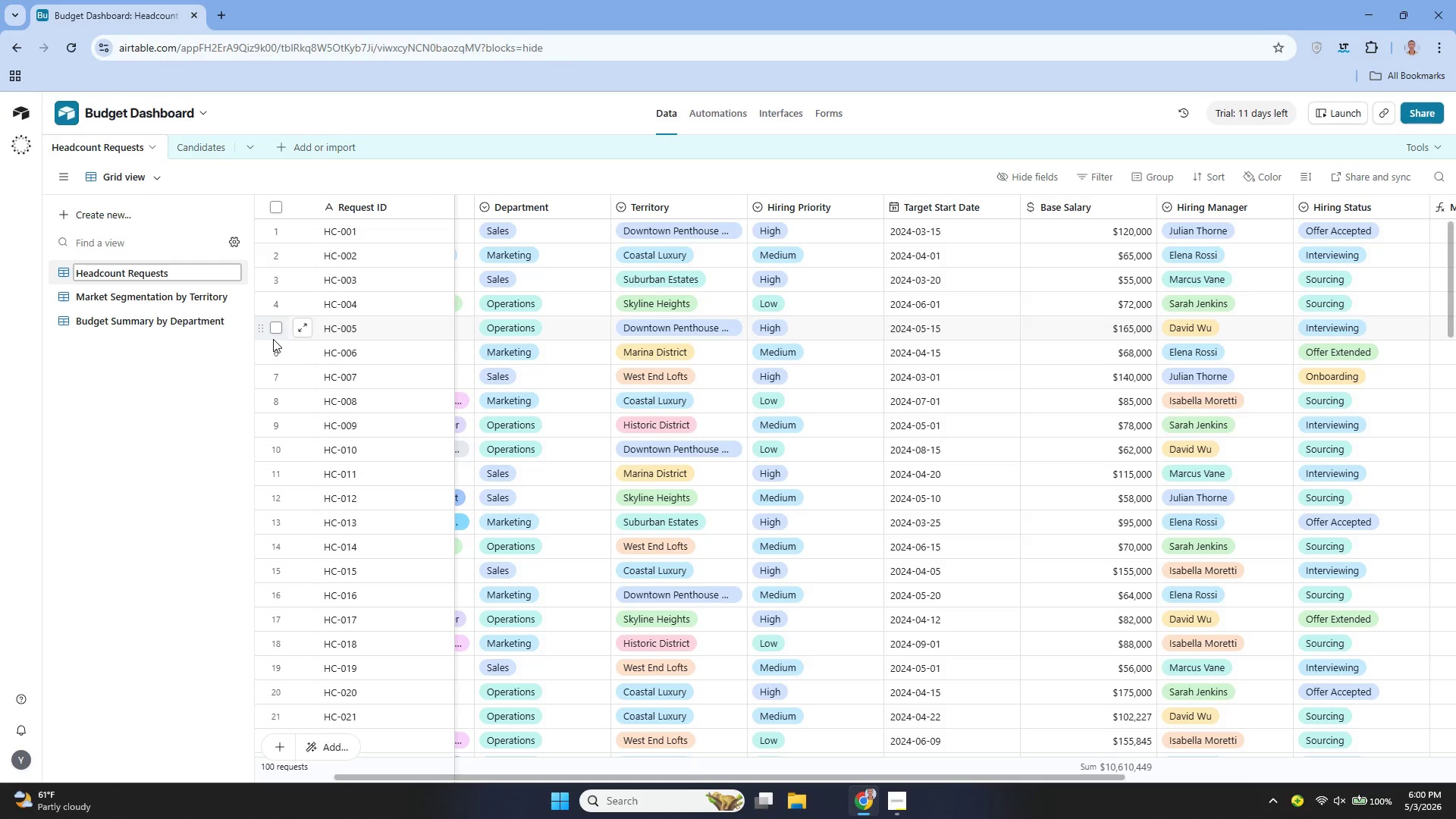 
left_click([187, 395])
 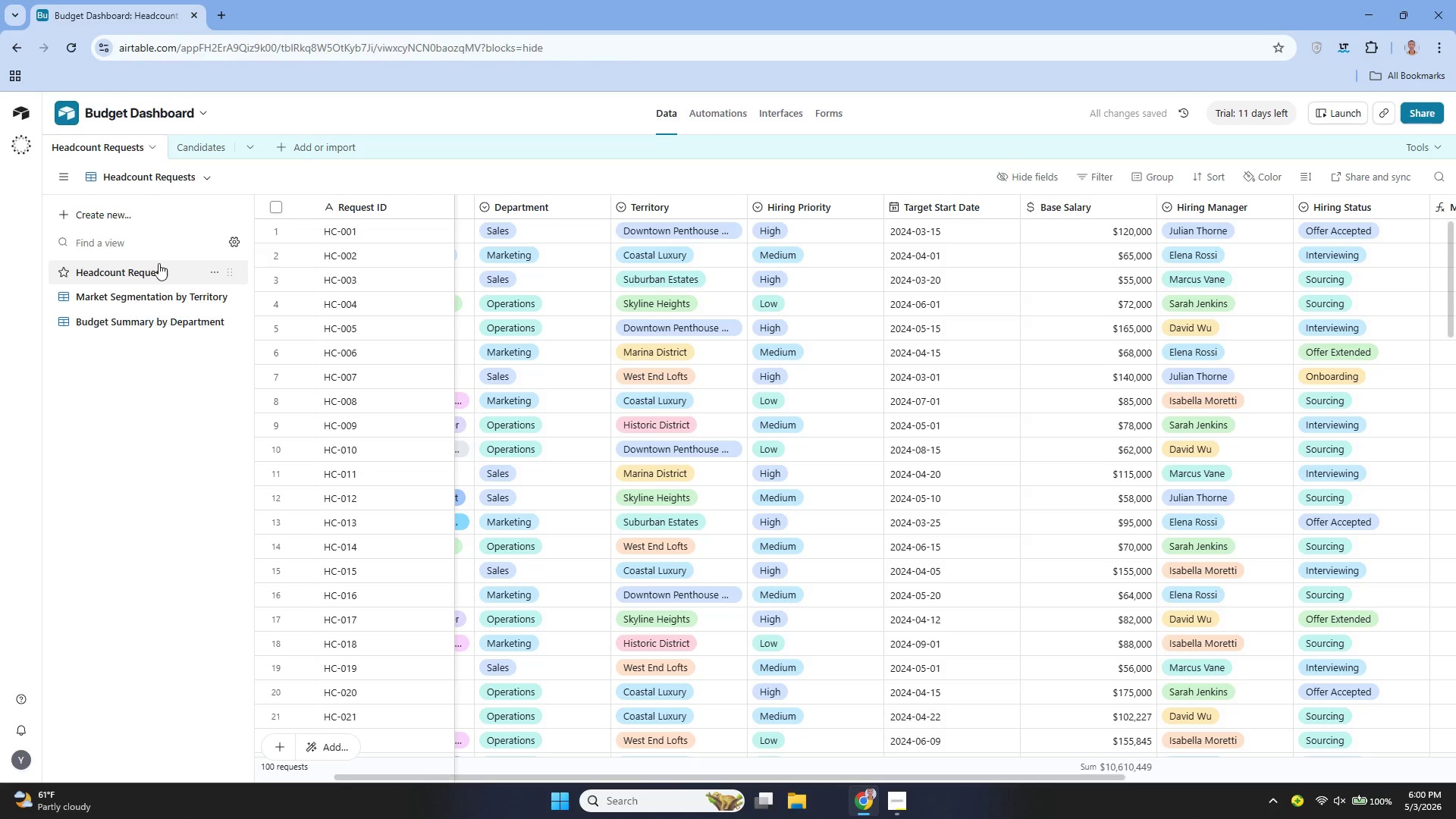 
wait(5.38)
 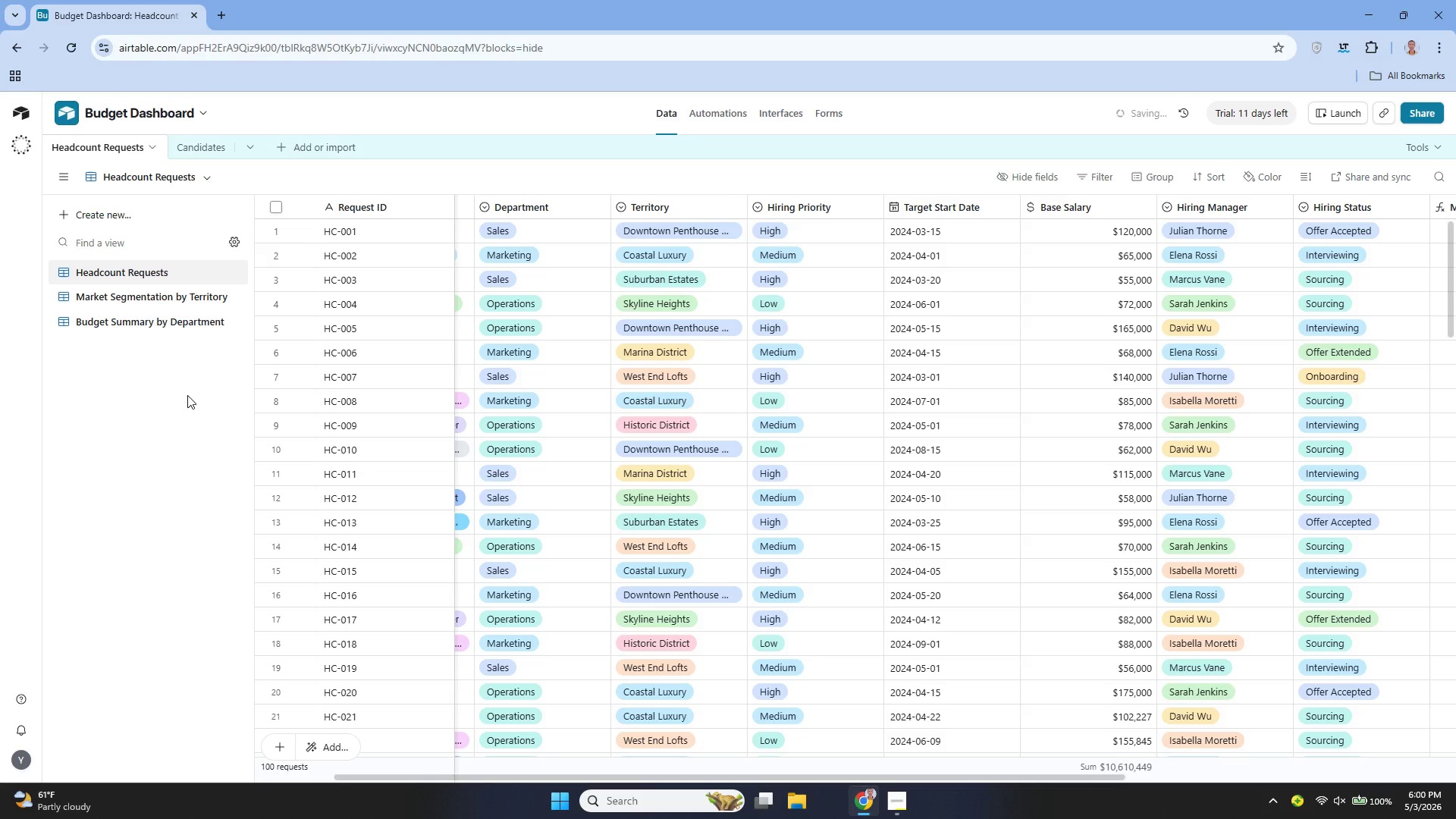 
mouse_move([121, 169])
 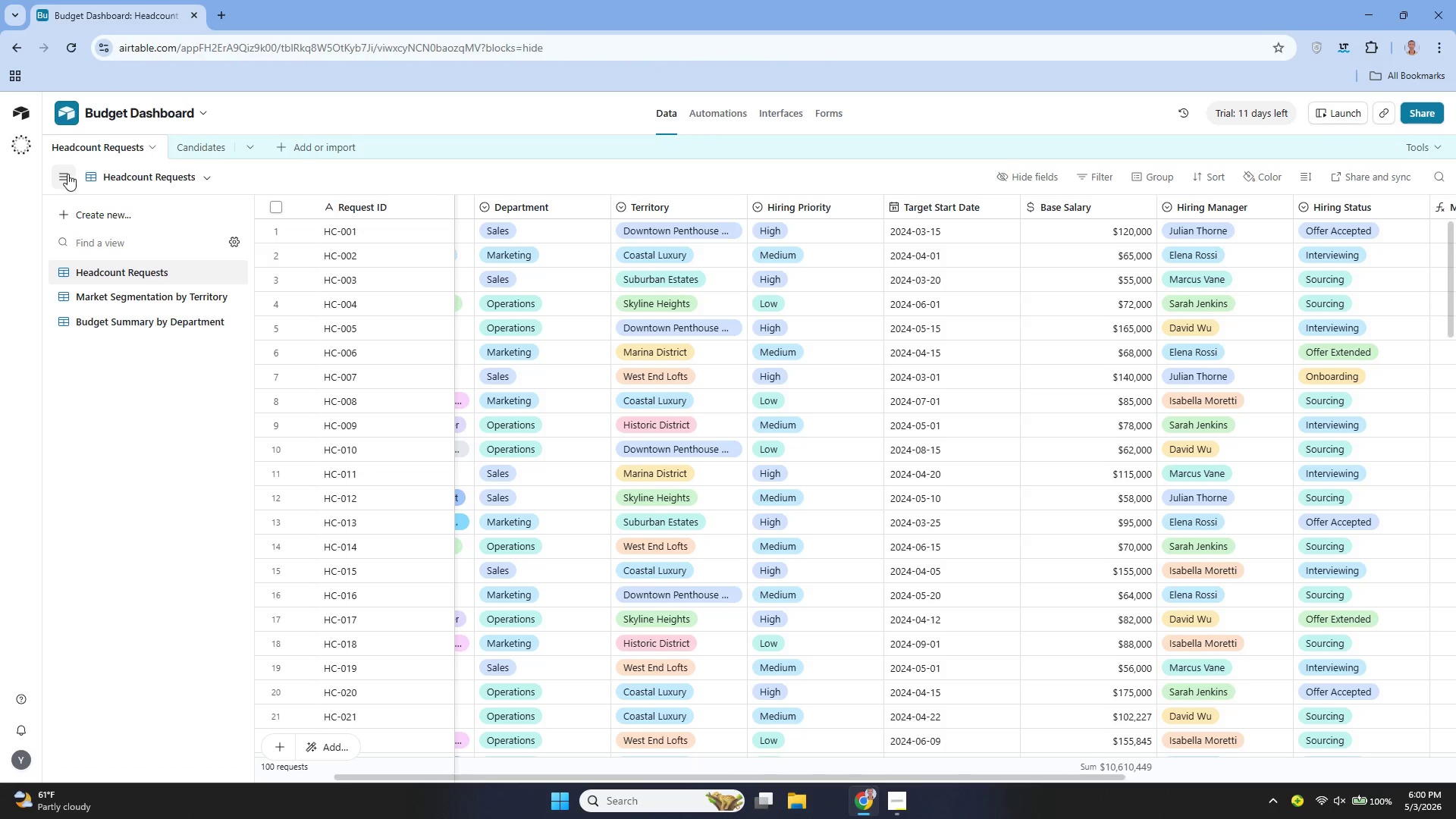 
left_click([67, 174])
 